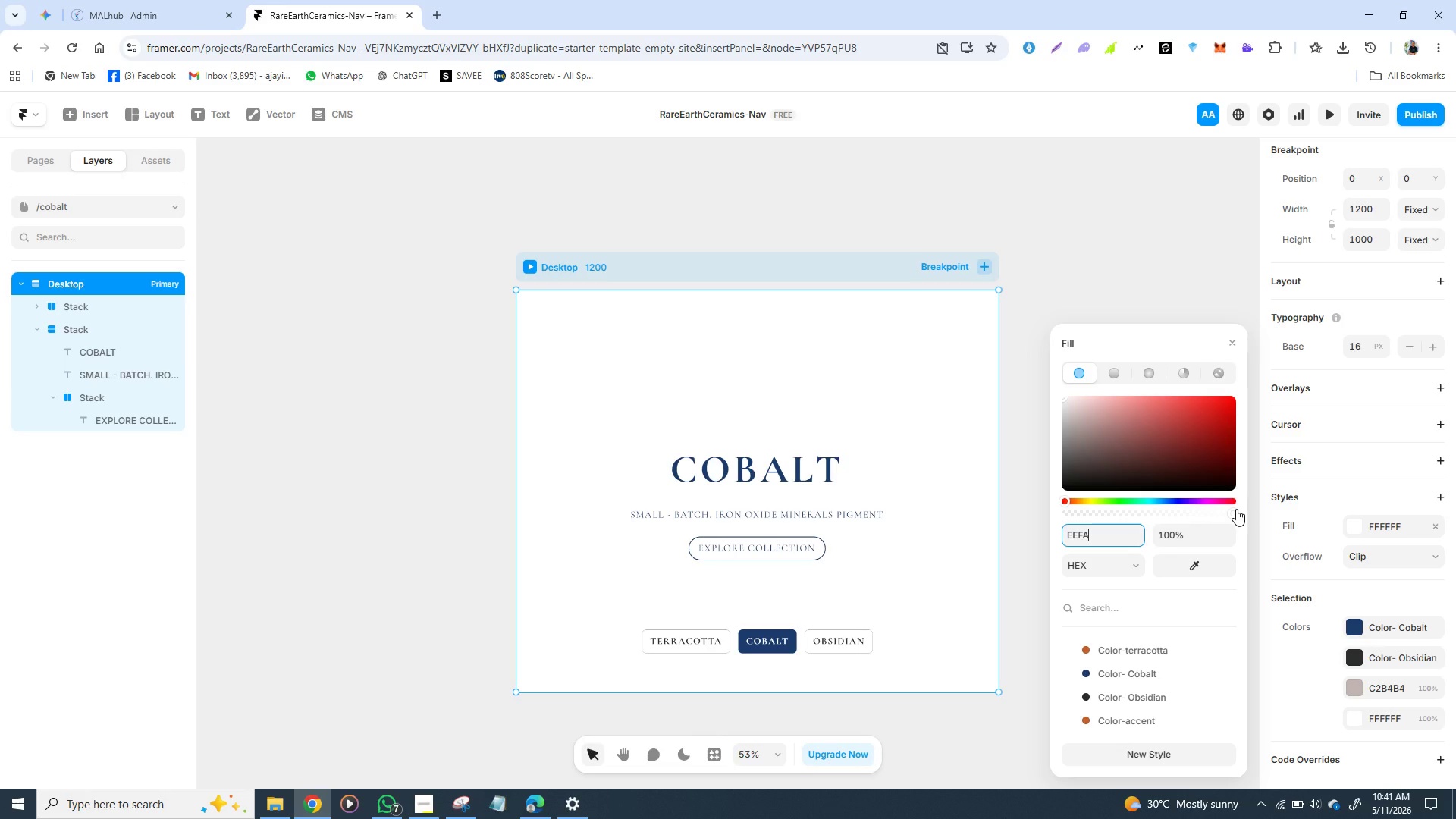 
type(AFA)
key(Backspace)
key(Backspace)
key(Backspace)
 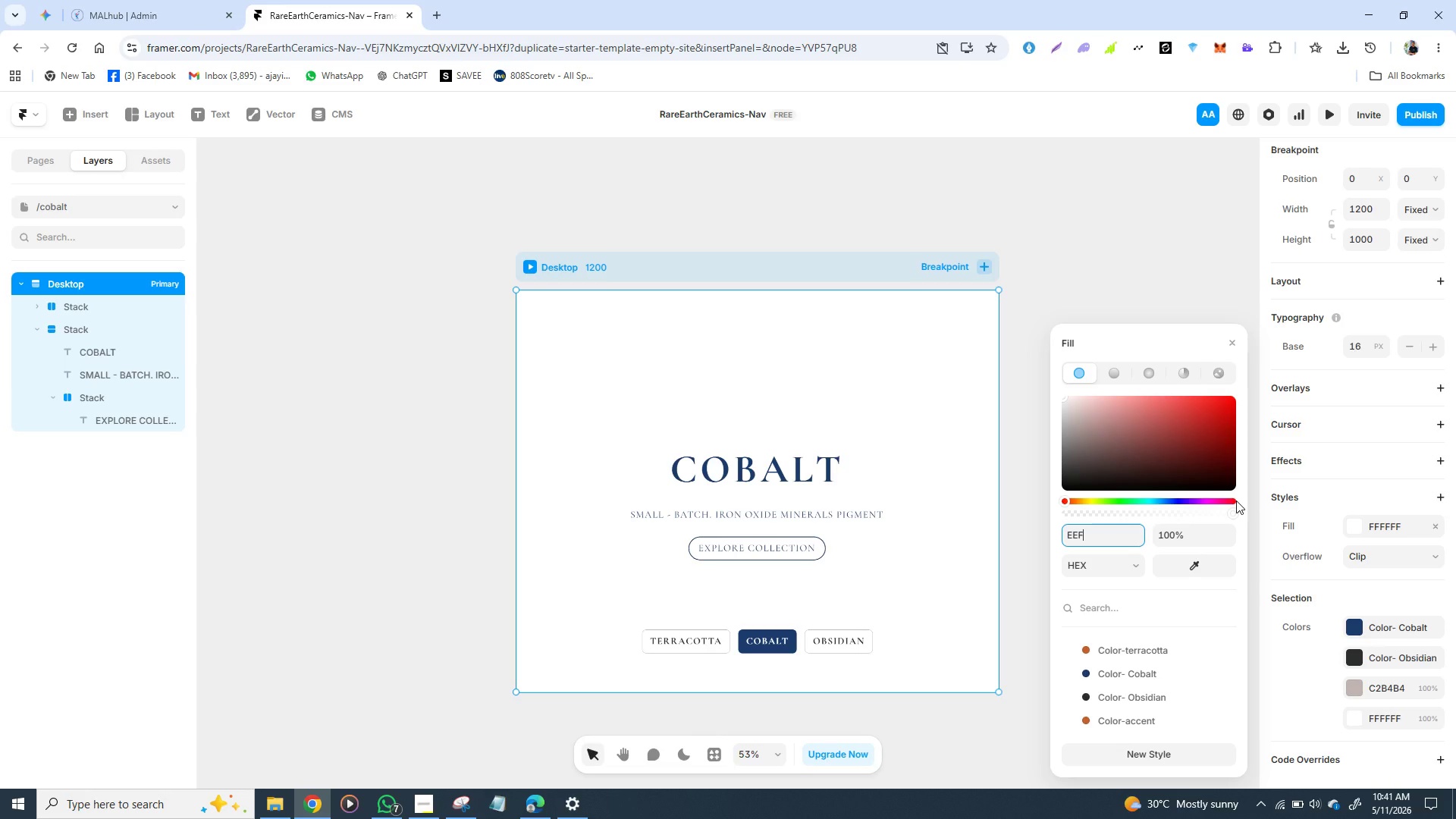 
type(2FA)
 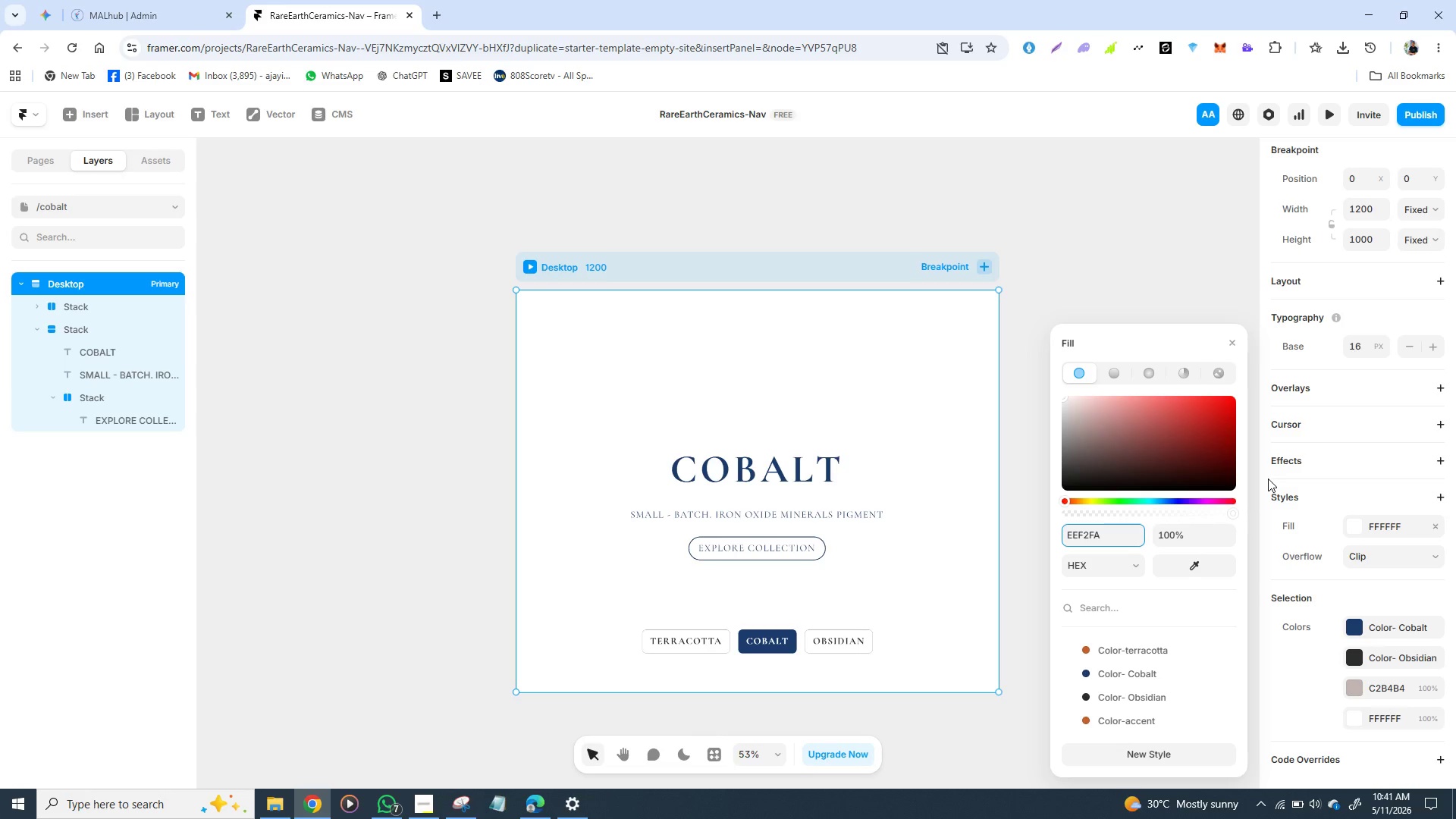 
key(Enter)
 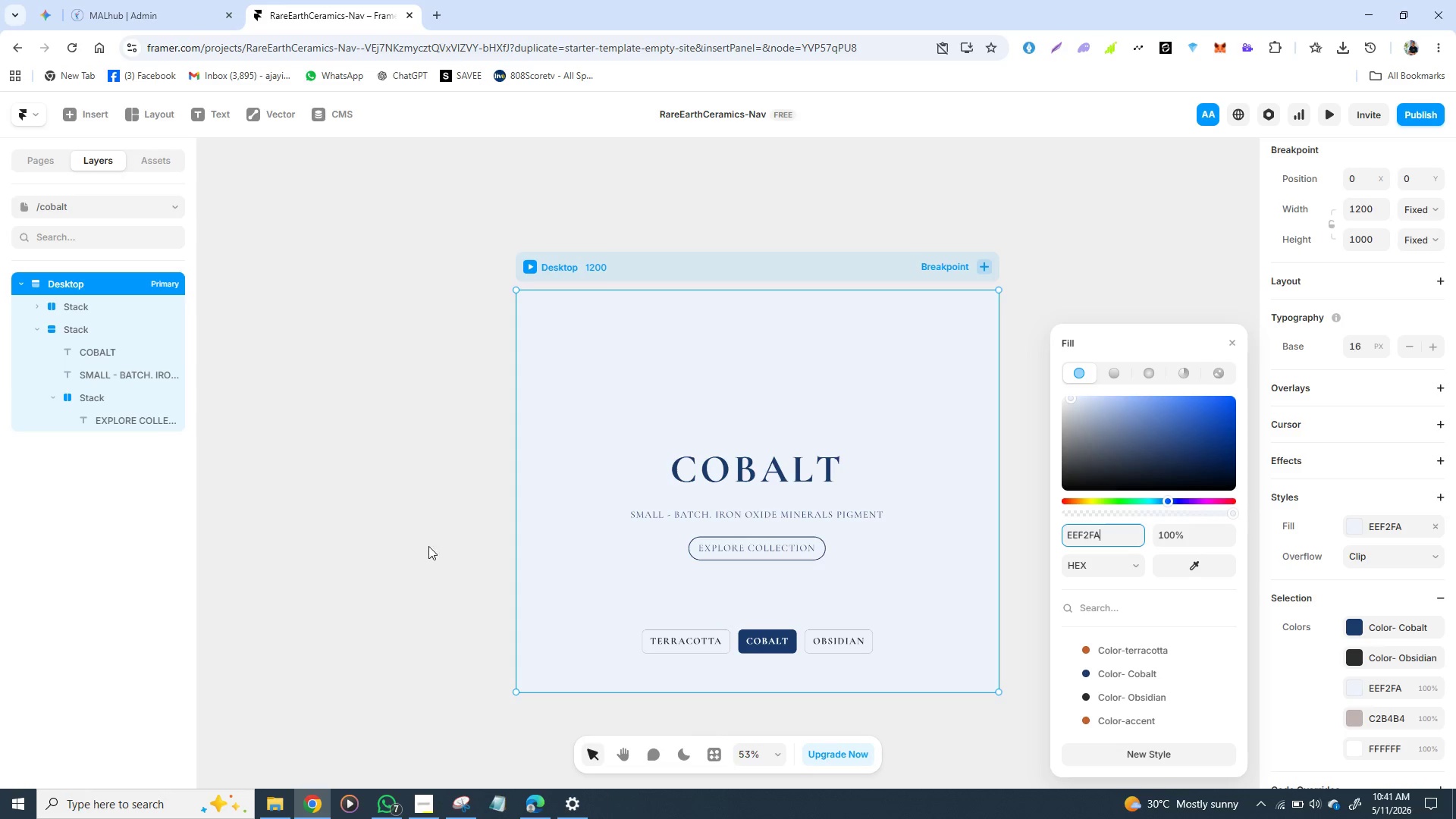 
left_click([411, 546])
 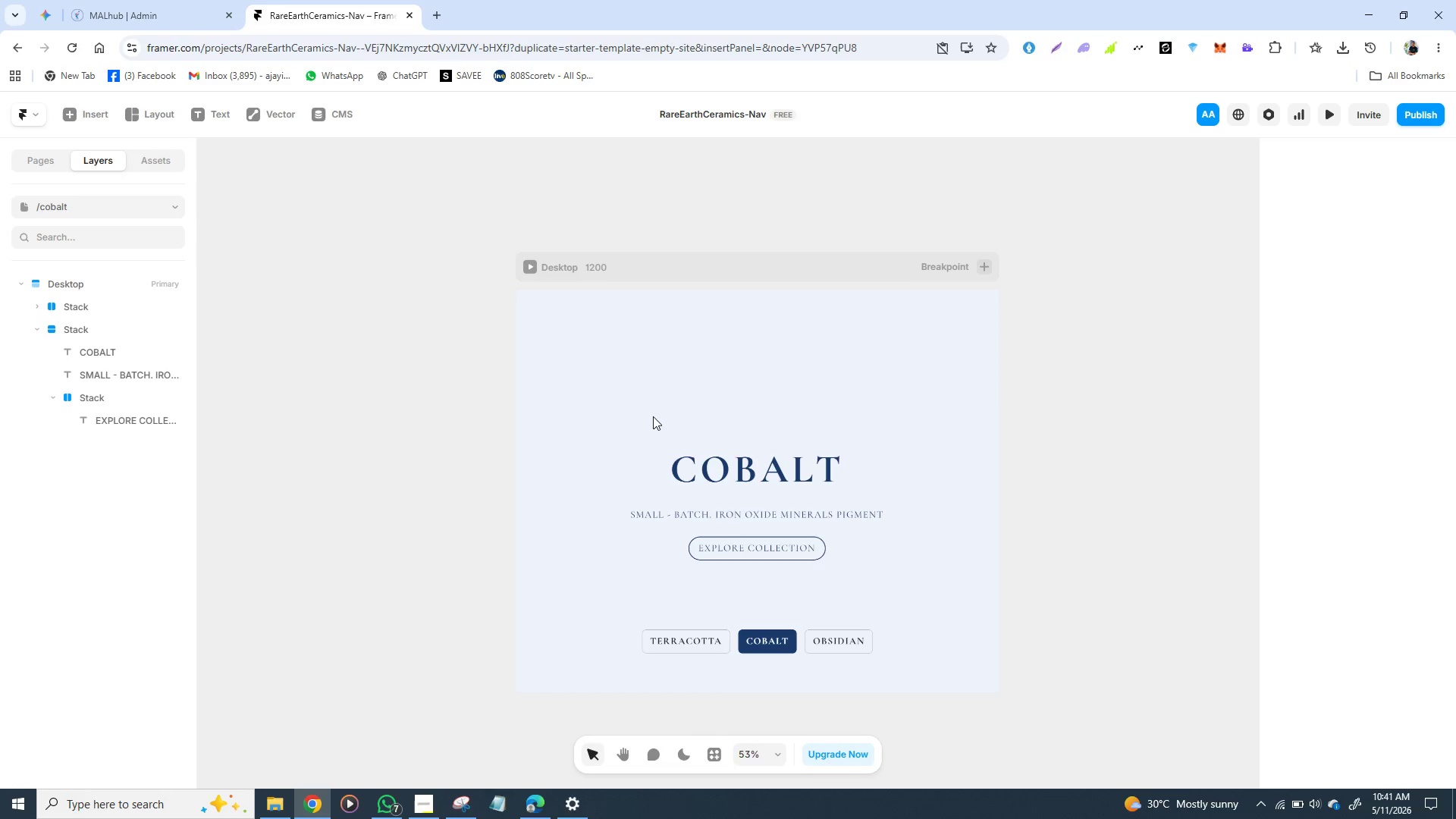 
wait(8.25)
 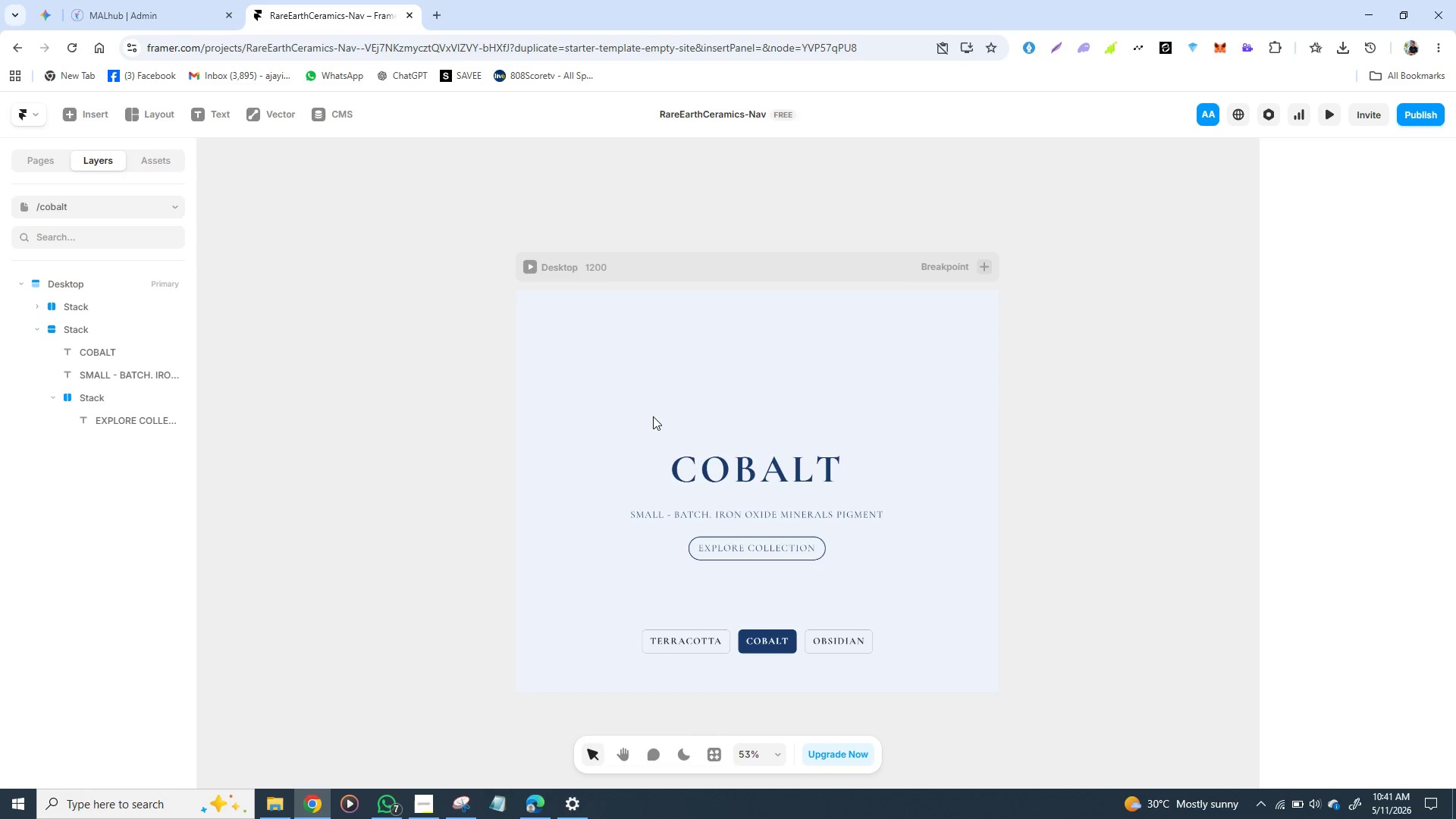 
left_click([74, 381])
 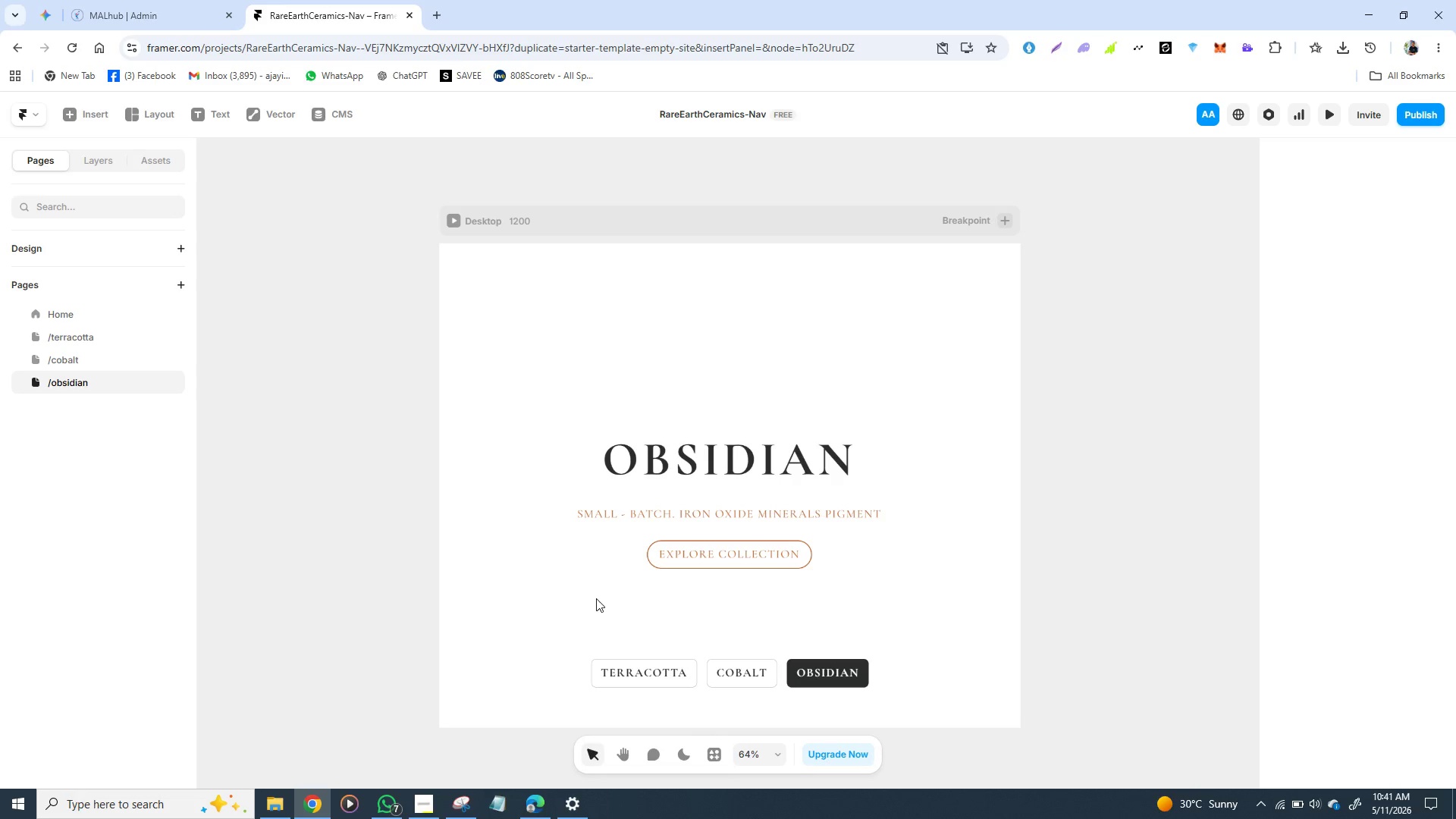 
scroll: coordinate [615, 581], scroll_direction: down, amount: 2.0
 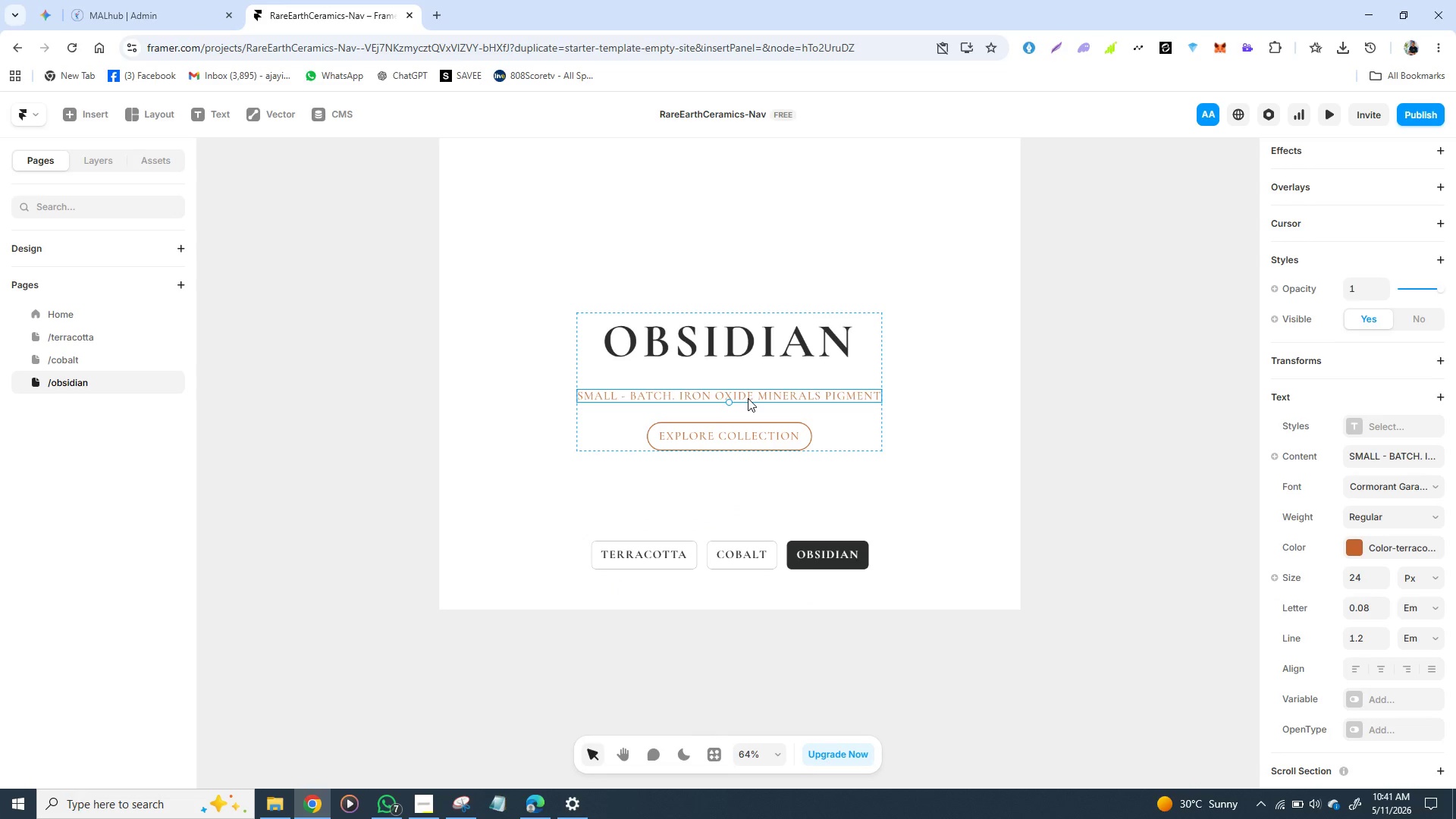 
left_click([748, 398])
 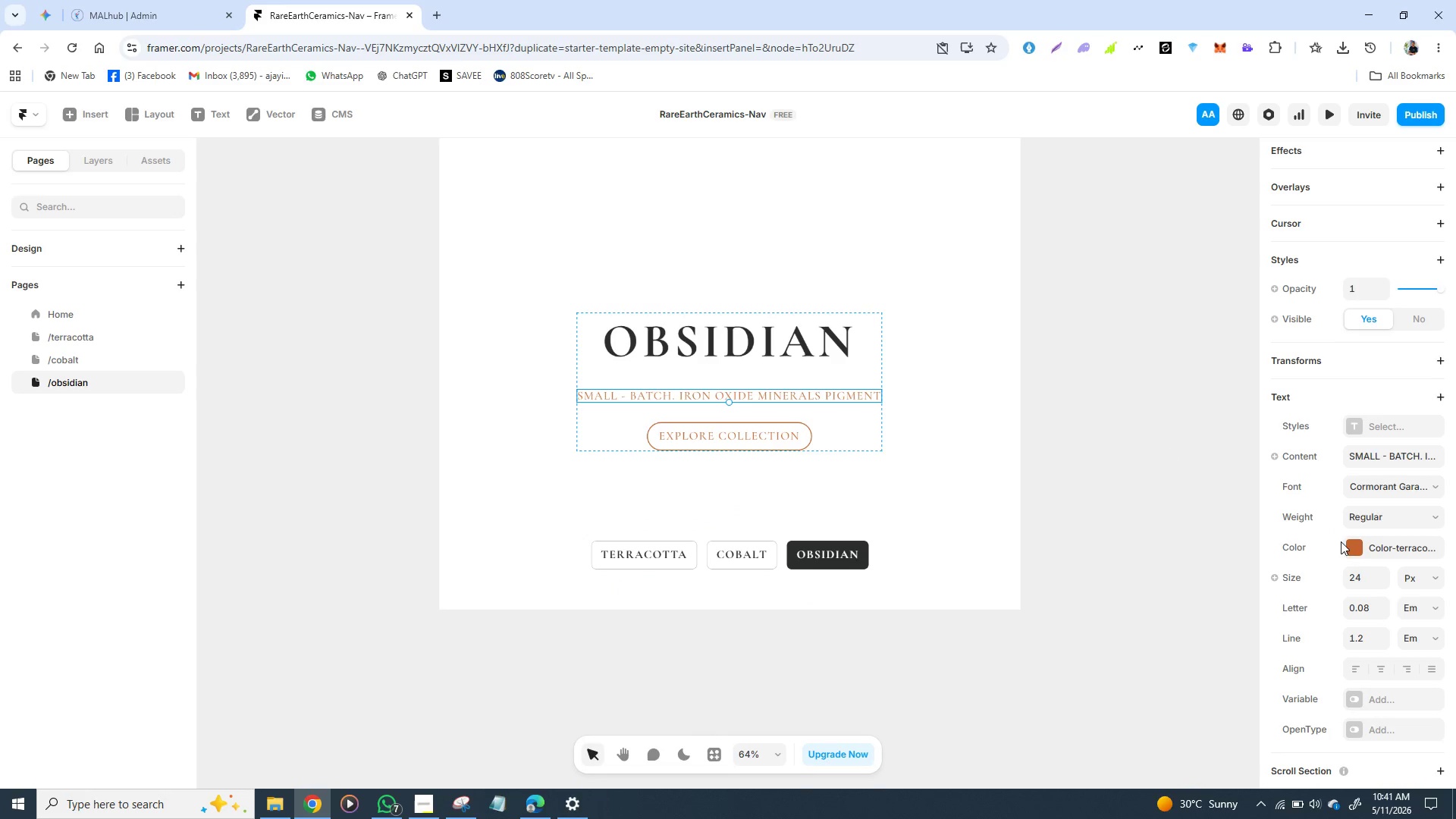 
left_click([1357, 548])
 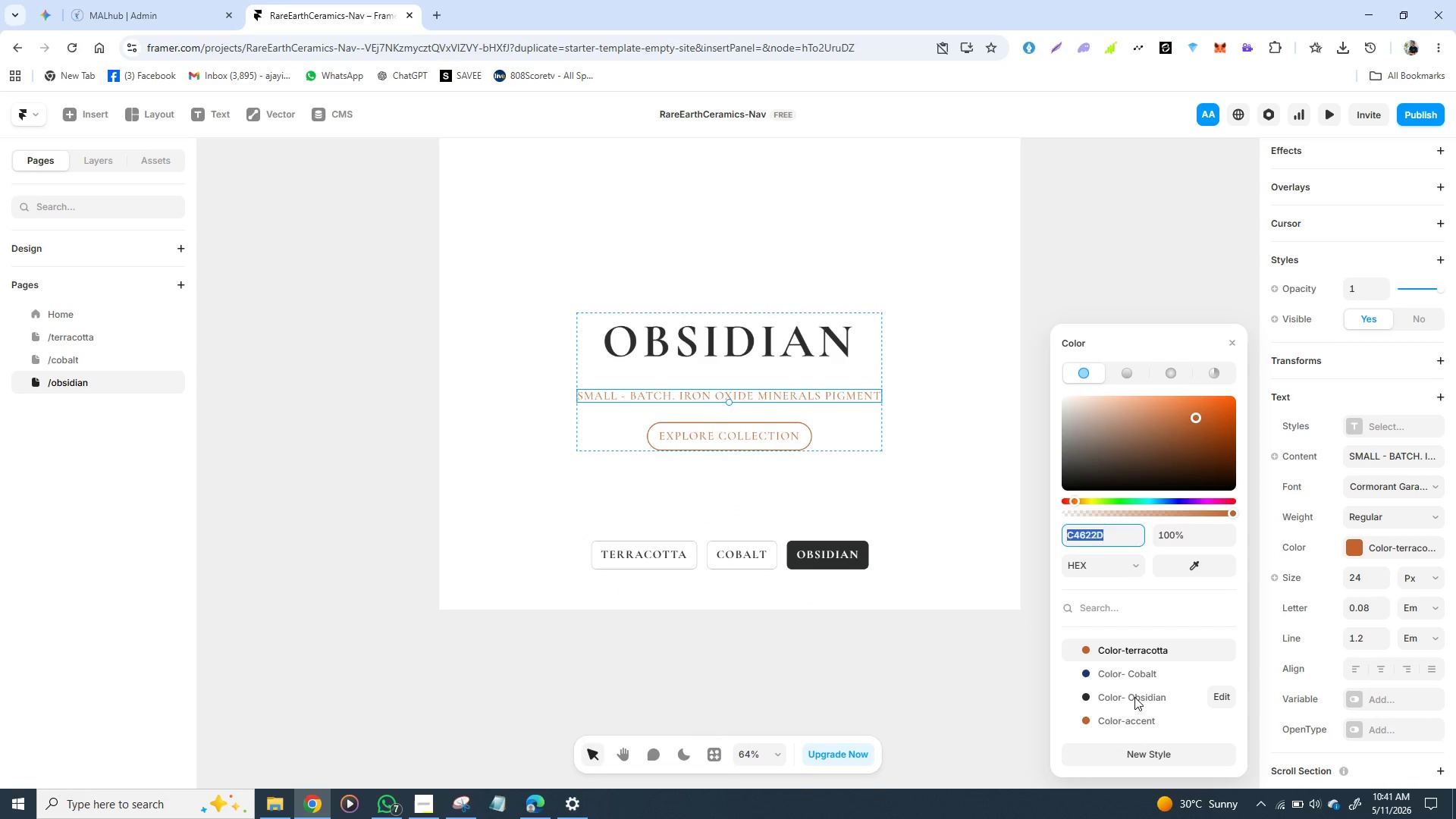 
left_click([1134, 697])
 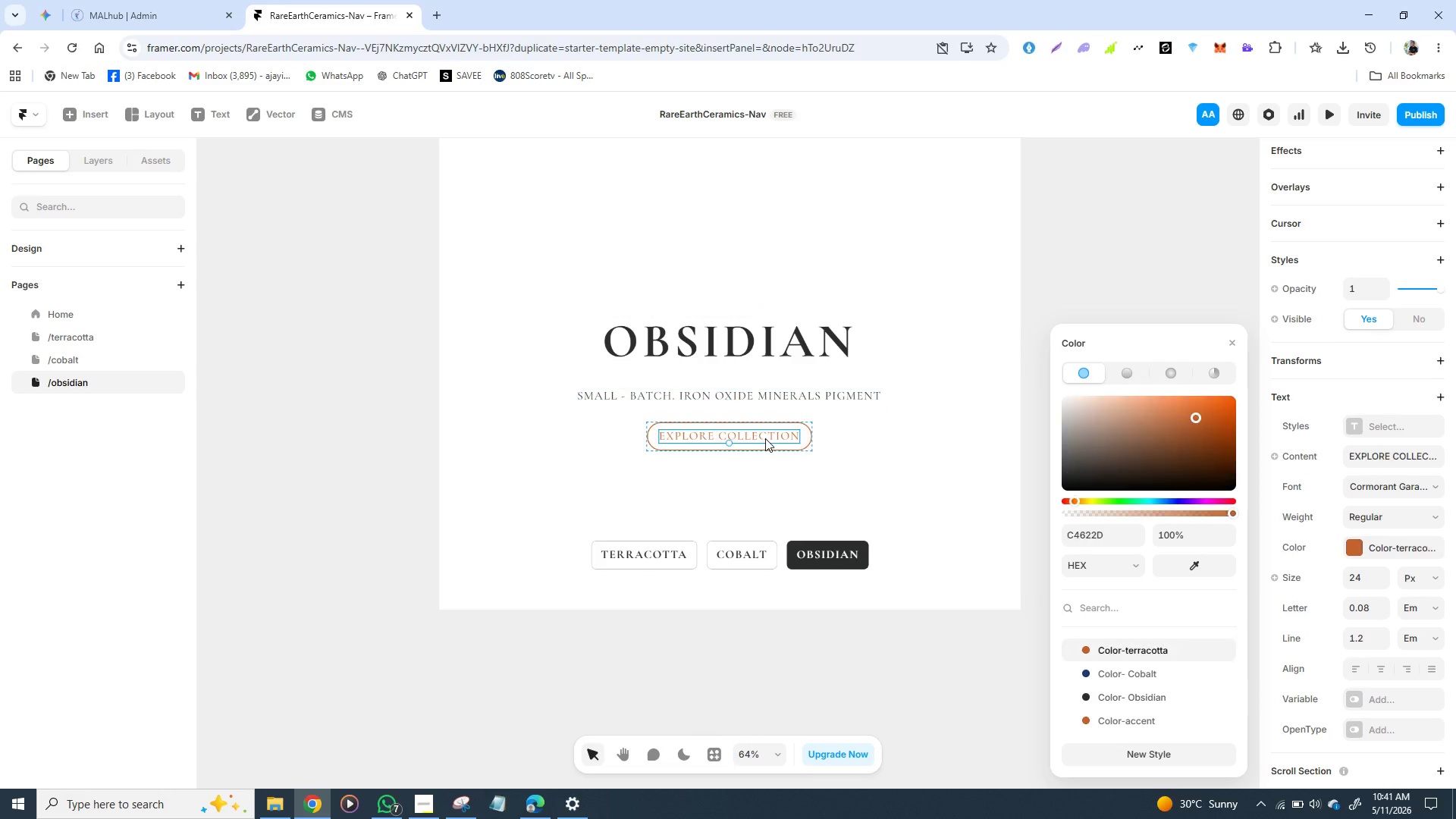 
left_click([765, 438])
 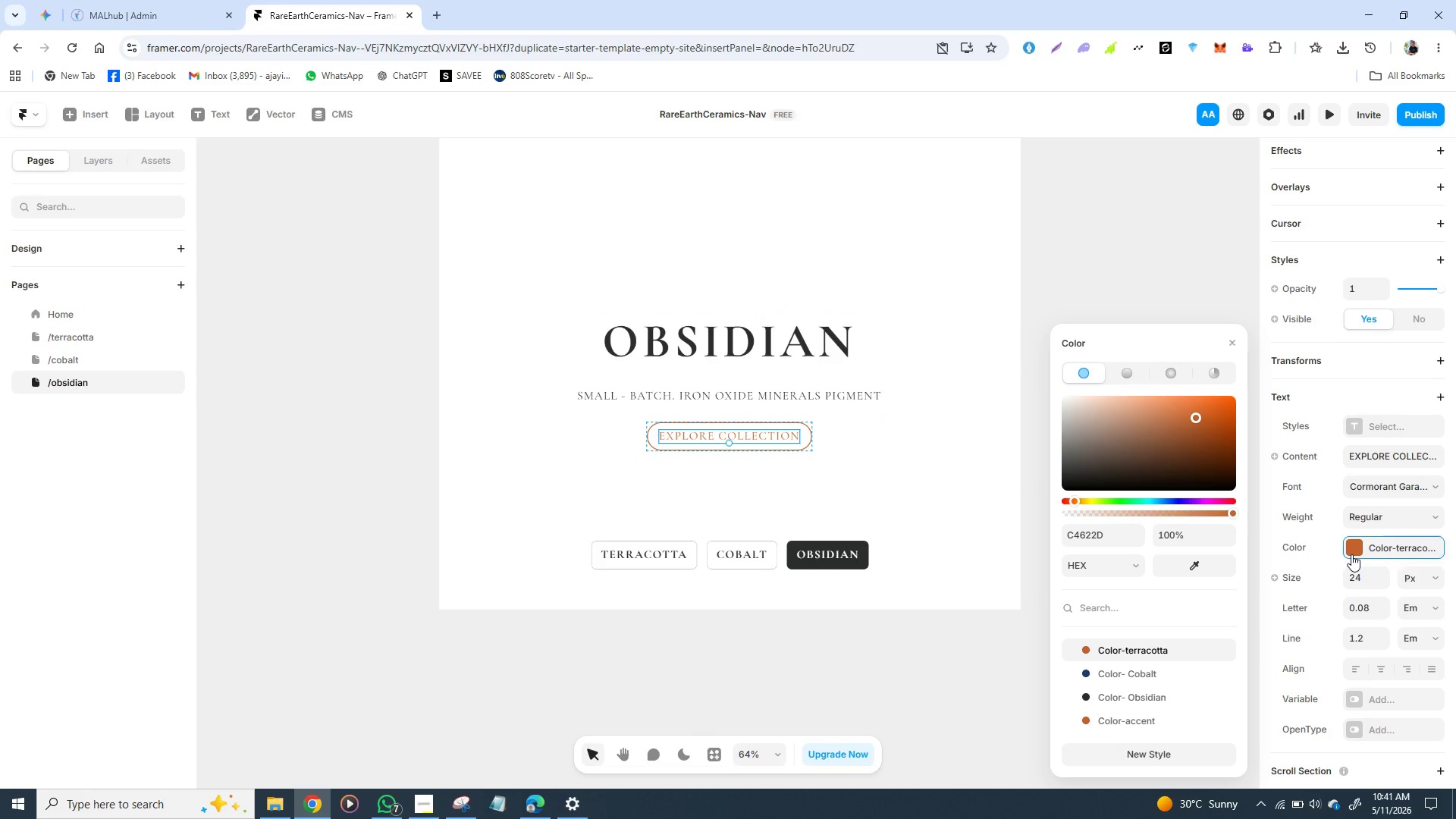 
left_click([1351, 554])
 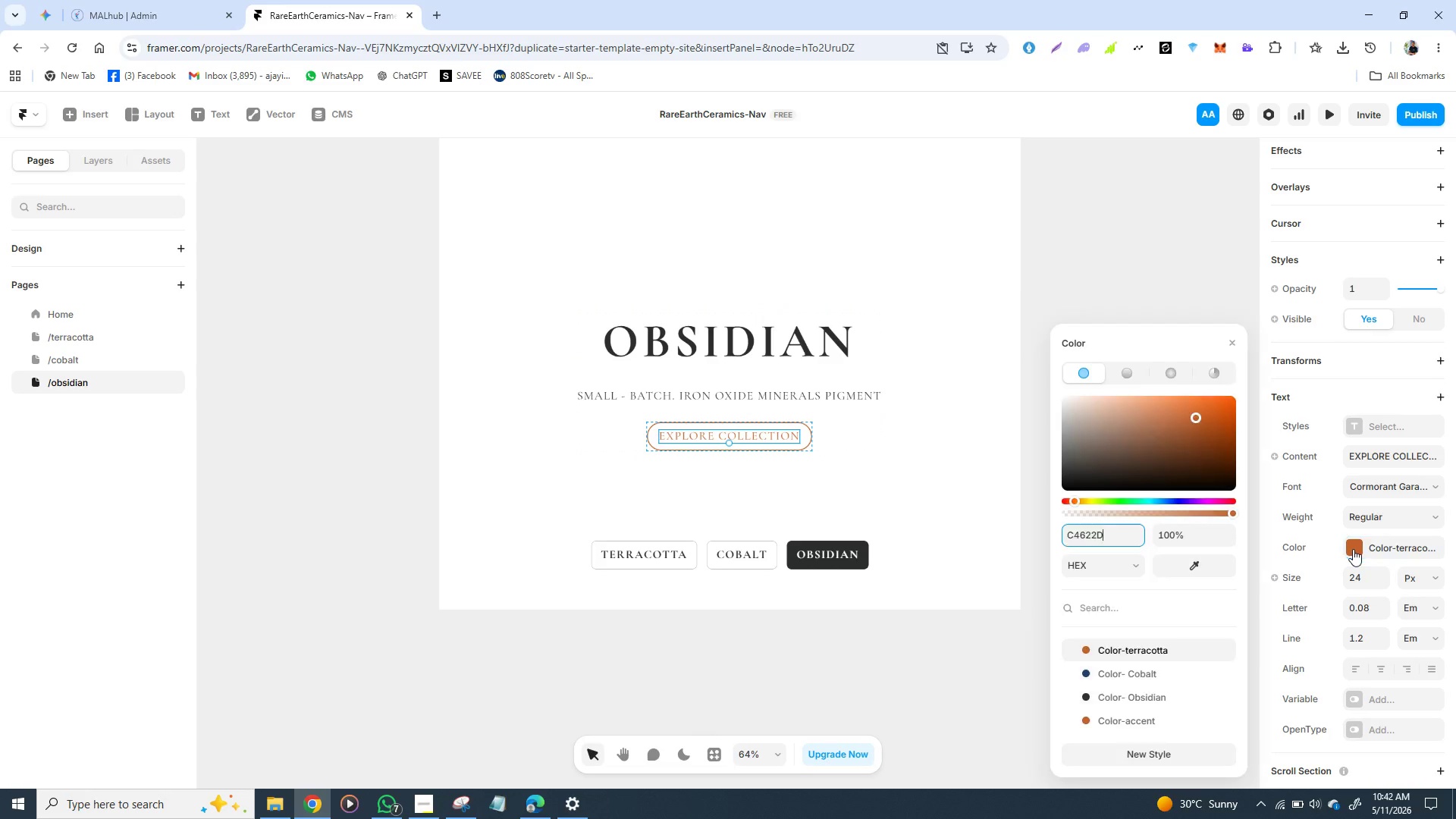 
left_click([1353, 549])
 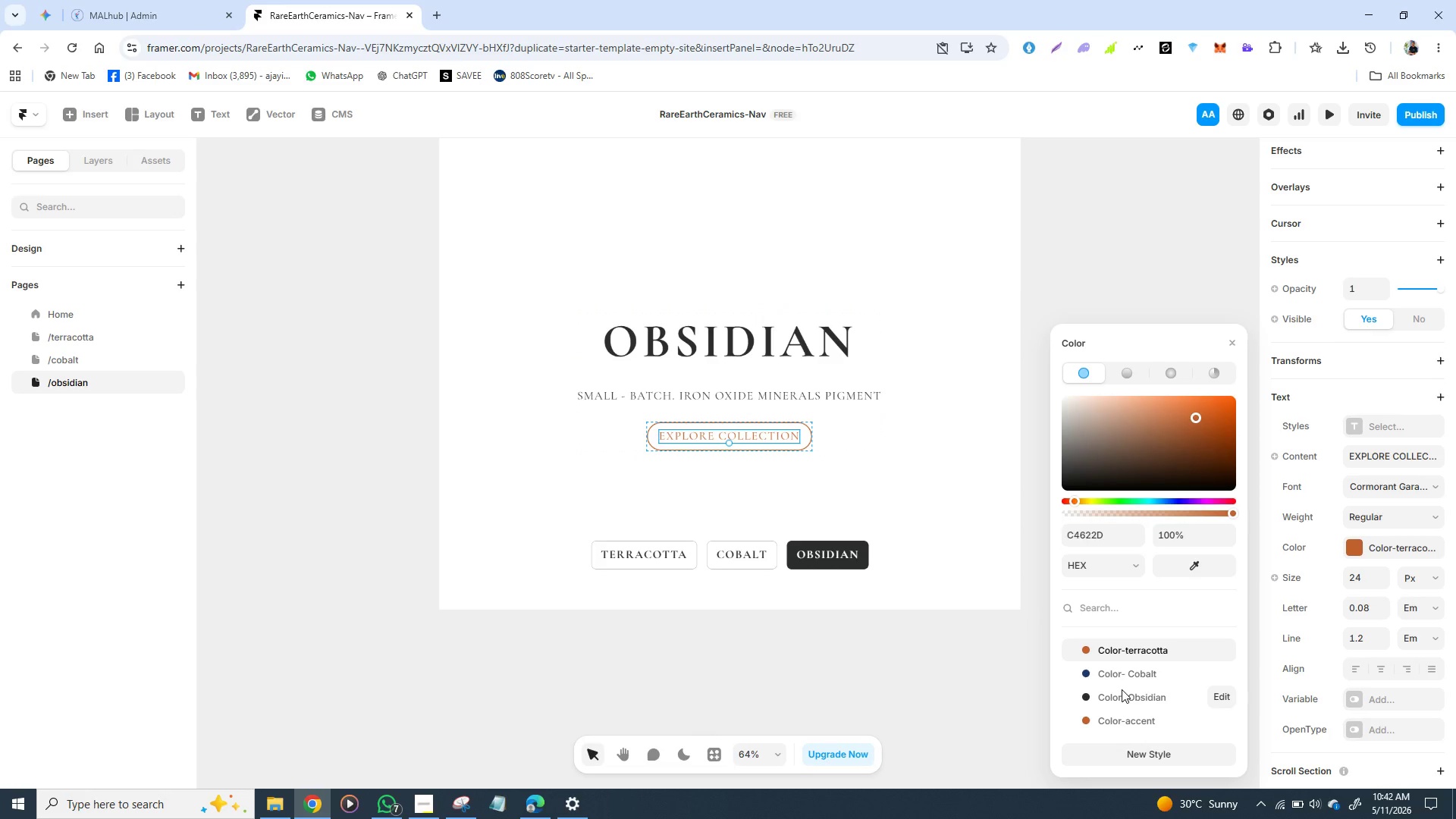 
left_click([1122, 689])
 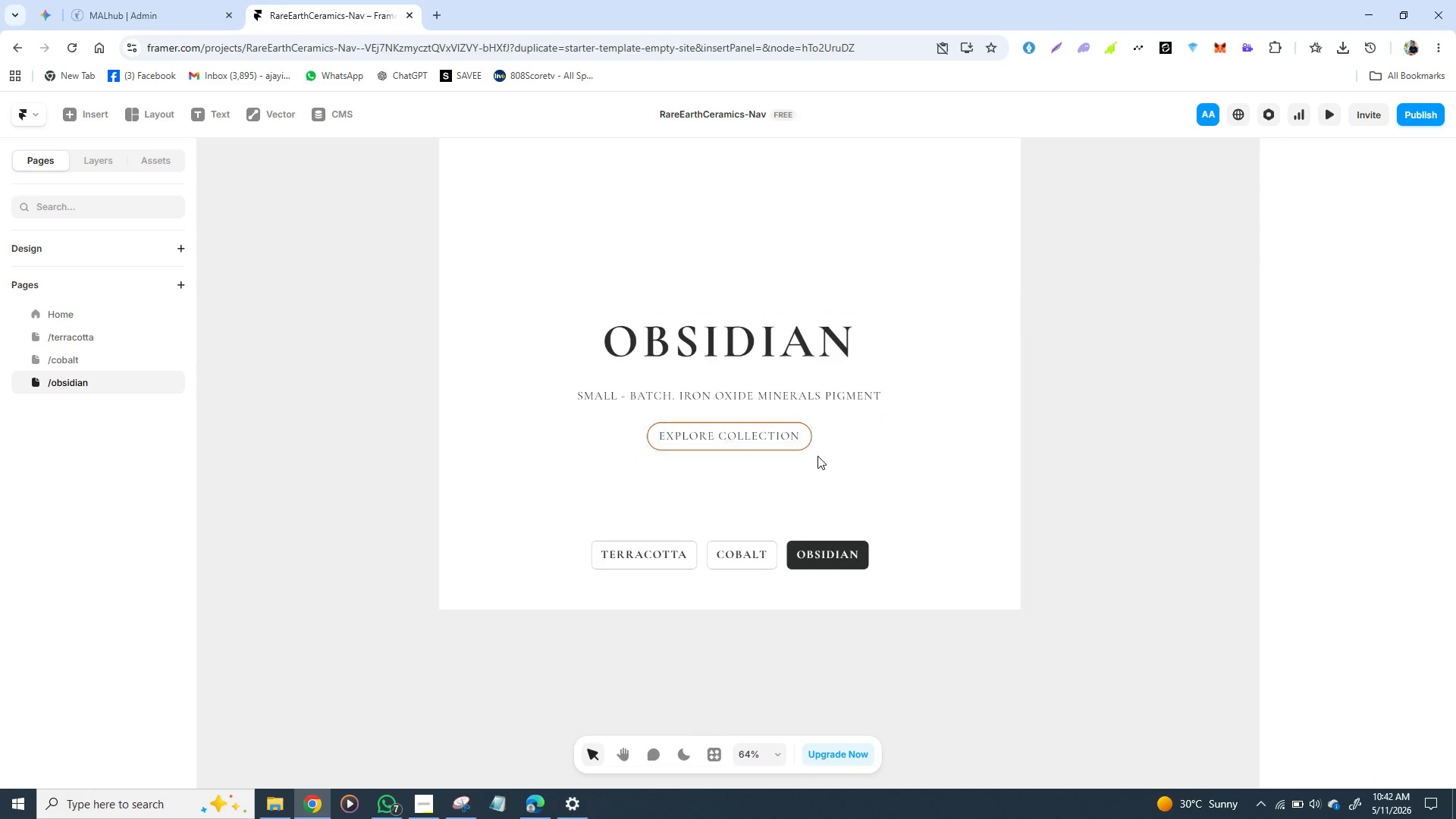 
left_click([817, 456])
 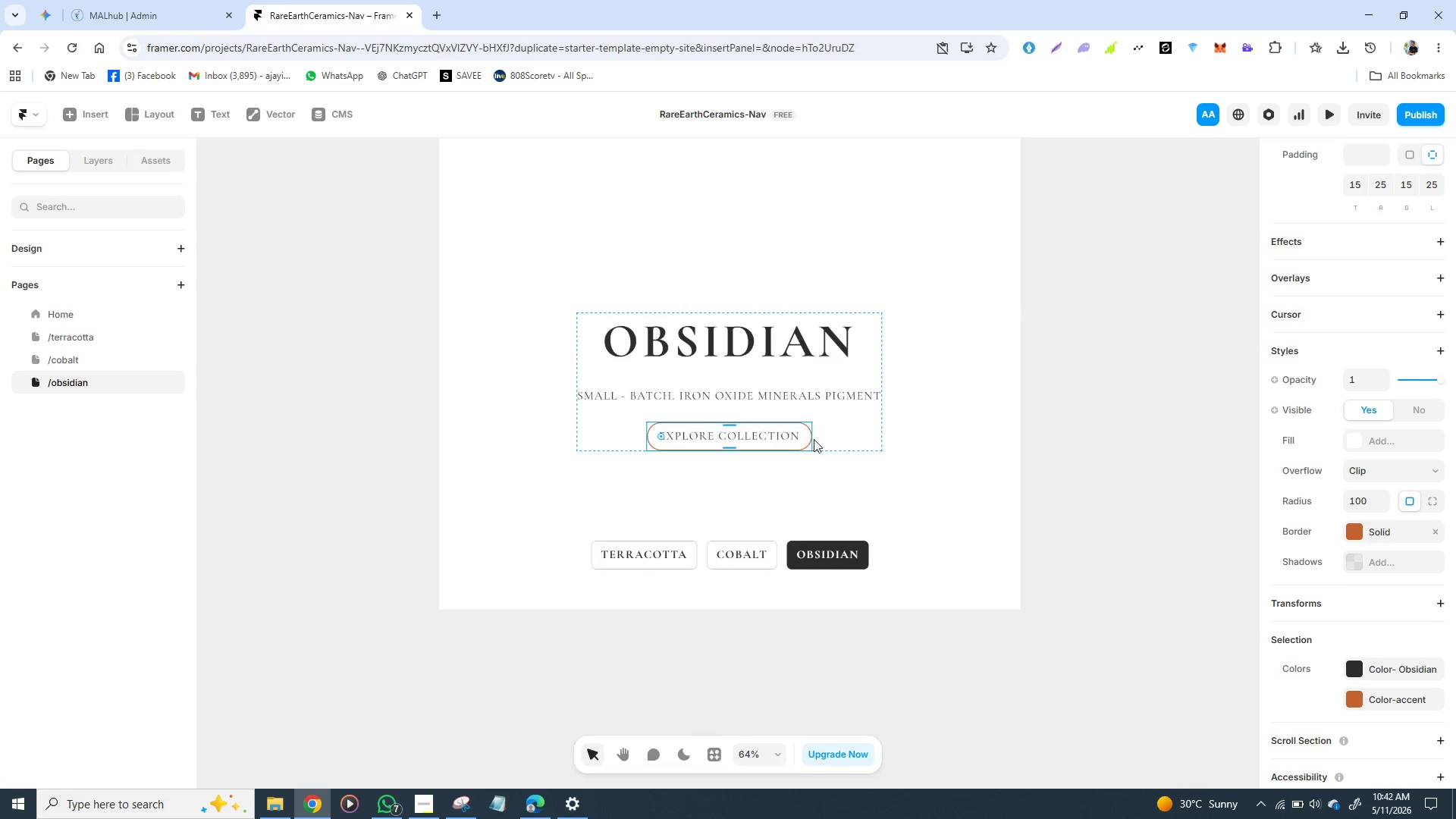 
left_click([805, 428])
 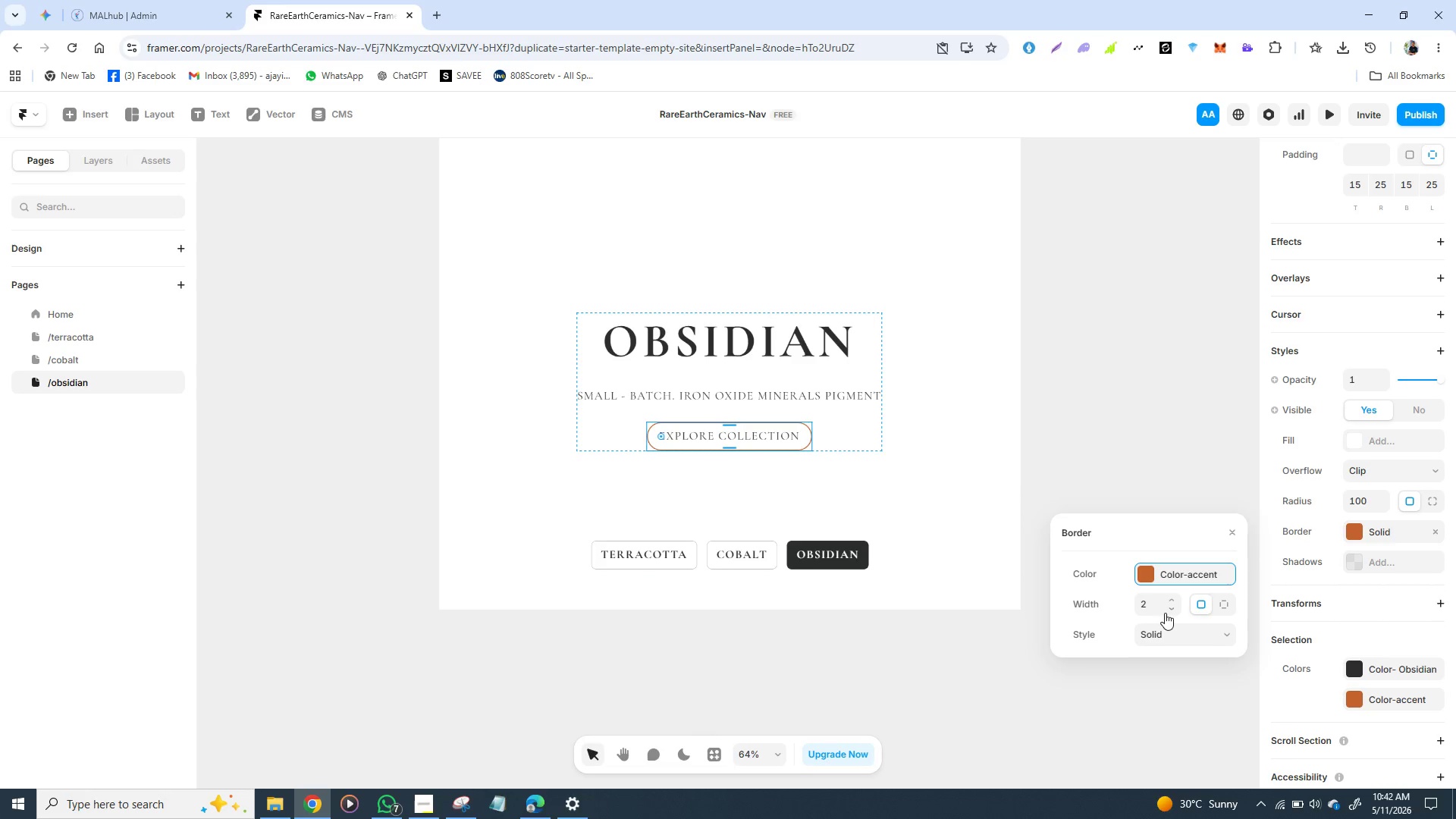 
left_click([1141, 570])
 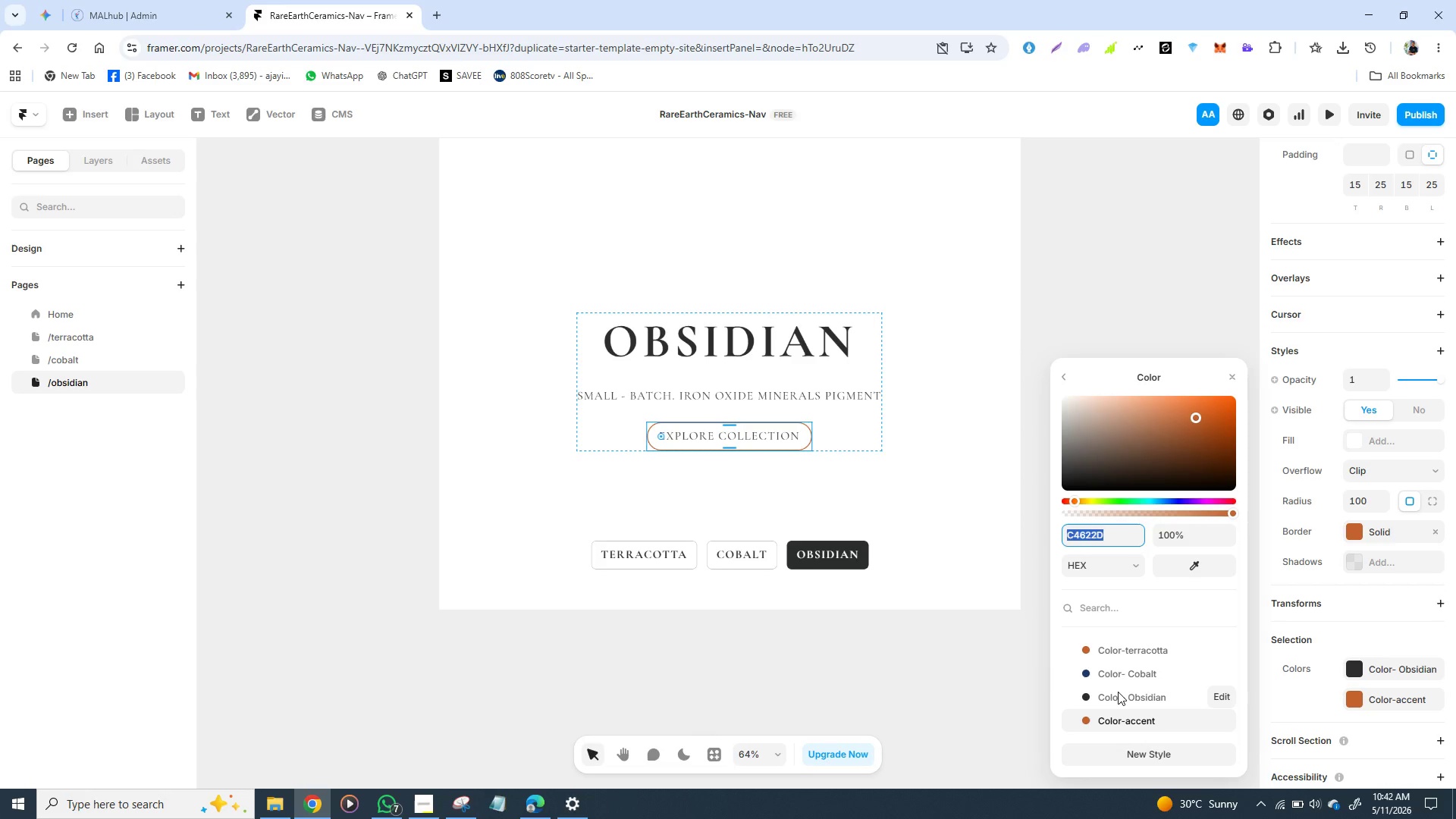 
left_click([1118, 692])
 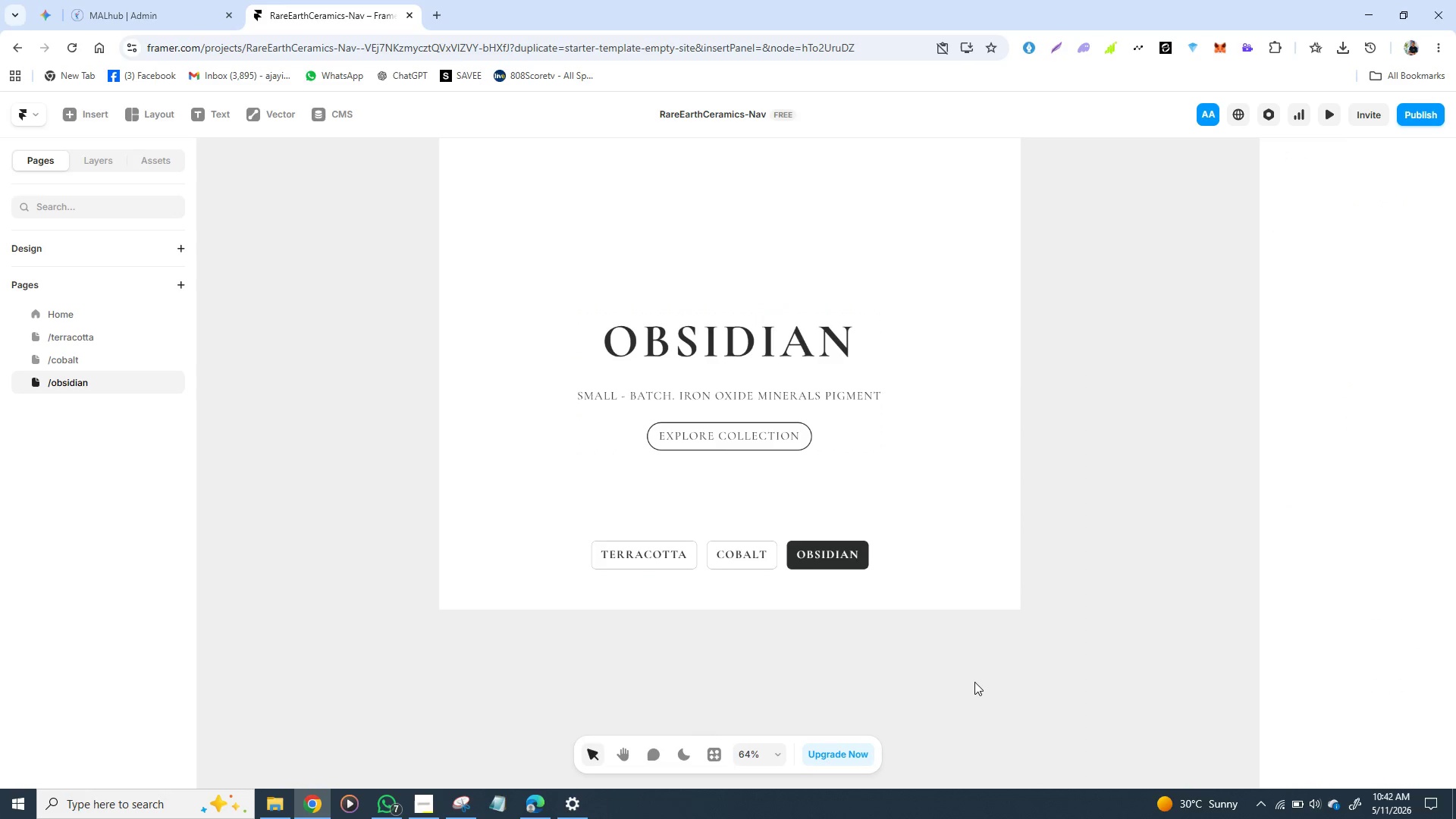 
left_click([974, 682])
 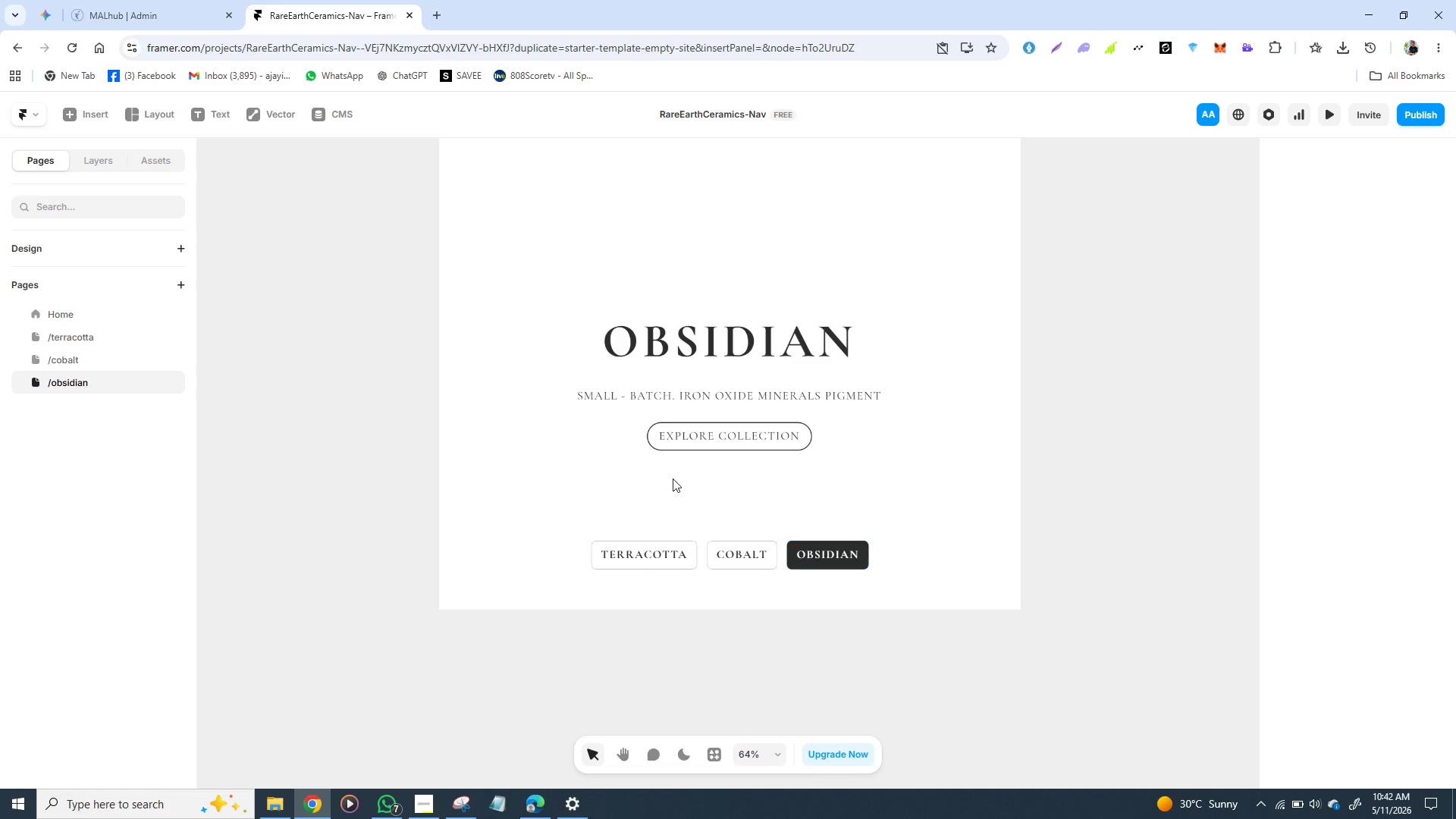 
wait(5.69)
 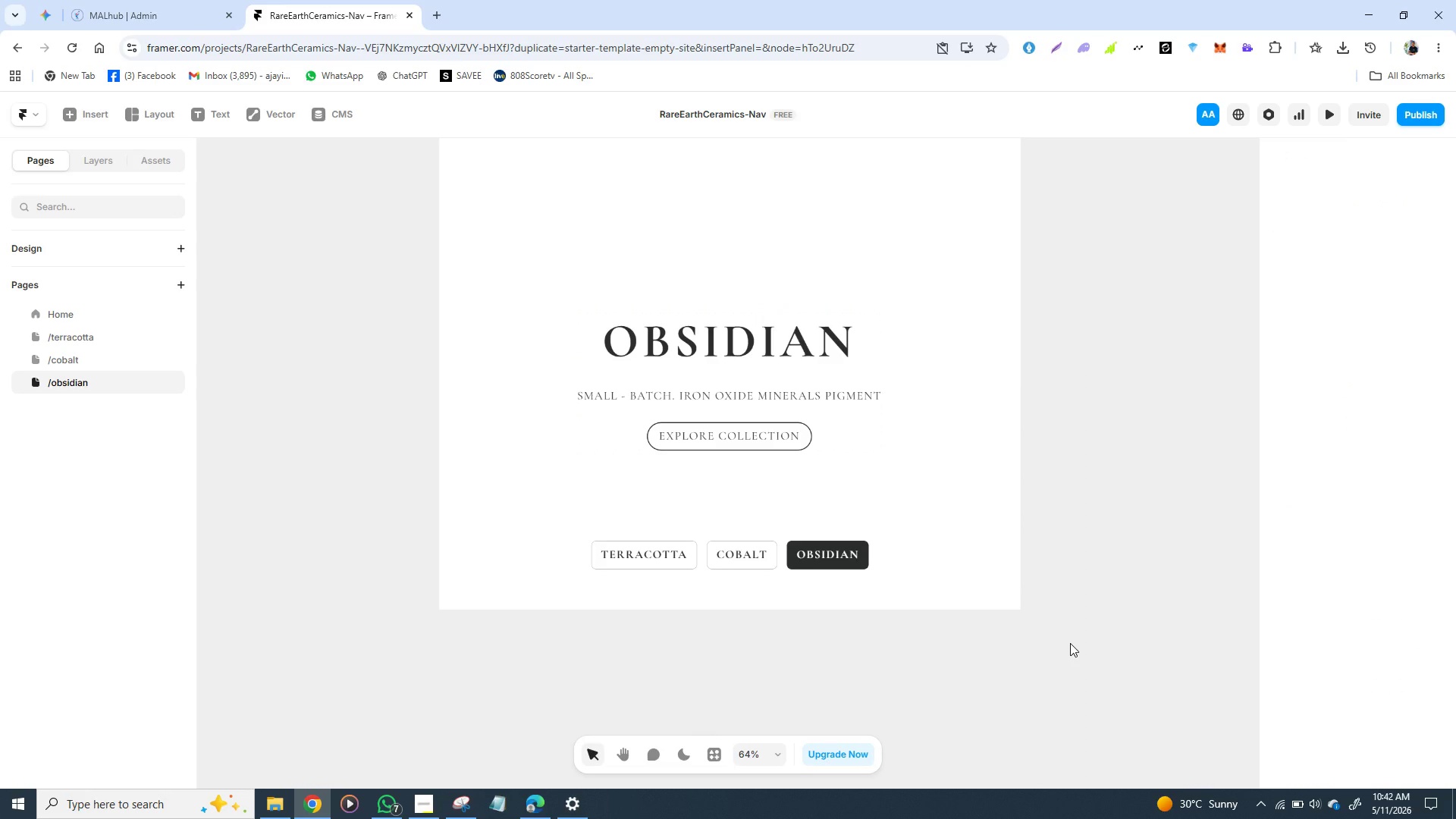 
scroll: coordinate [617, 431], scroll_direction: up, amount: 1.0
 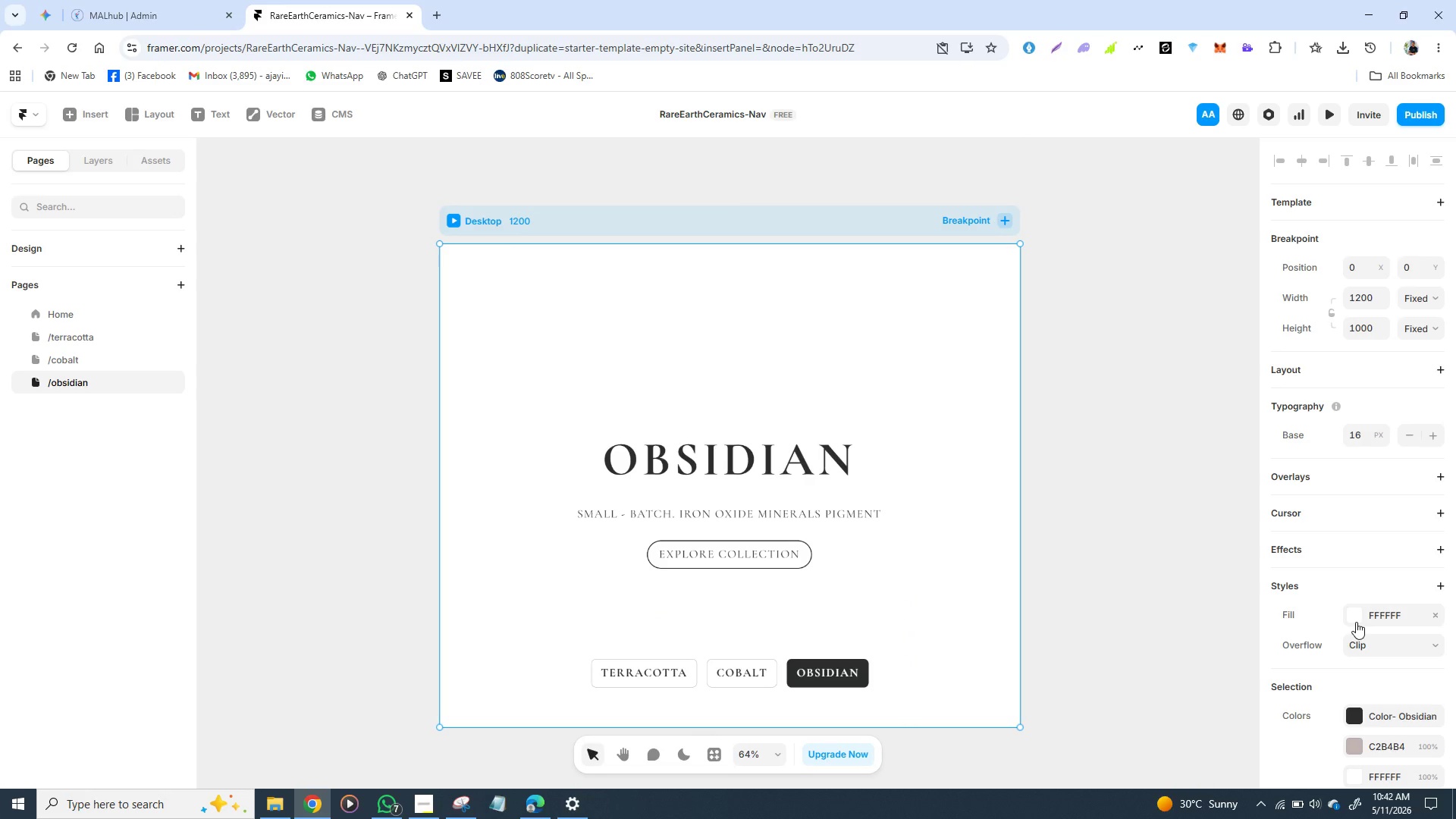 
left_click([1359, 619])
 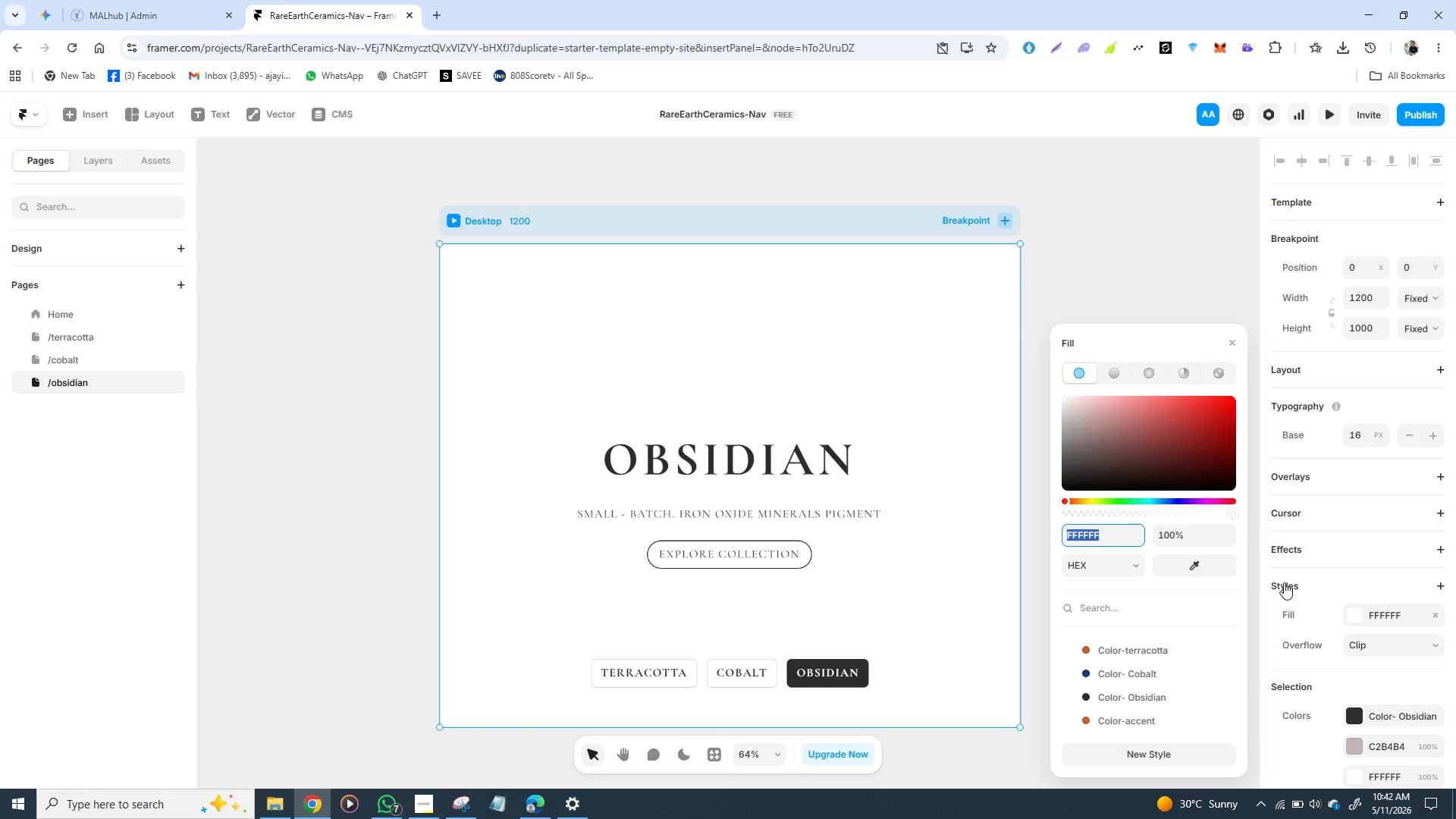 
wait(29.94)
 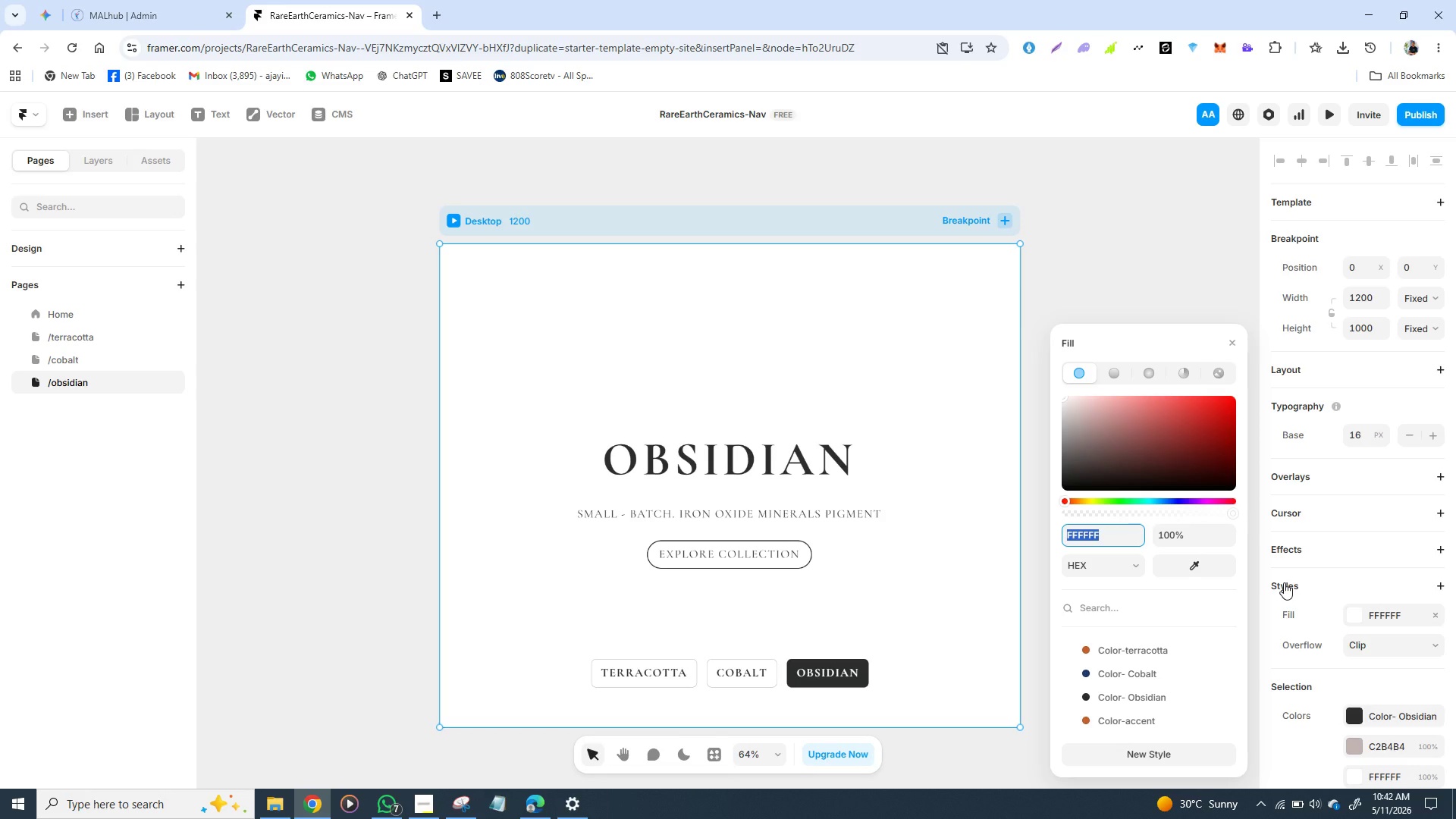 
type(F2F2F2)
 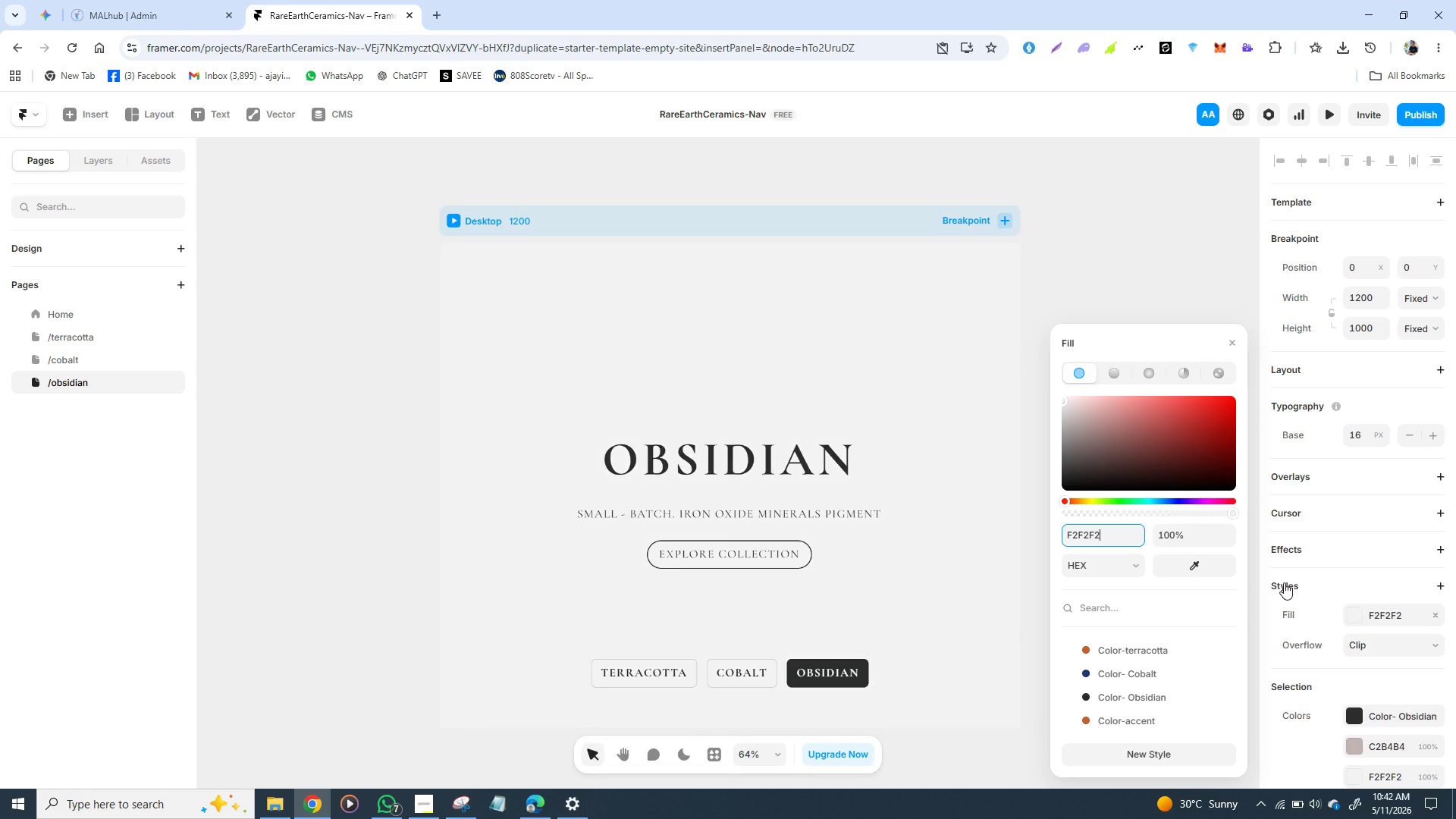 
key(Enter)
 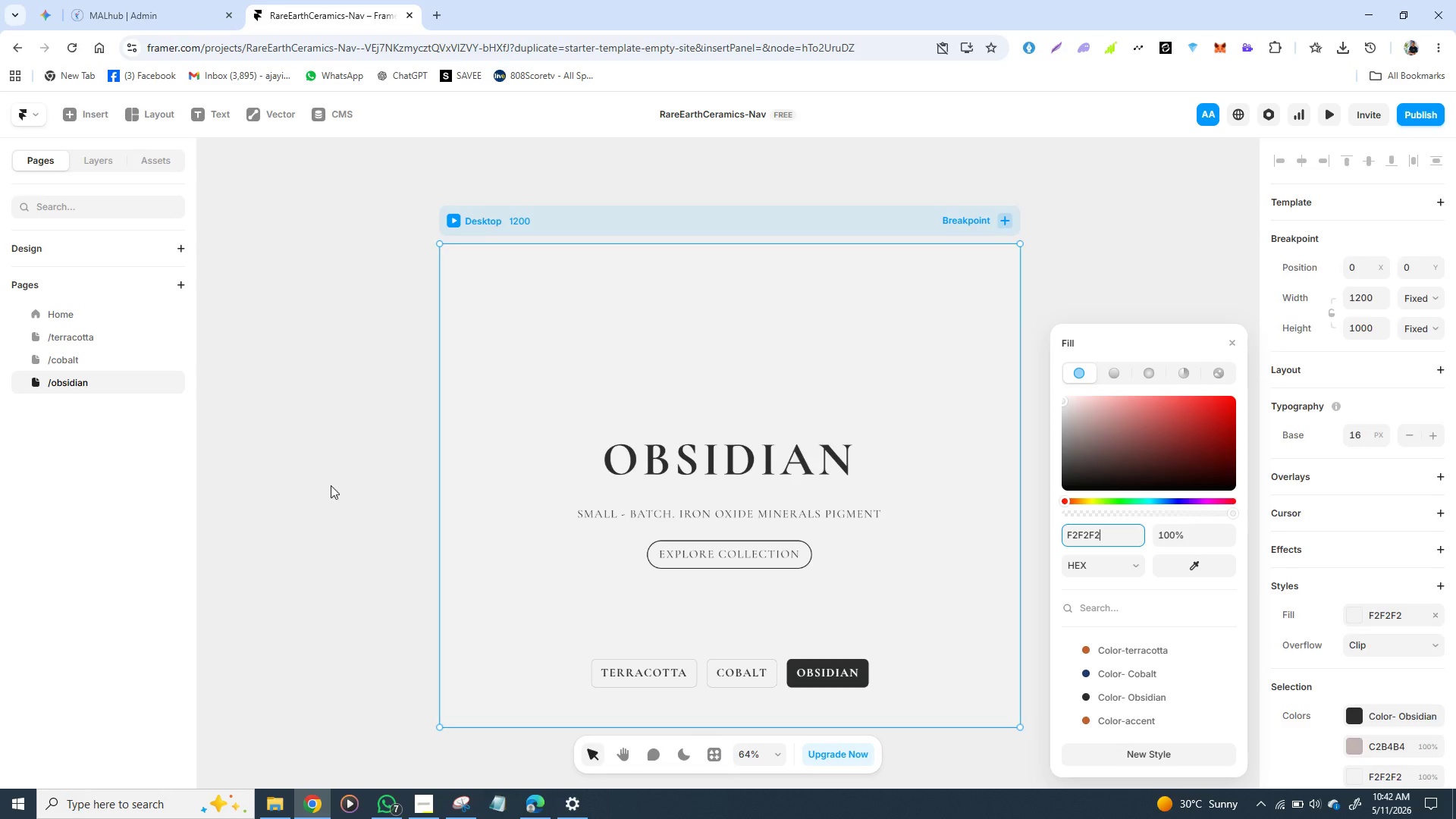 
left_click([297, 485])
 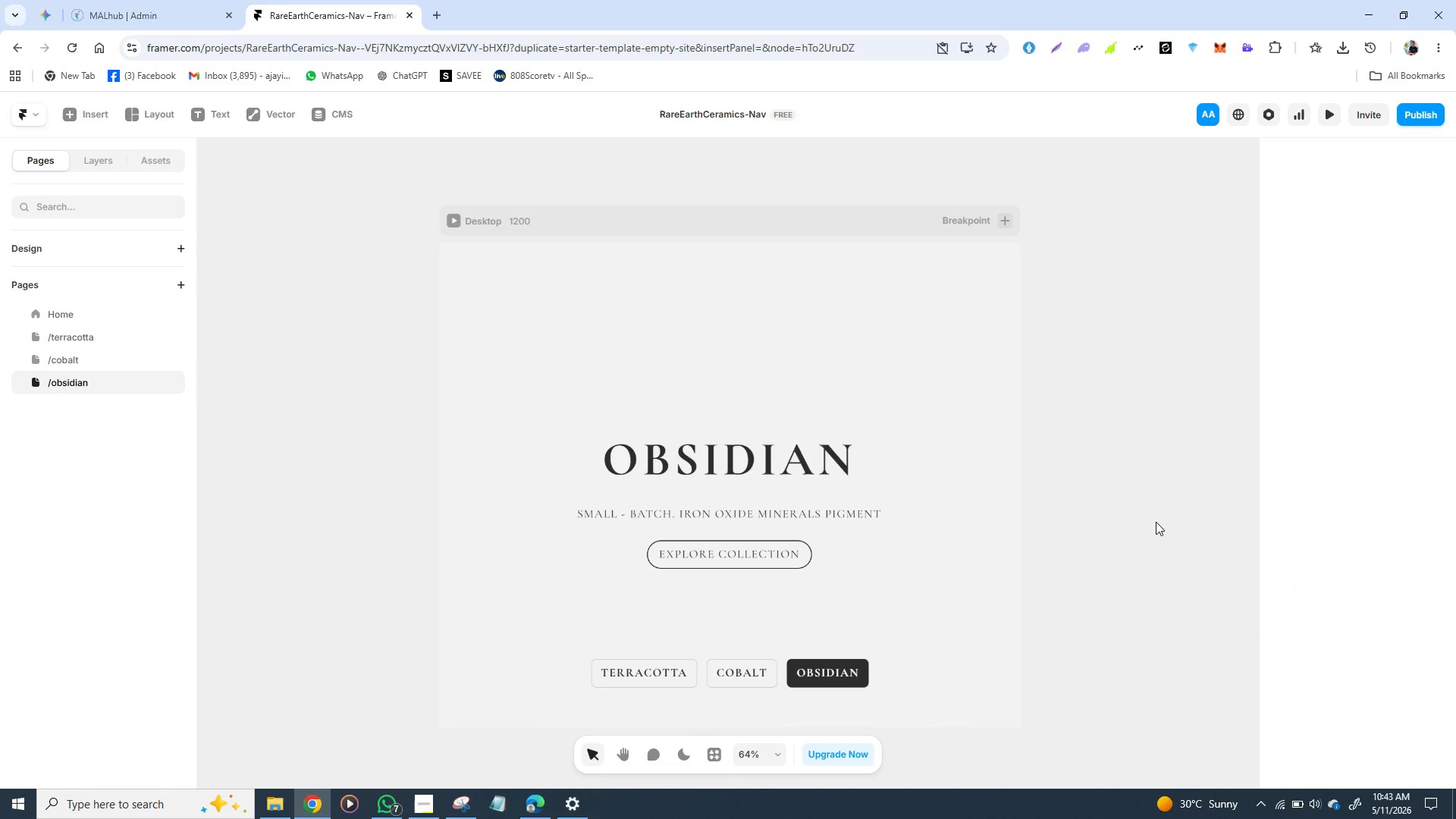 
scroll: coordinate [1156, 522], scroll_direction: none, amount: 0.0
 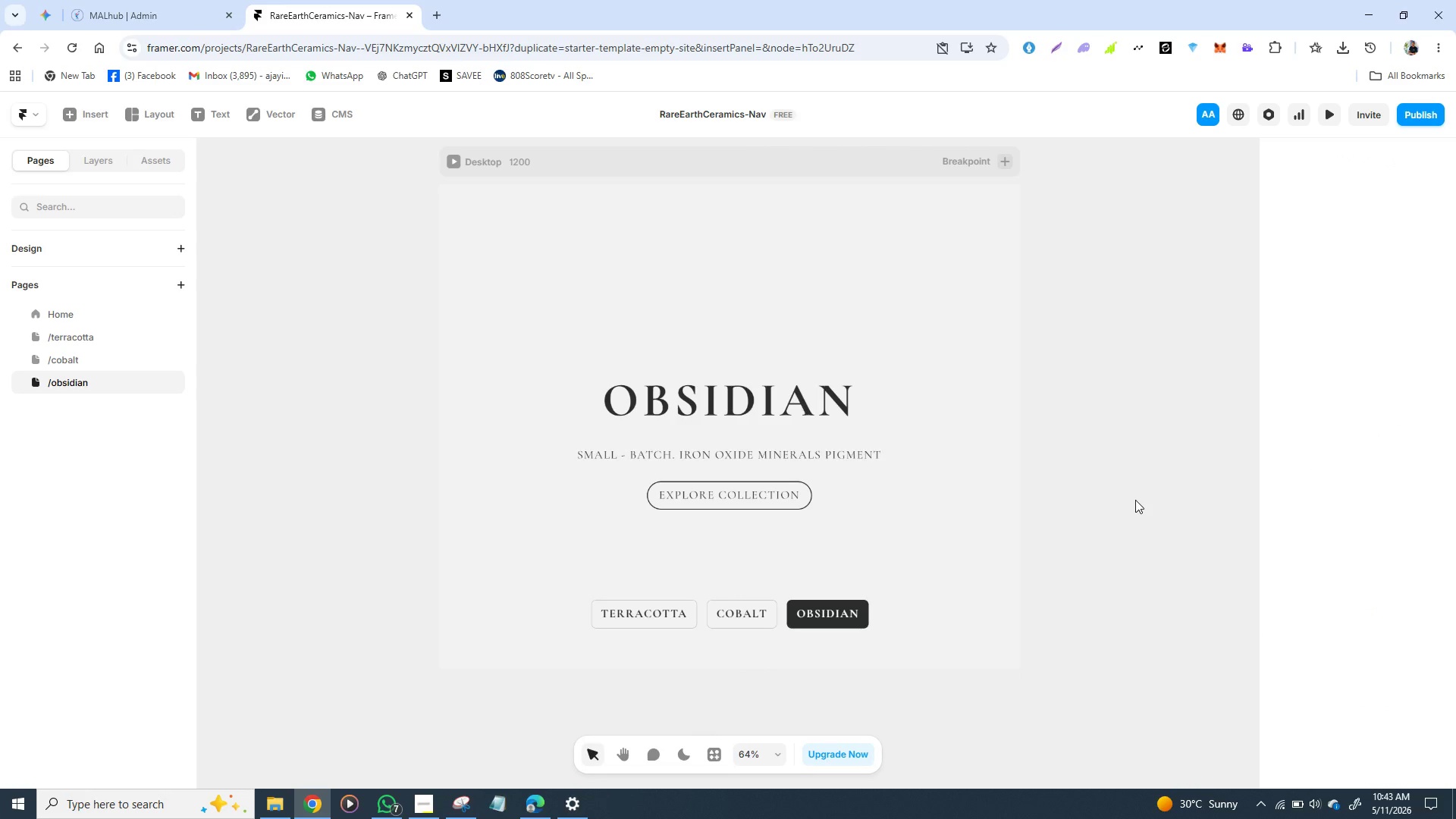 
hold_key(key=ControlLeft, duration=1.39)
 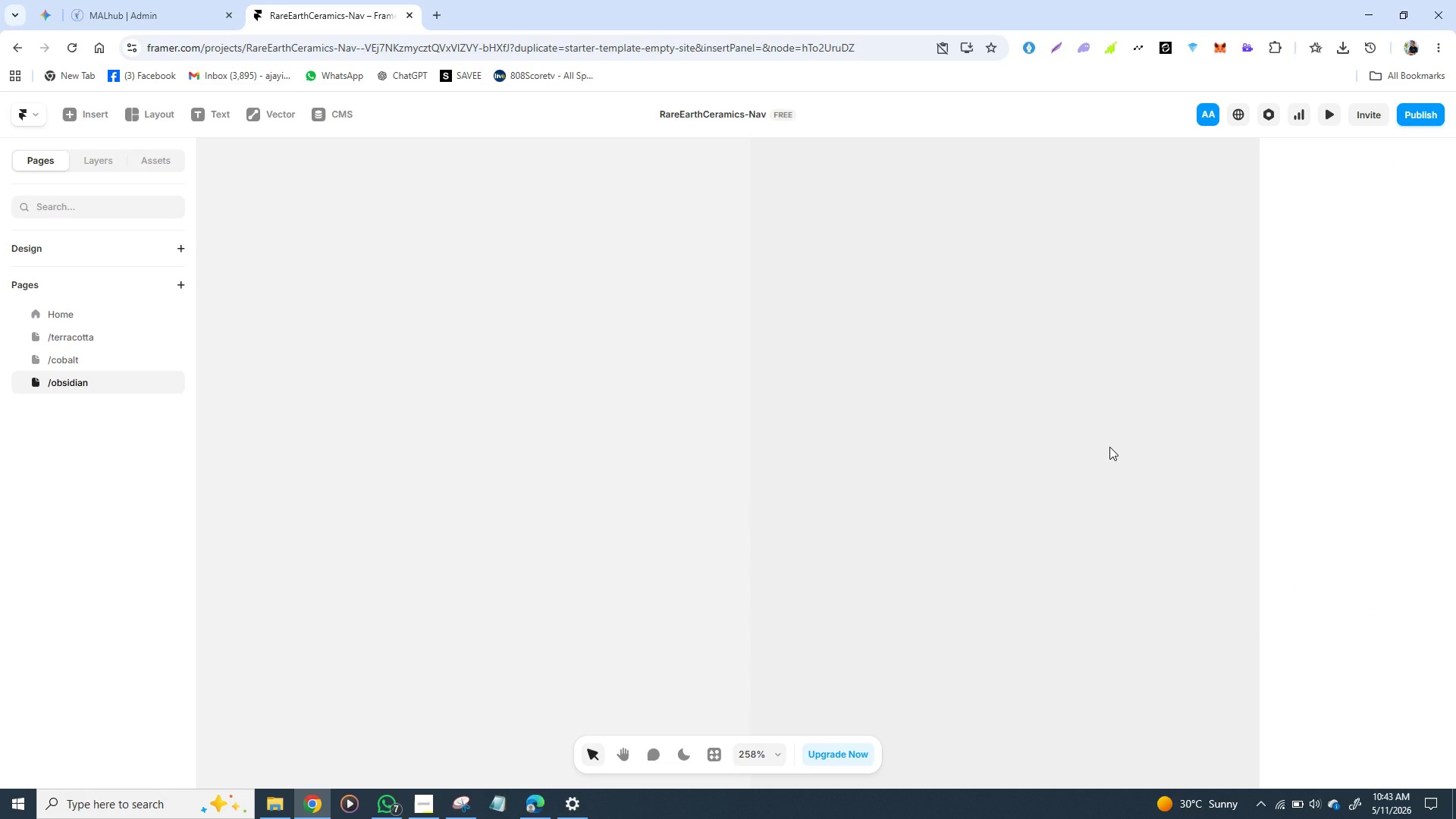 
hold_key(key=ControlLeft, duration=0.66)
scroll: coordinate [1109, 447], scroll_direction: none, amount: 0.0
 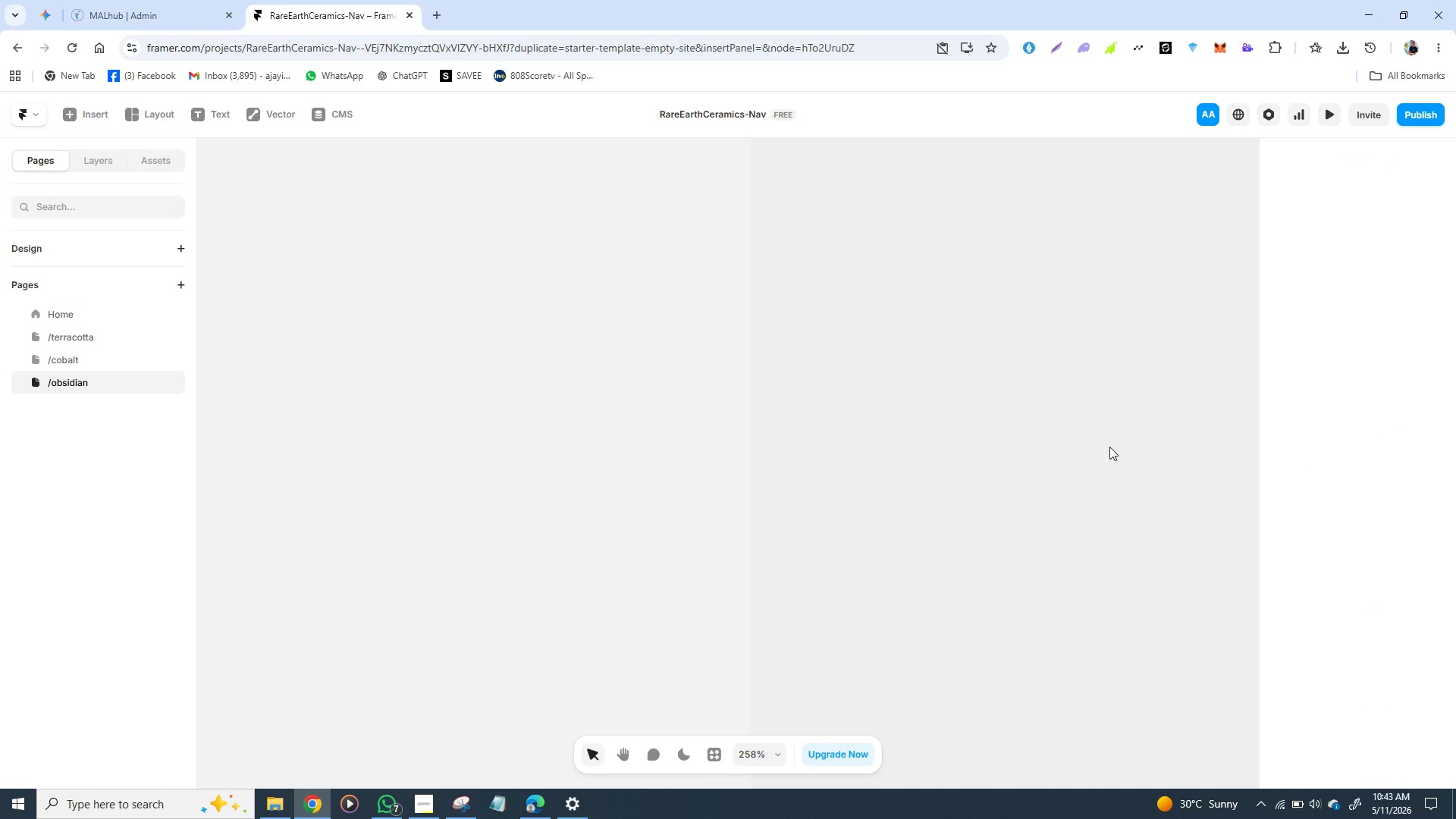 
hold_key(key=ControlLeft, duration=1.52)
 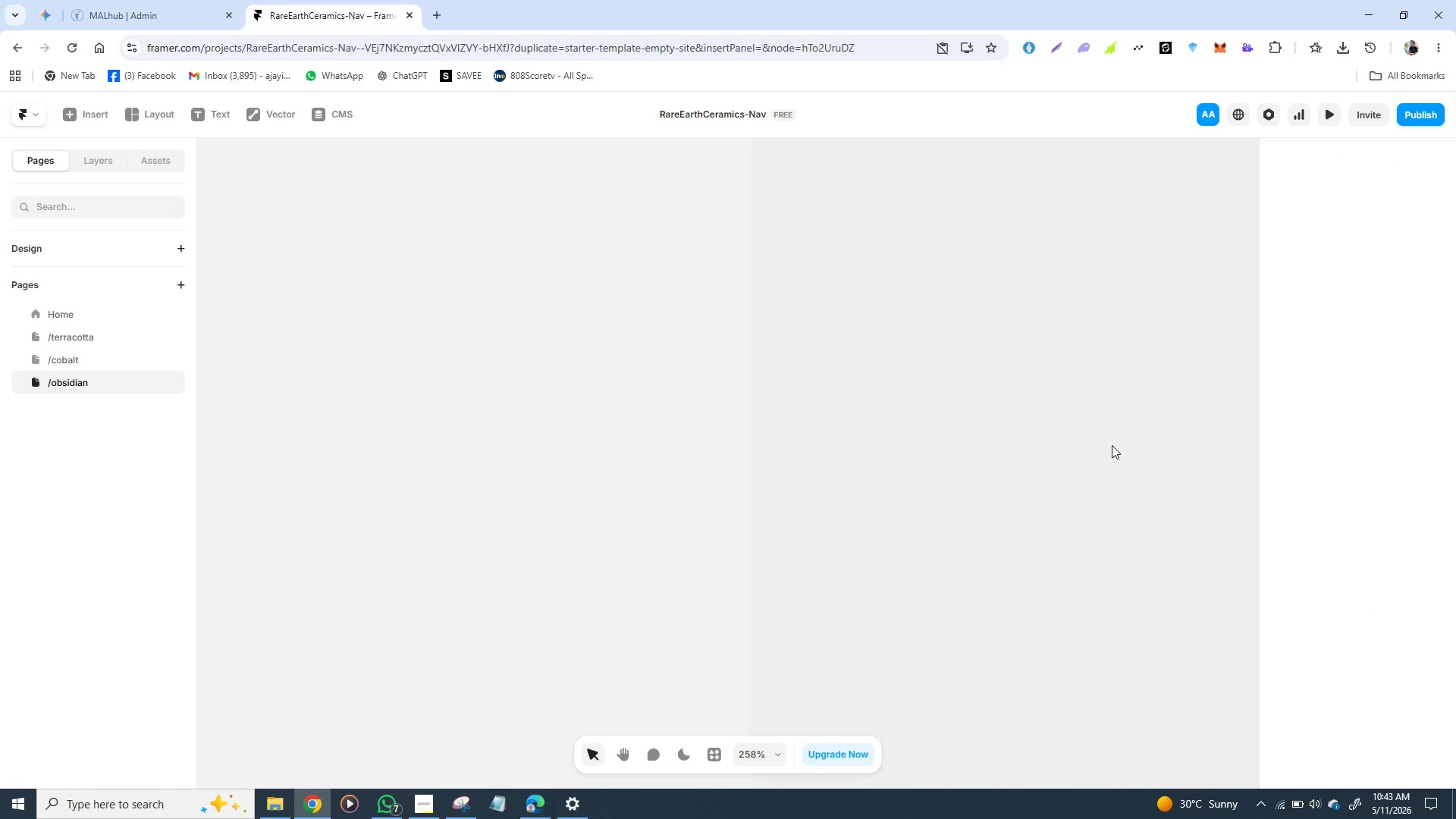 
hold_key(key=ControlLeft, duration=1.52)
 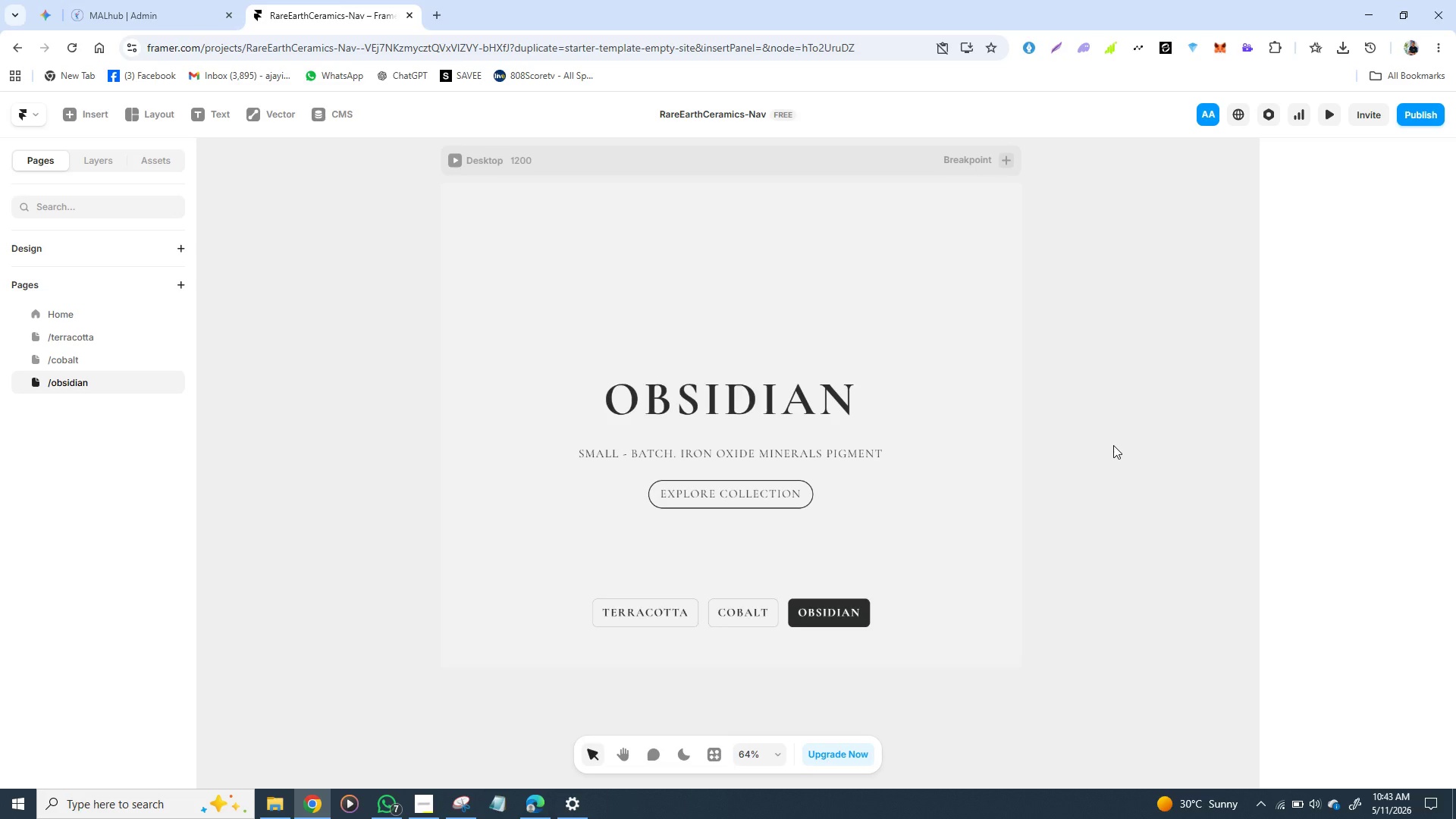 
scroll: coordinate [1112, 445], scroll_direction: down, amount: 1.0
 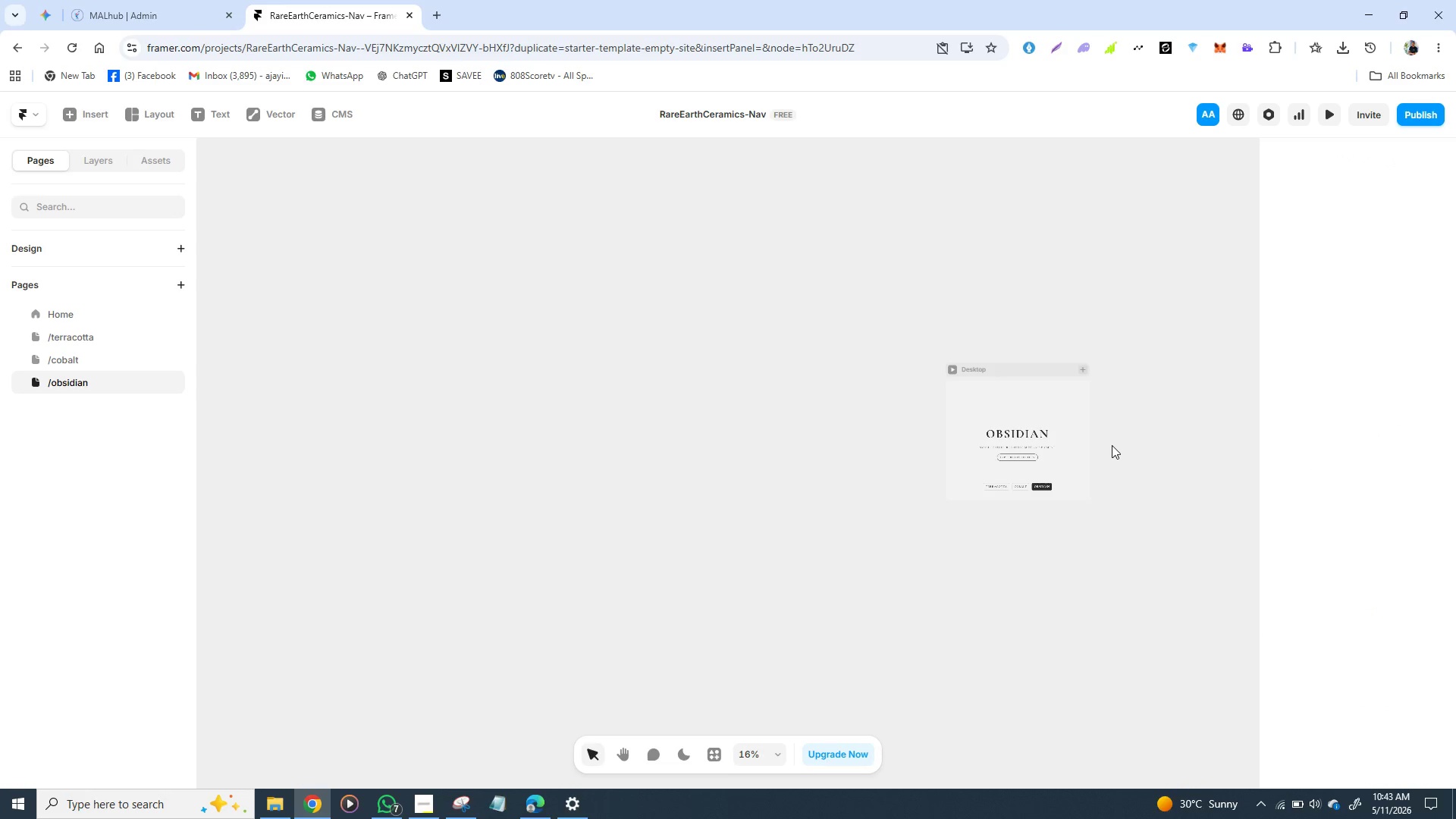 
key(Control+ControlLeft)
 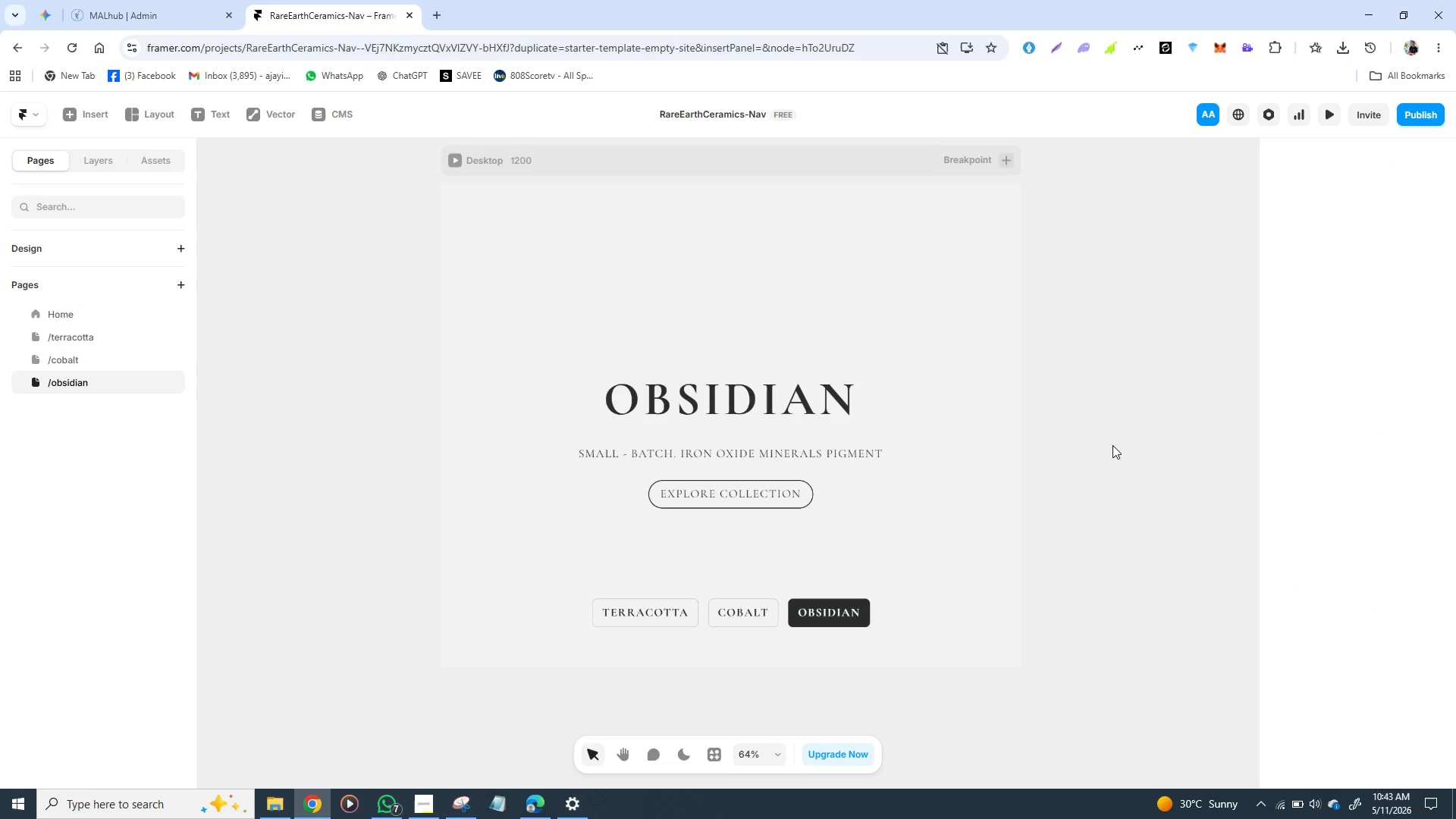 
key(Control+ControlLeft)
 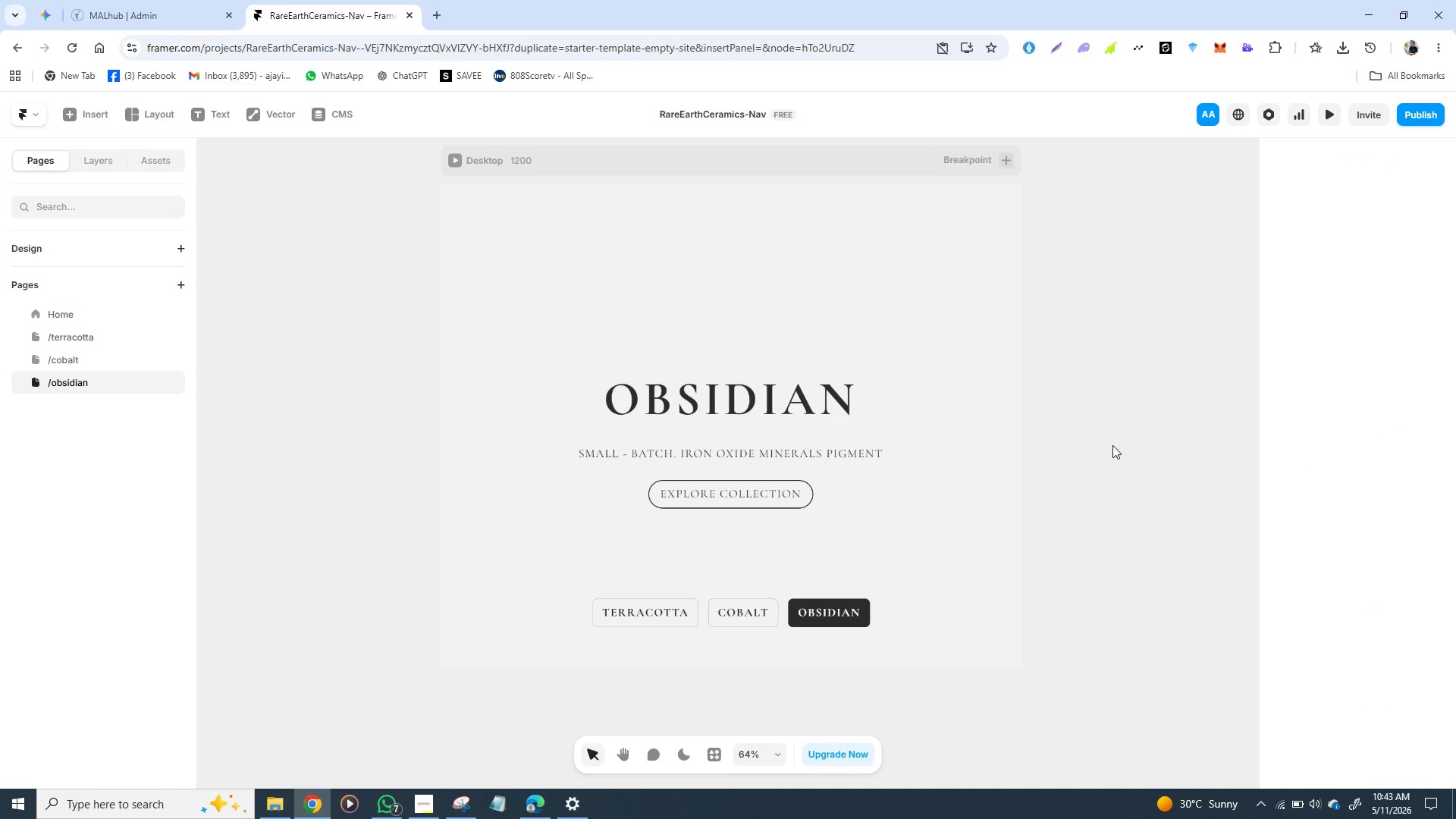 
scroll: coordinate [1112, 445], scroll_direction: up, amount: 1.0
 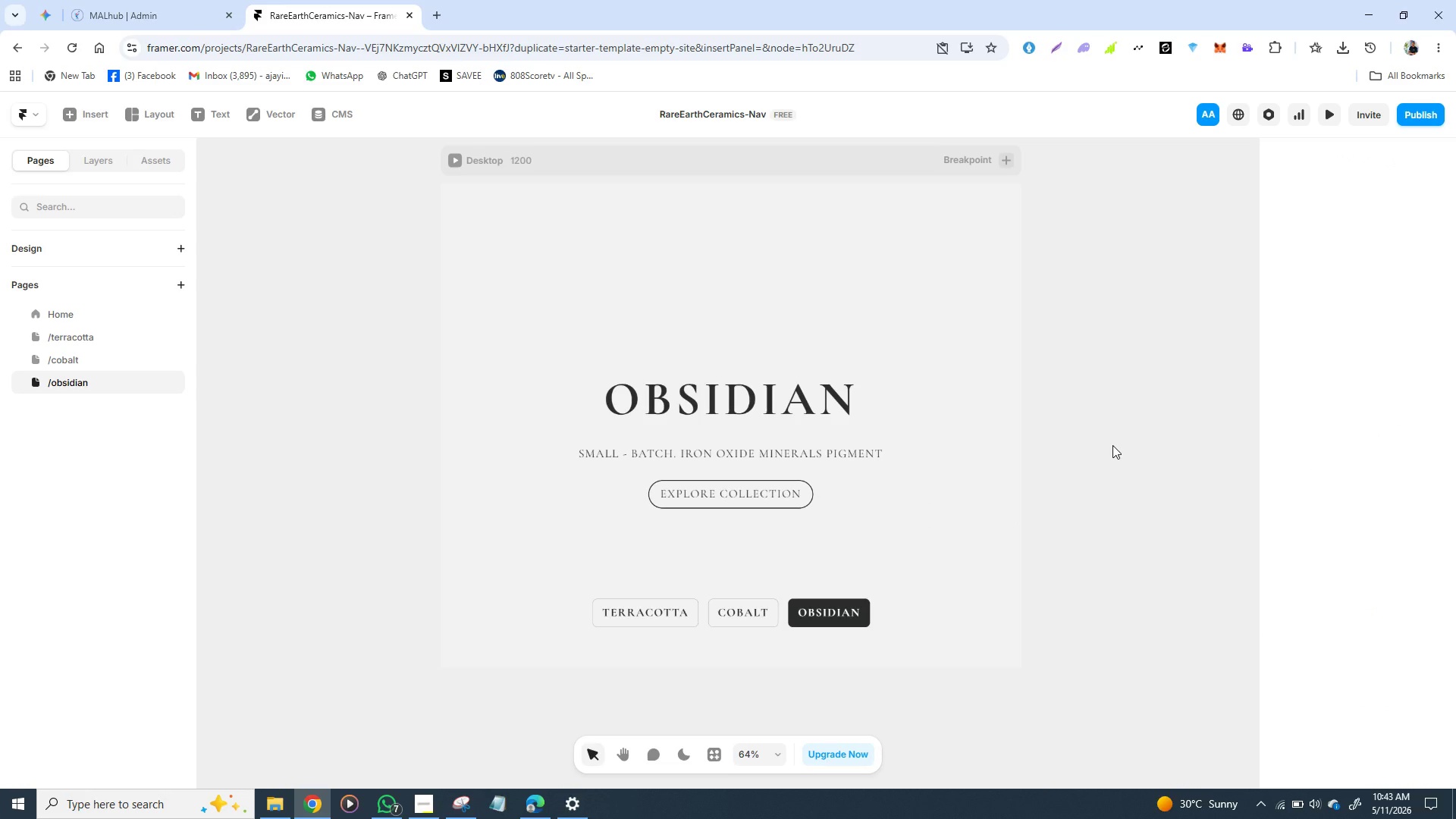 
key(Control+ControlLeft)
 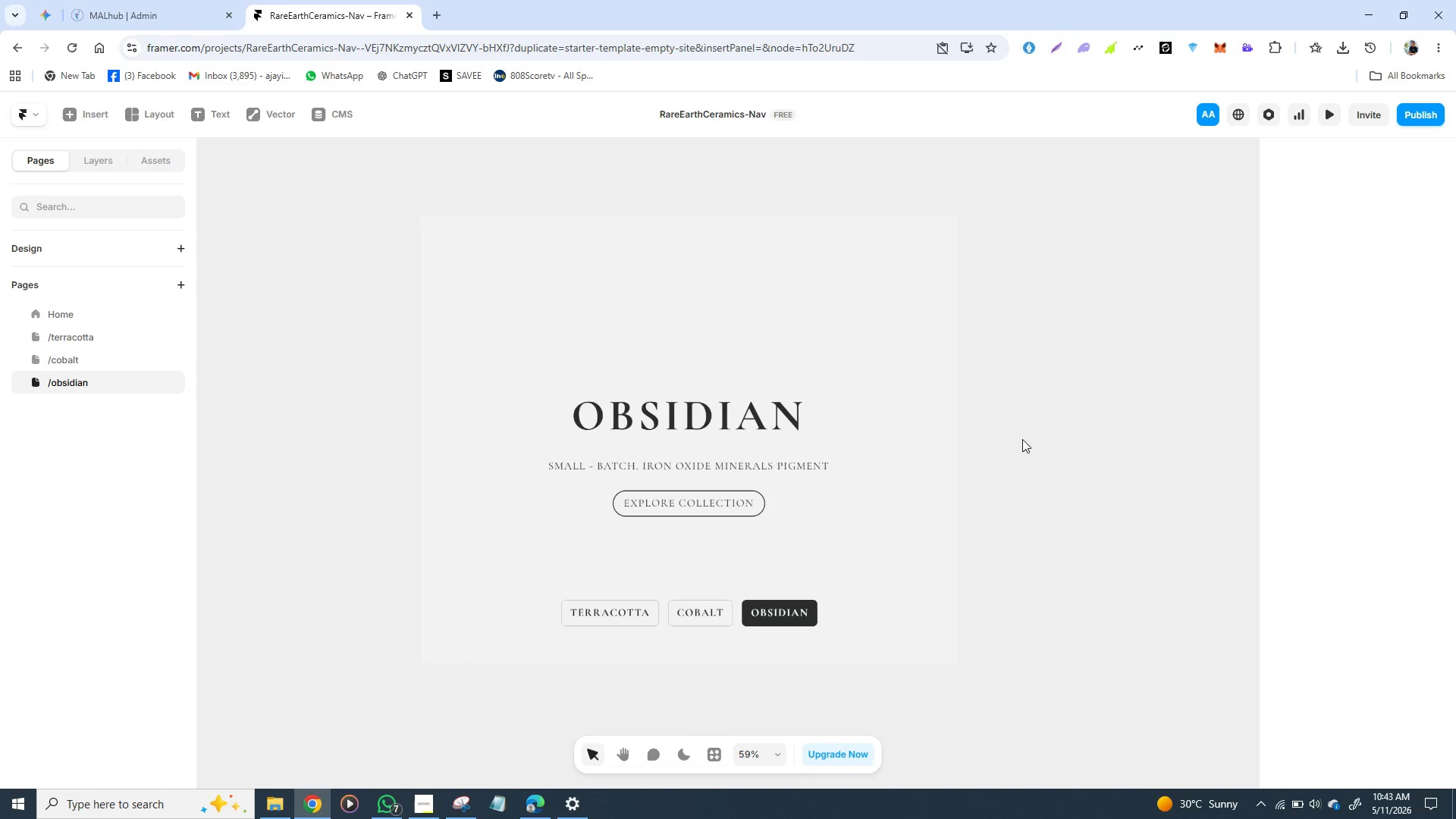 
wait(6.36)
 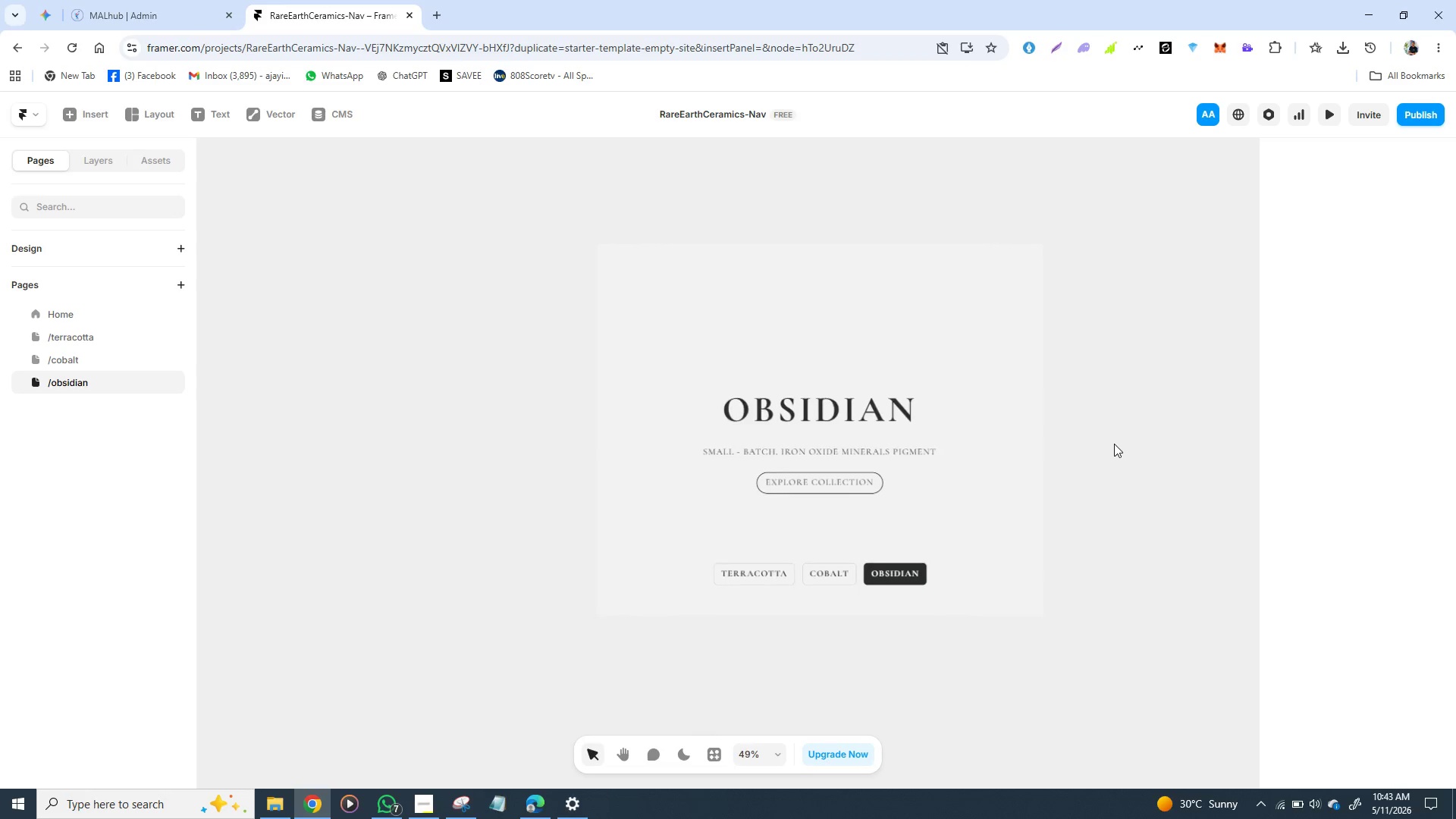 
left_click([50, 359])
 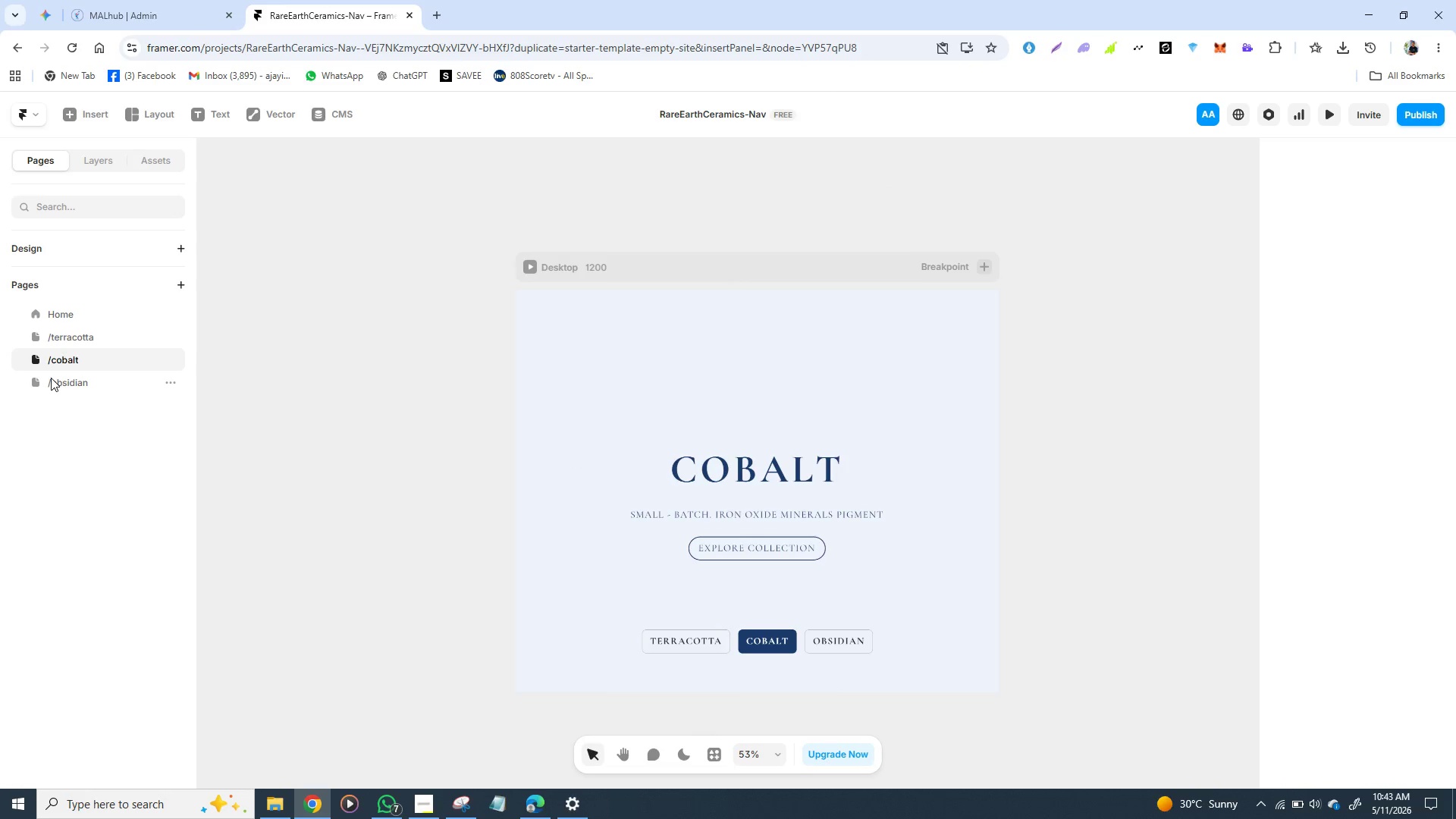 
left_click([51, 378])
 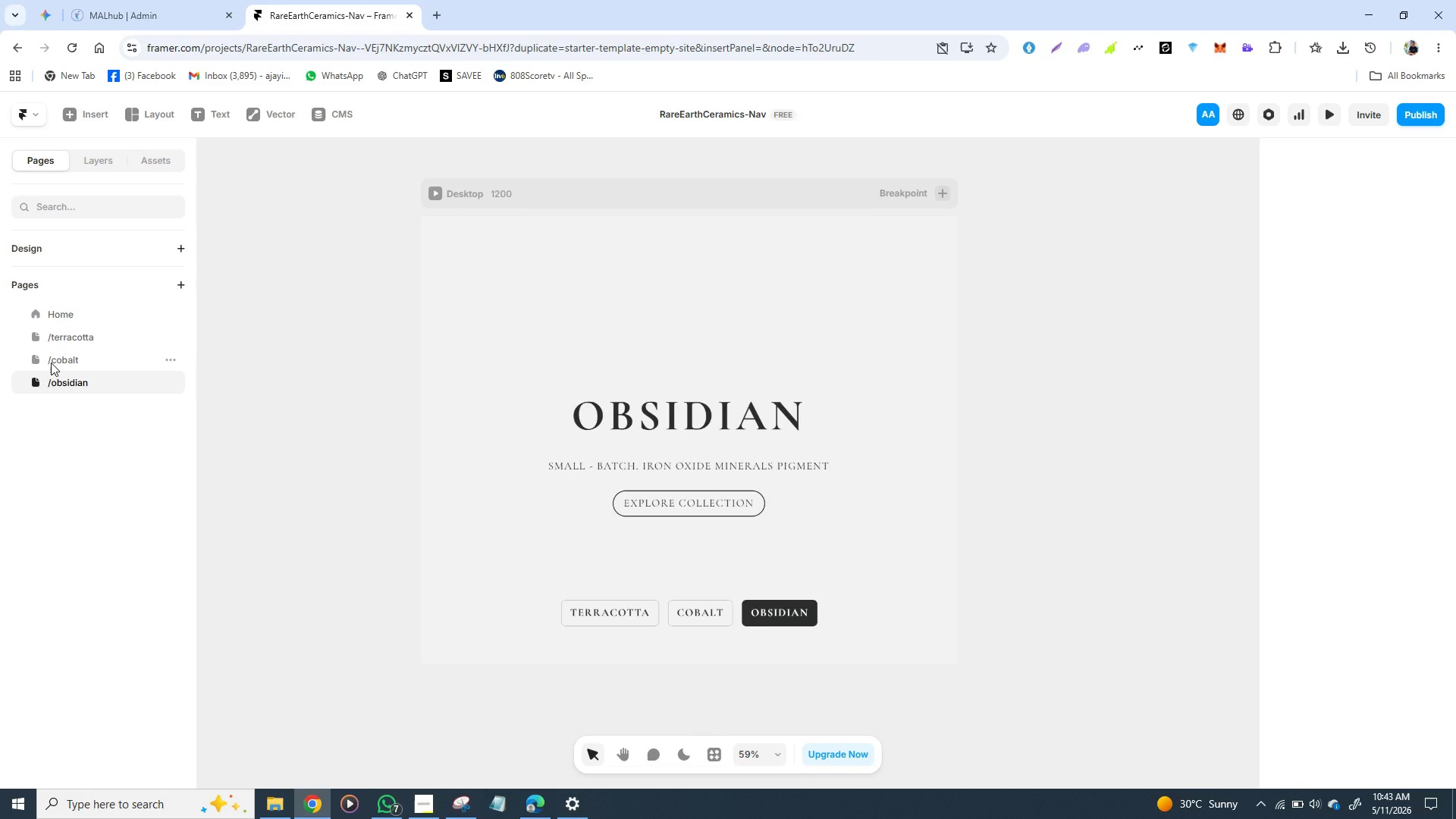 
left_click([51, 362])
 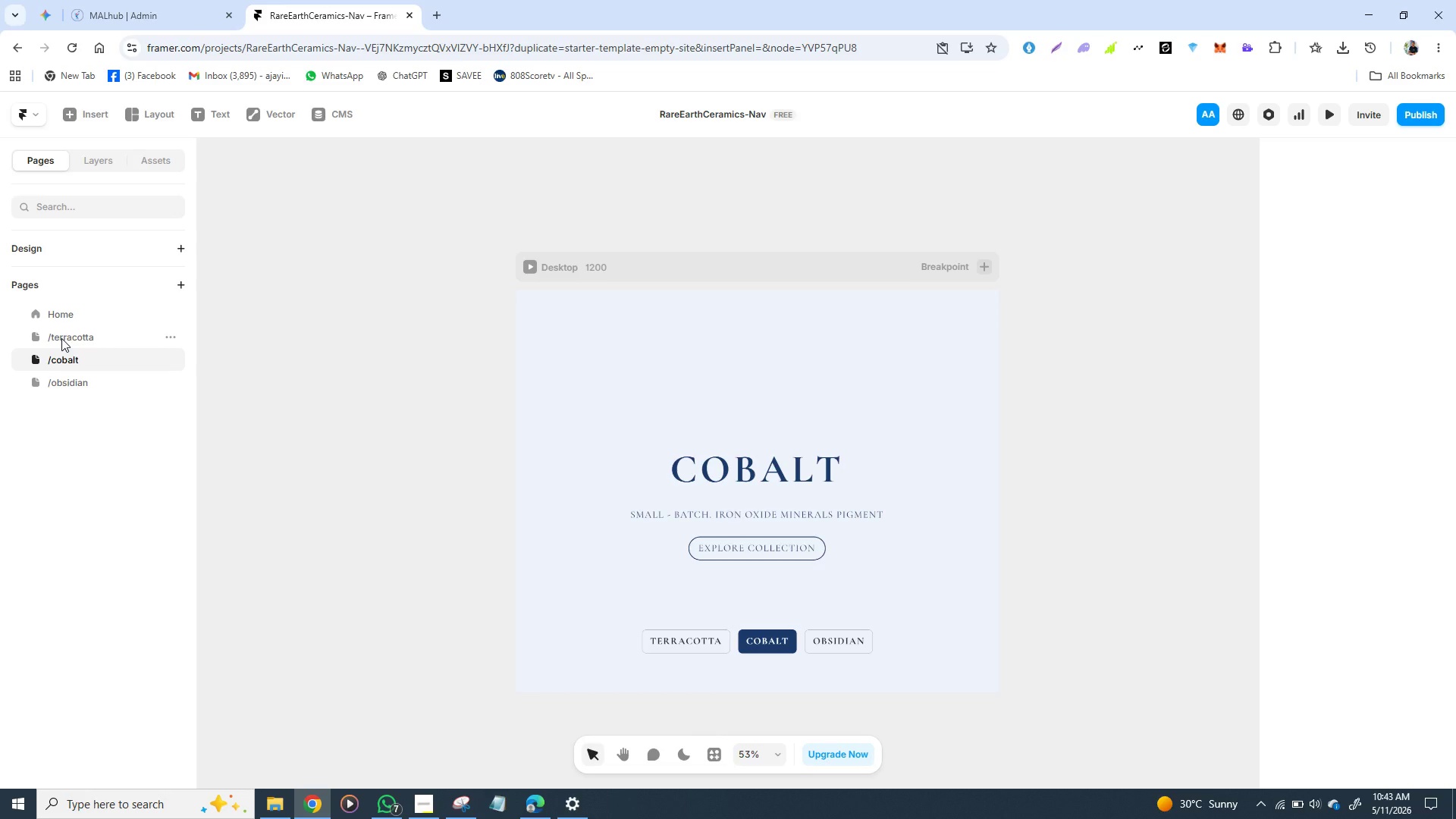 
left_click([61, 338])
 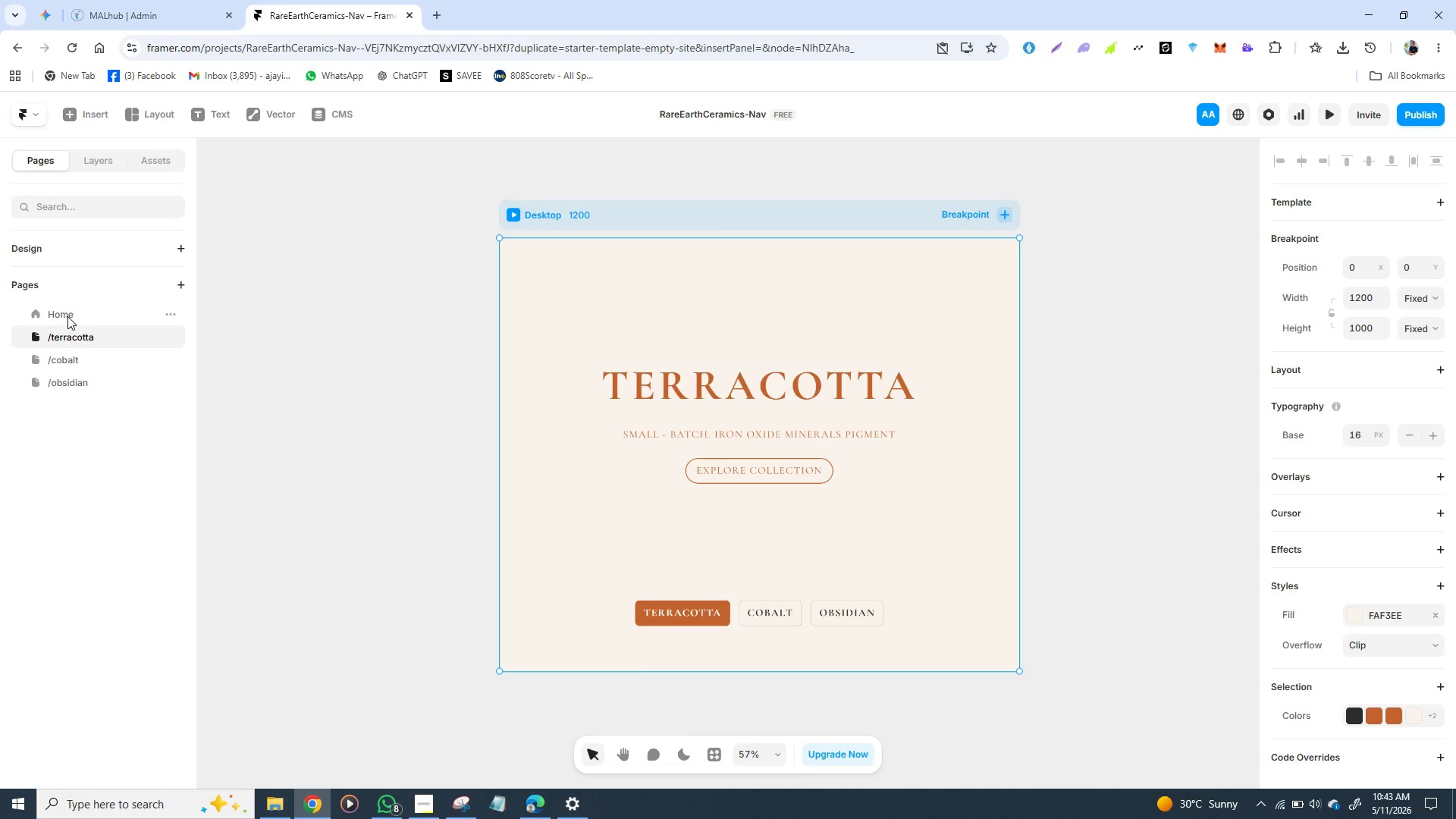 
left_click([67, 316])
 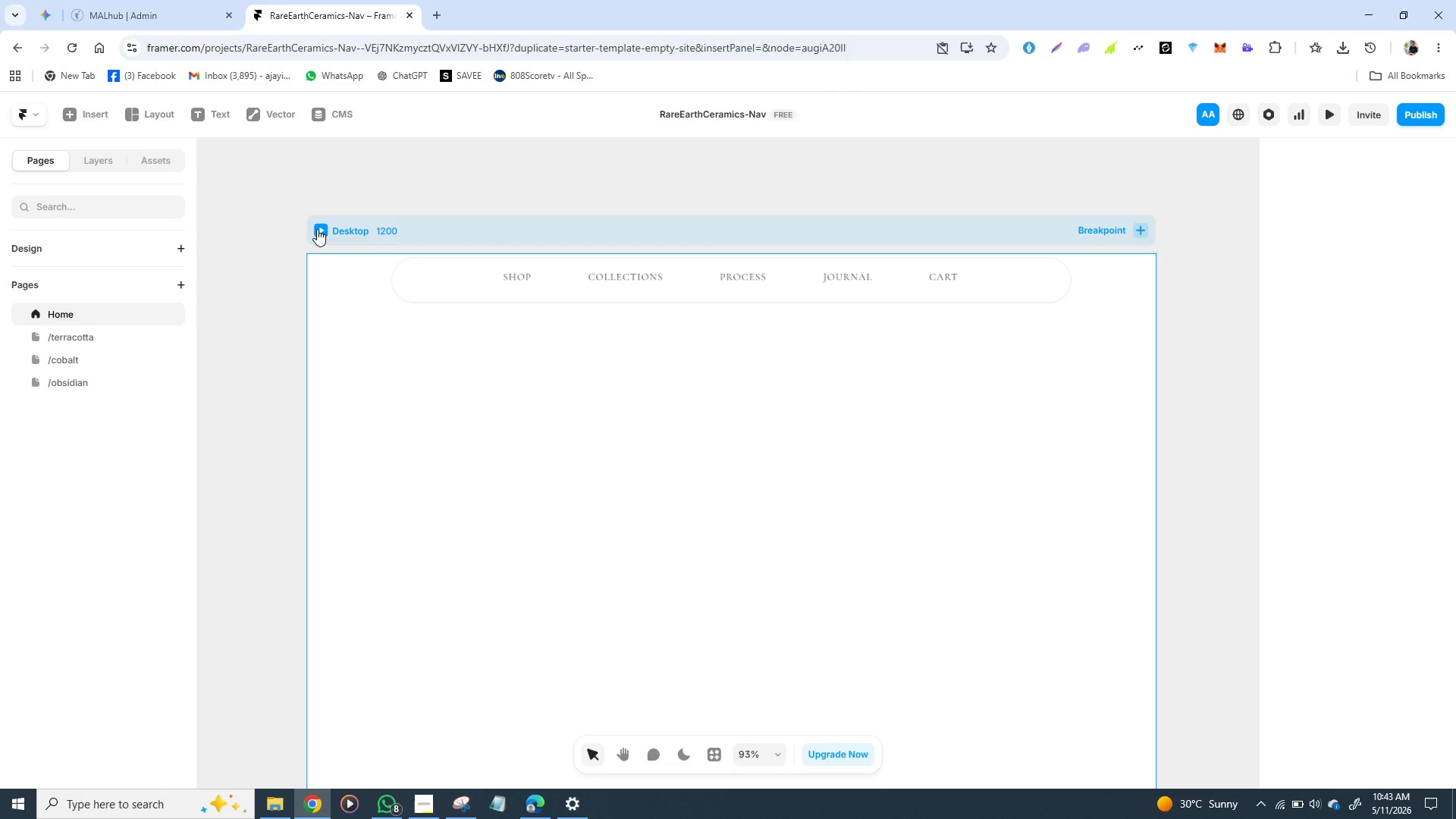 
left_click([317, 229])
 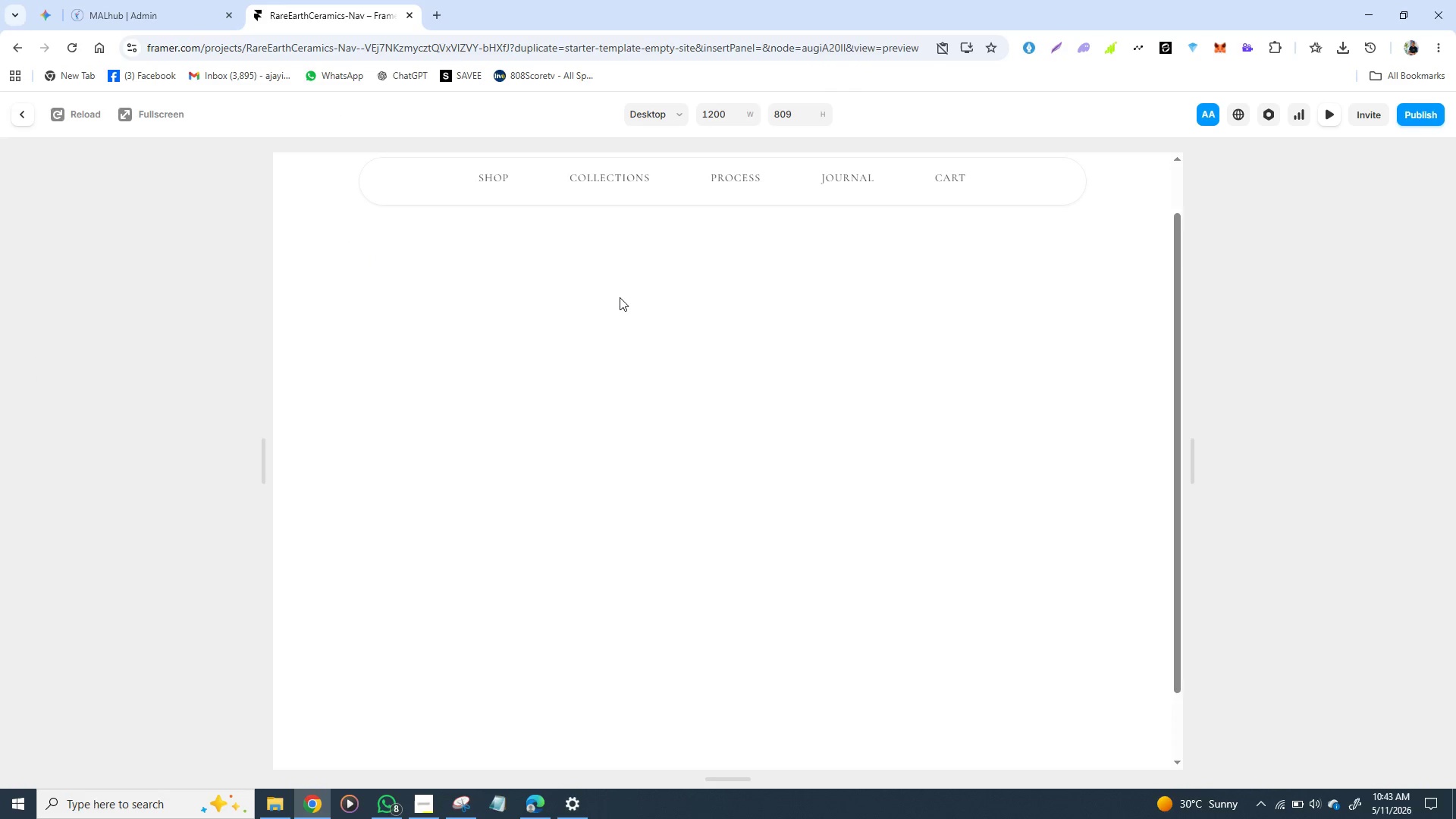 
scroll: coordinate [635, 293], scroll_direction: down, amount: 1.0
 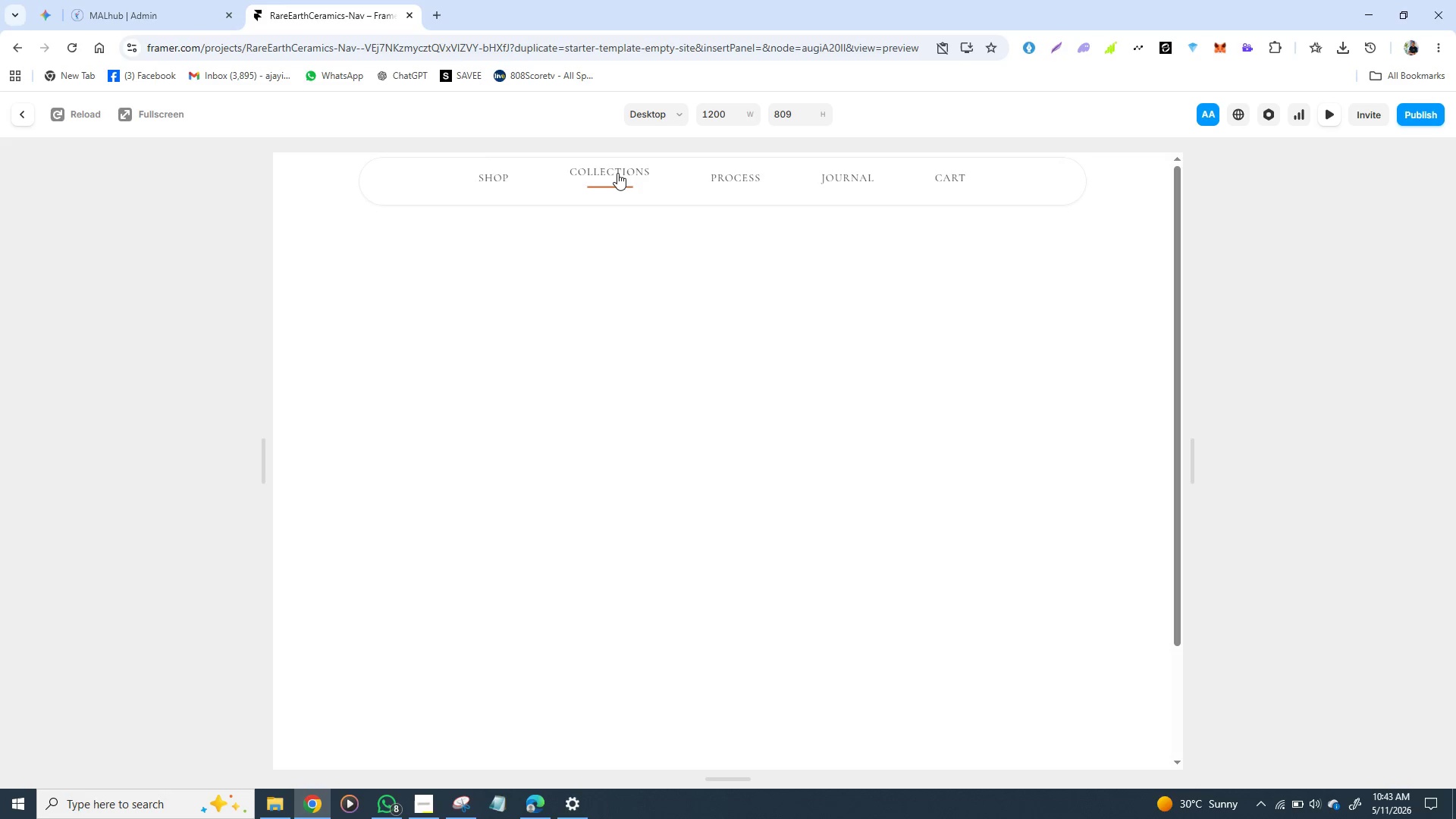 
wait(5.63)
 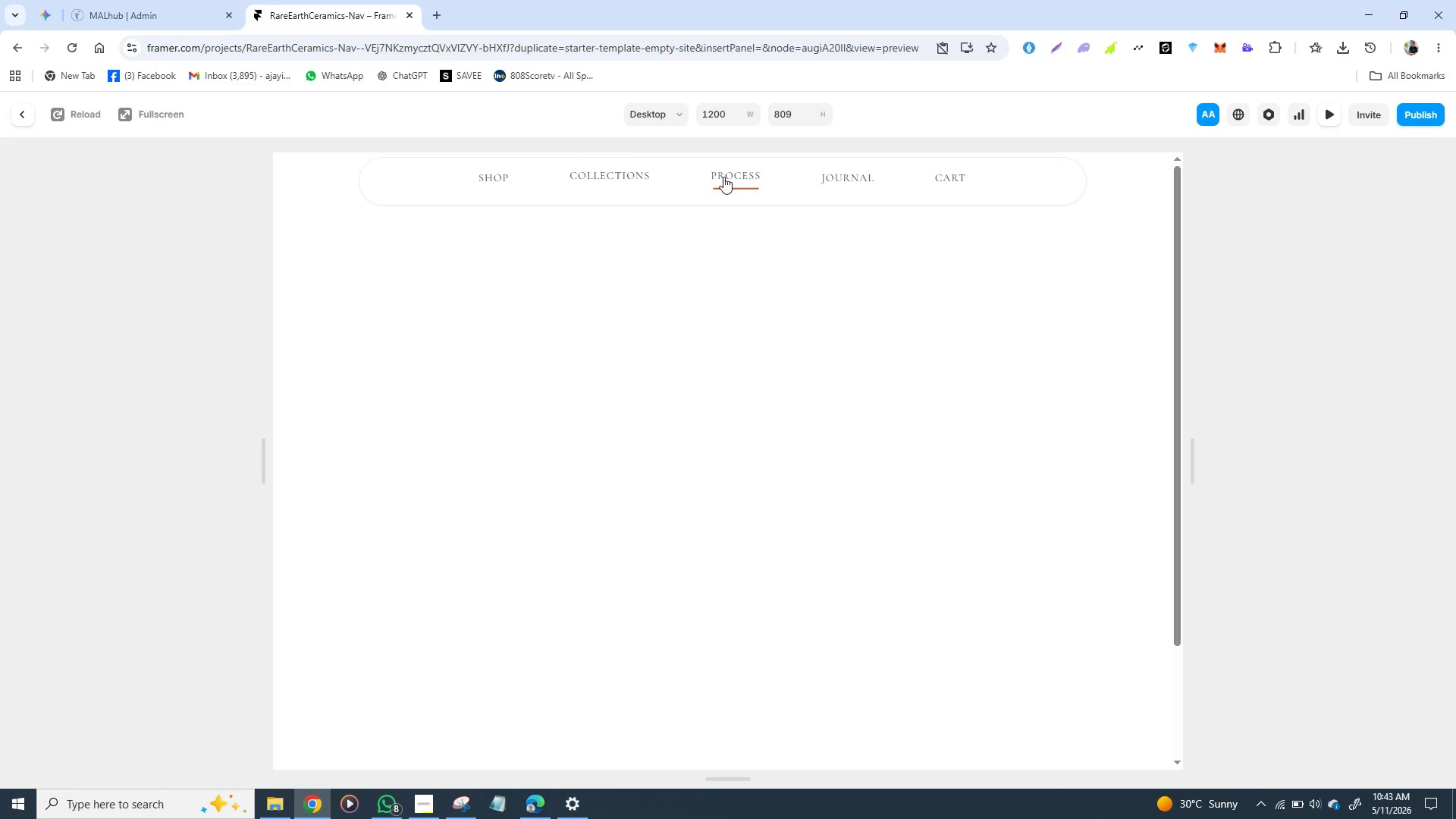 
left_click([602, 173])
 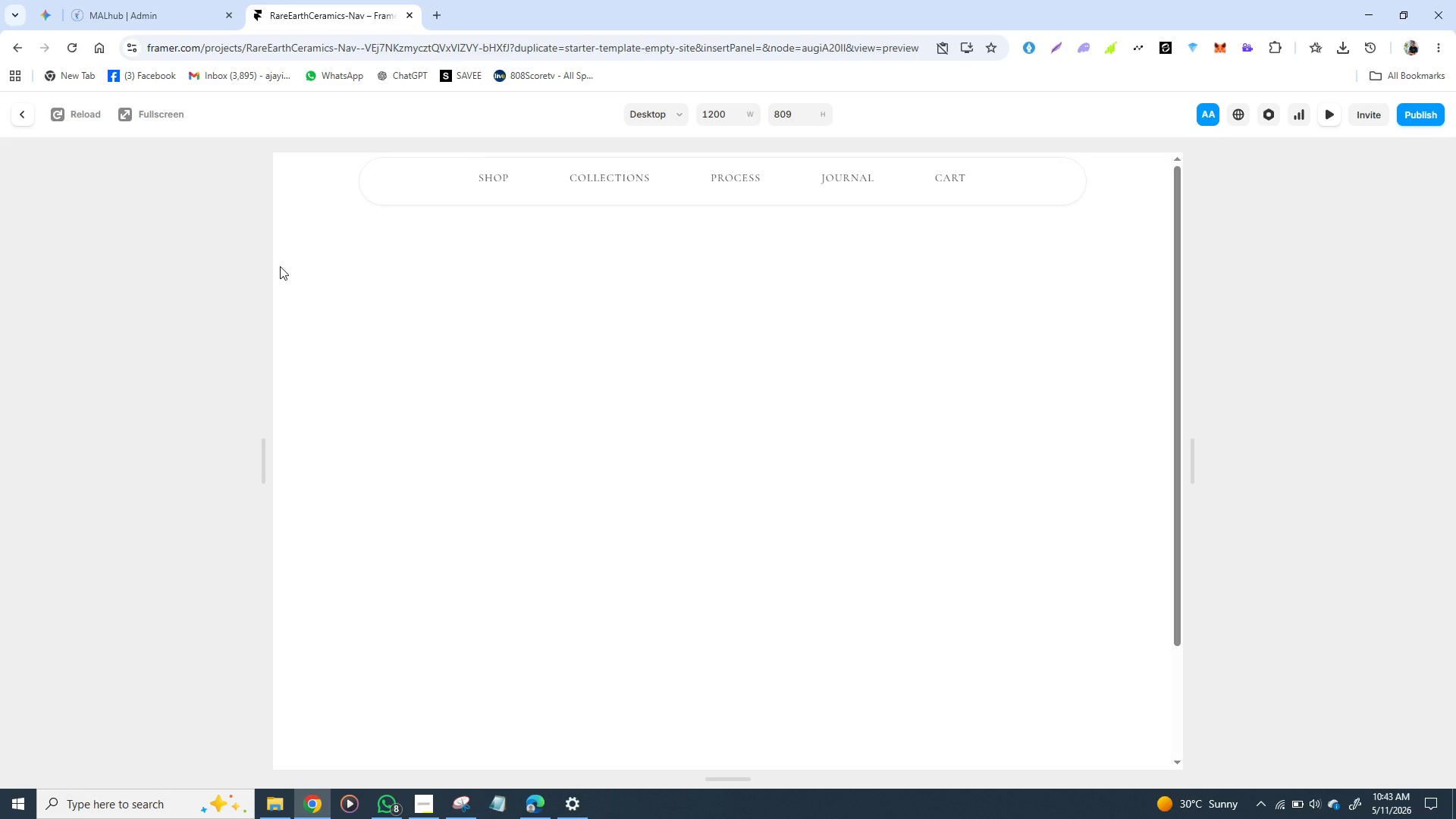 
left_click([280, 266])
 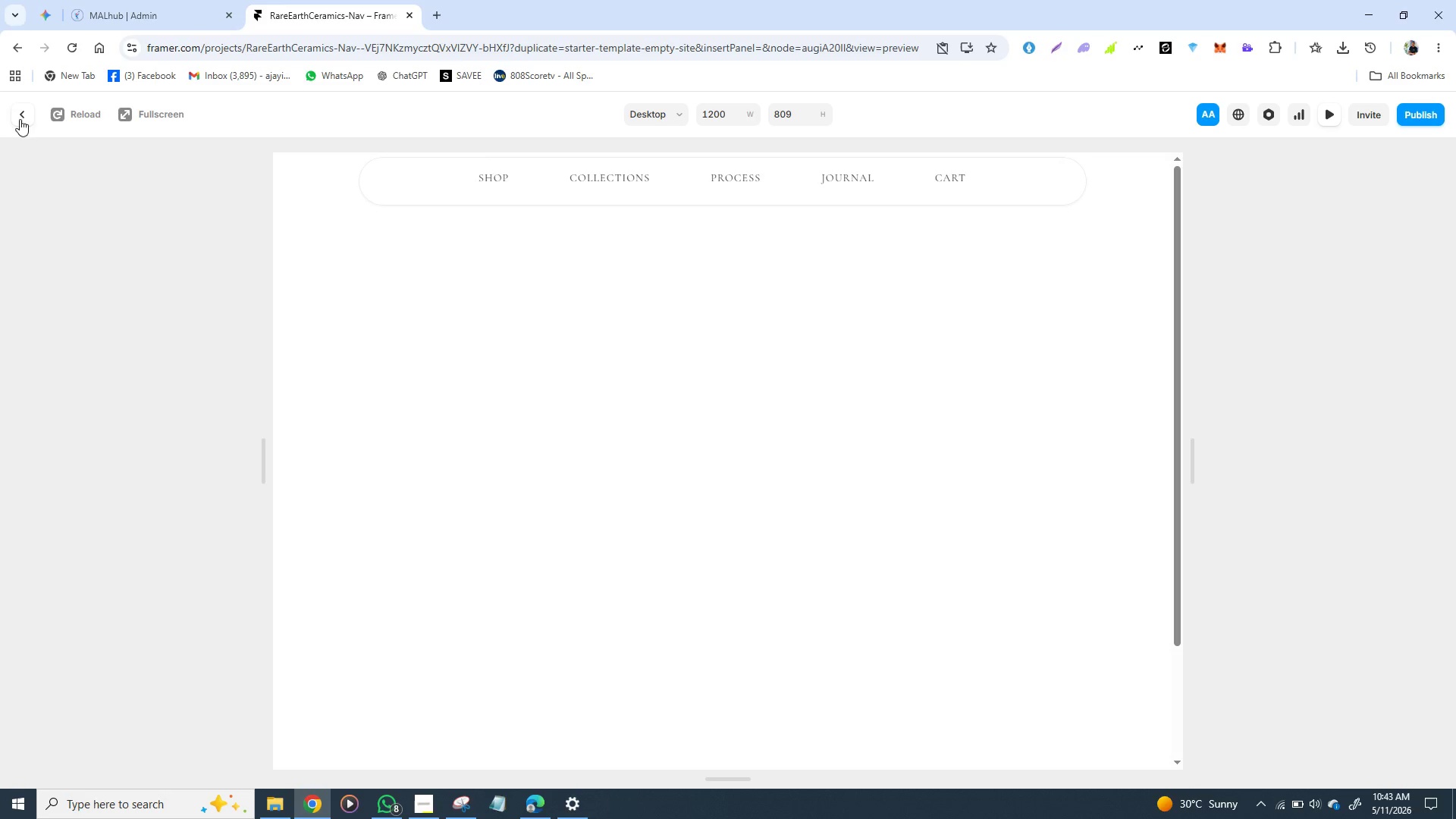 
left_click([21, 118])
 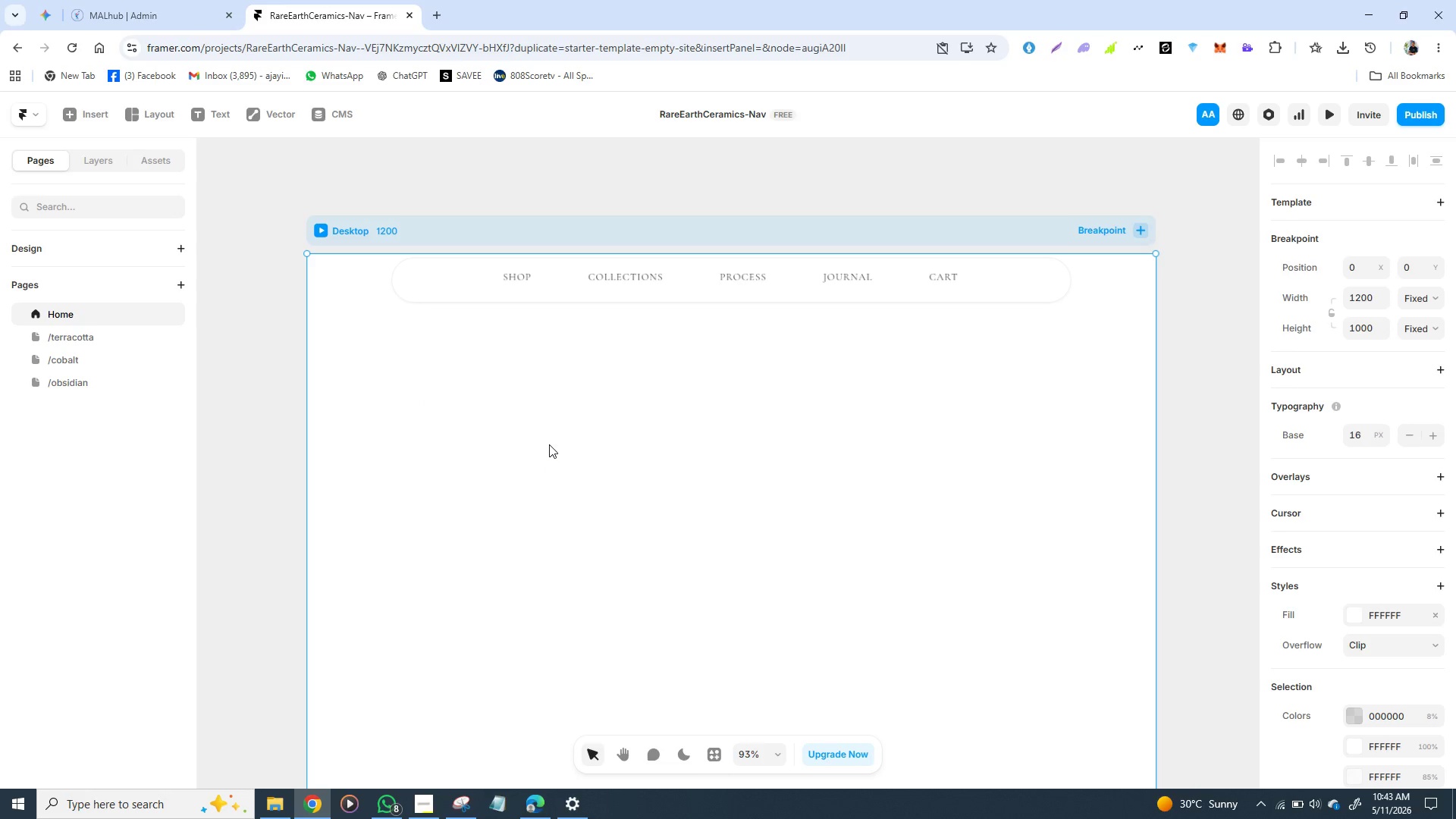 
scroll: coordinate [542, 435], scroll_direction: none, amount: 0.0
 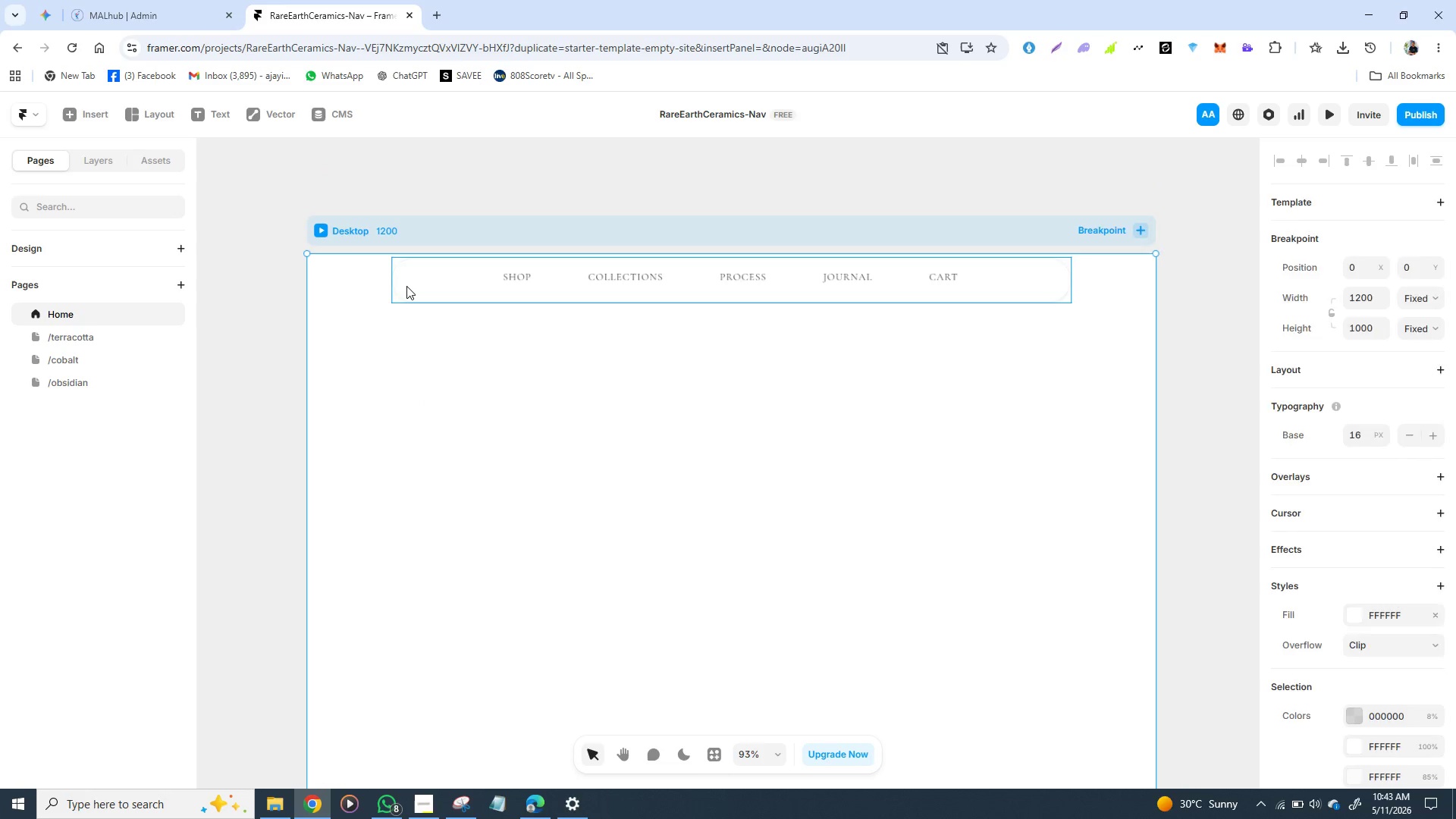 
left_click([406, 286])
 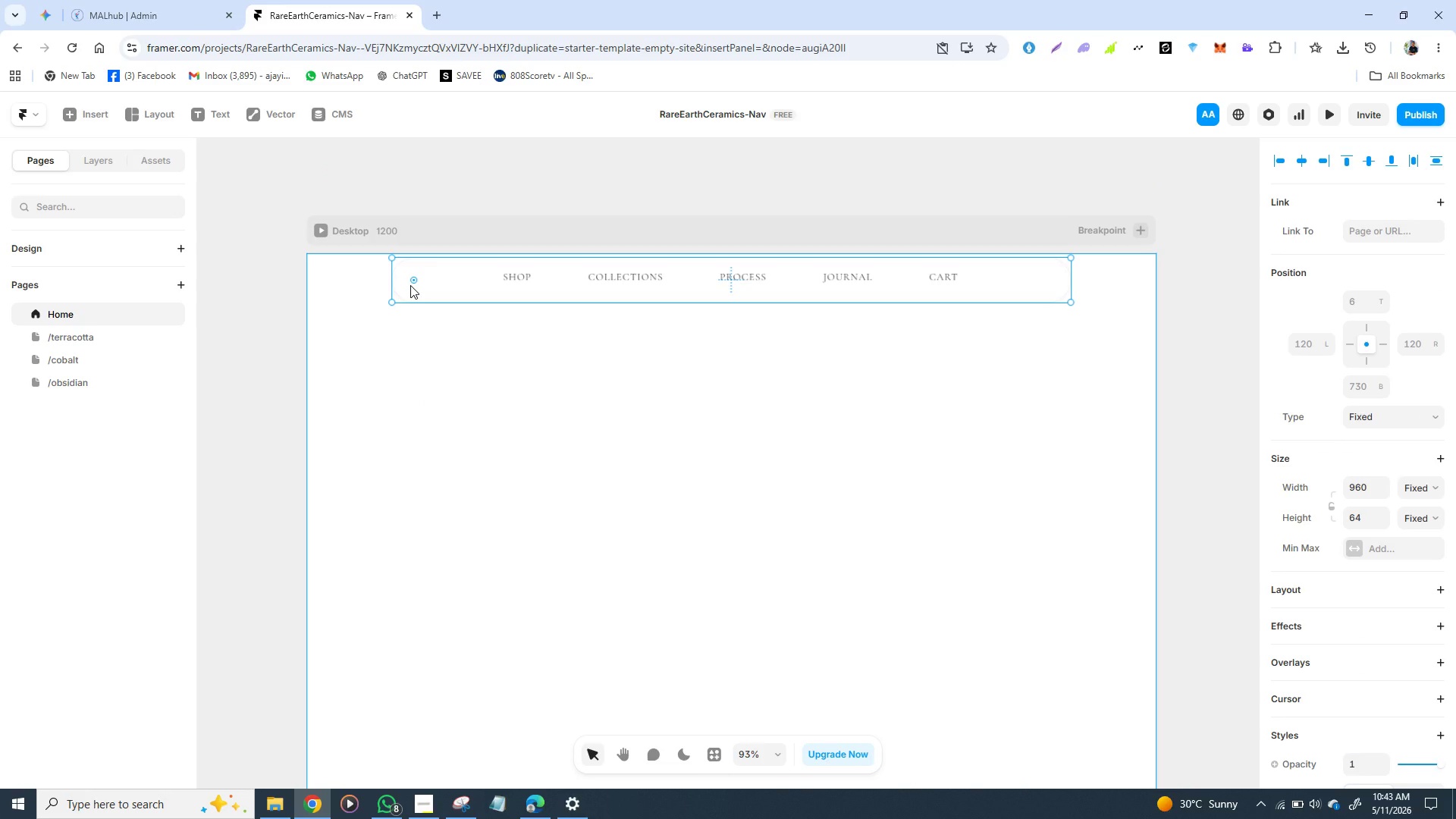 
right_click([410, 285])
 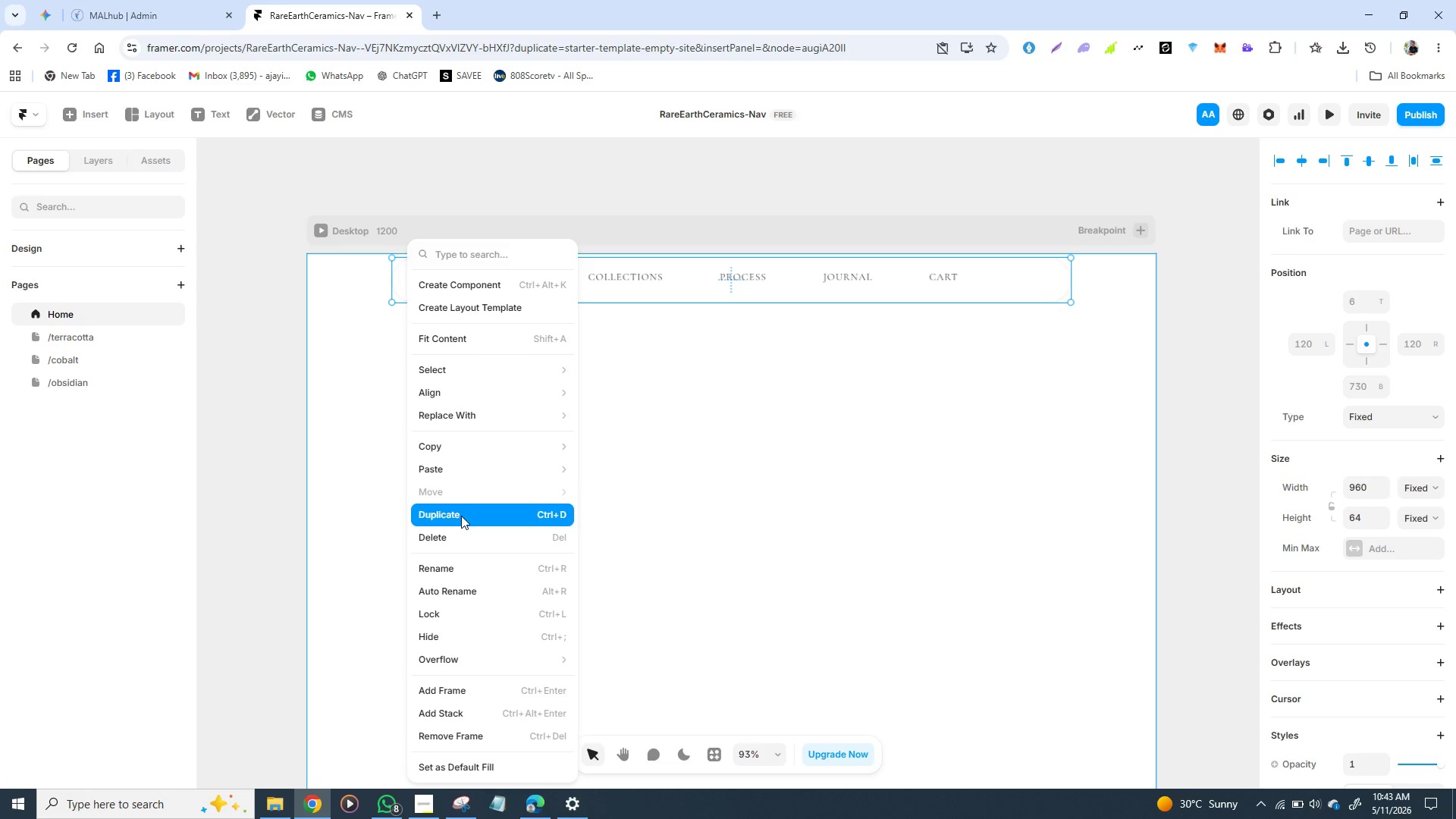 
wait(7.02)
 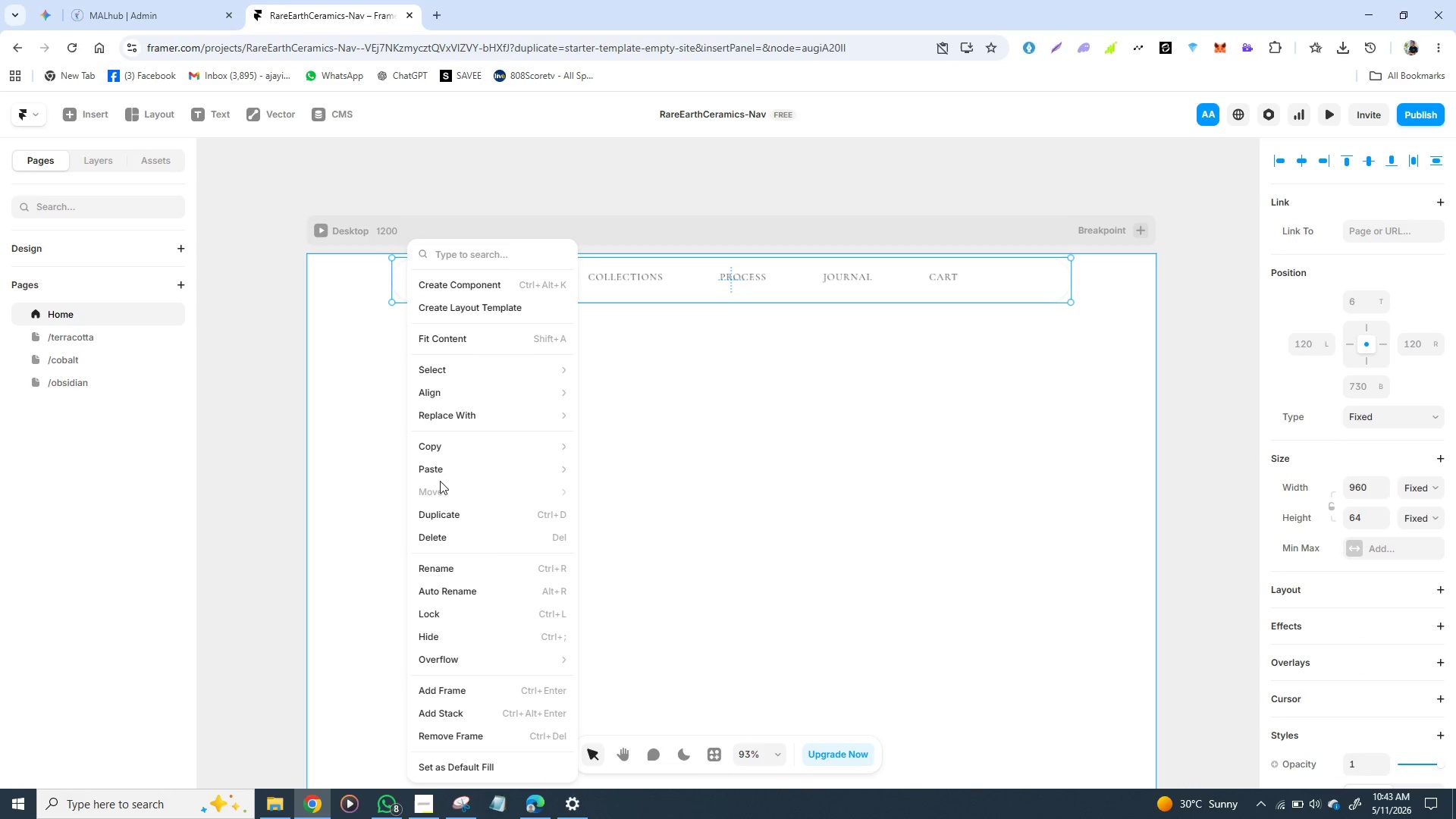 
left_click([466, 444])
 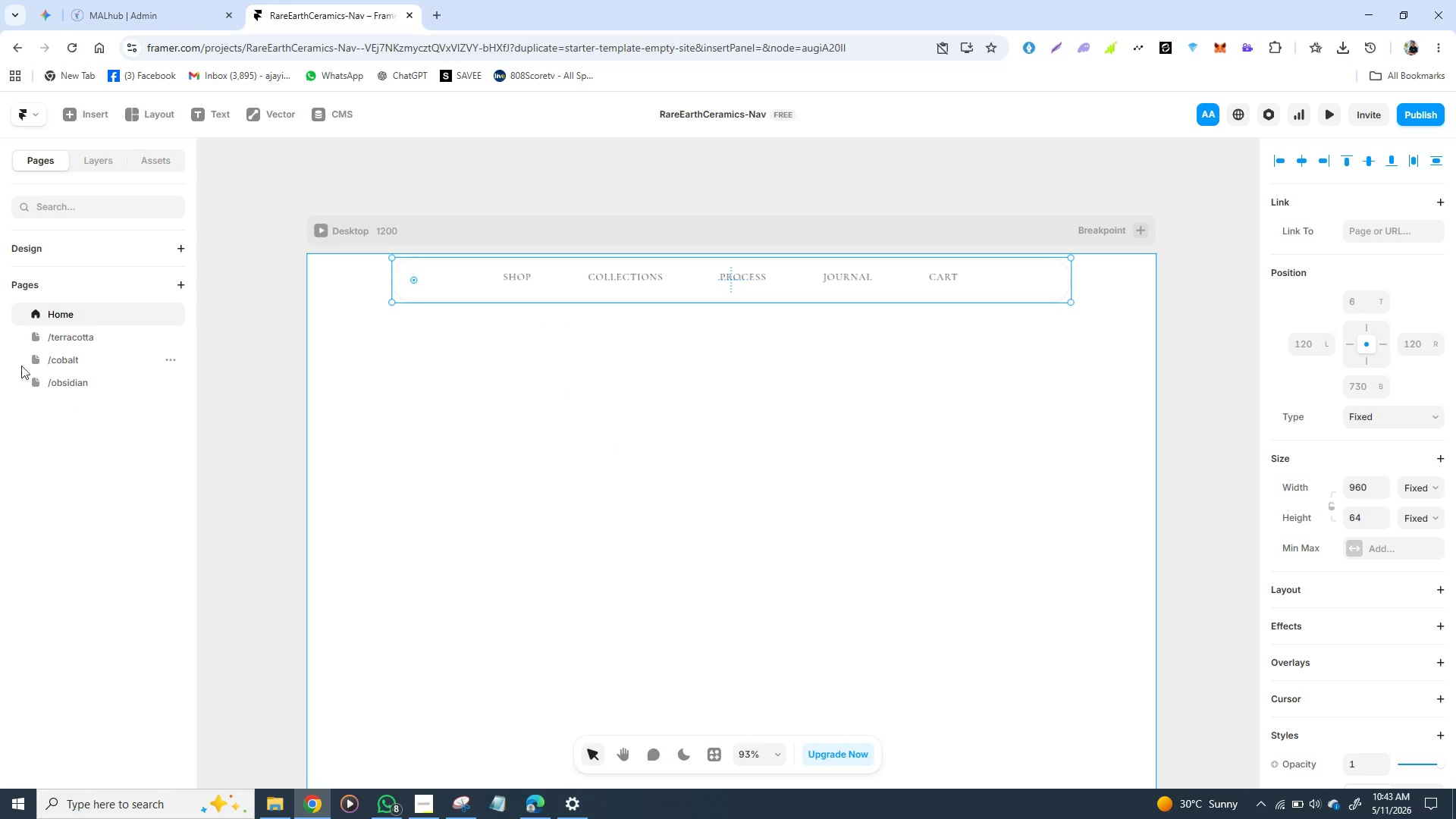 
left_click([62, 340])
 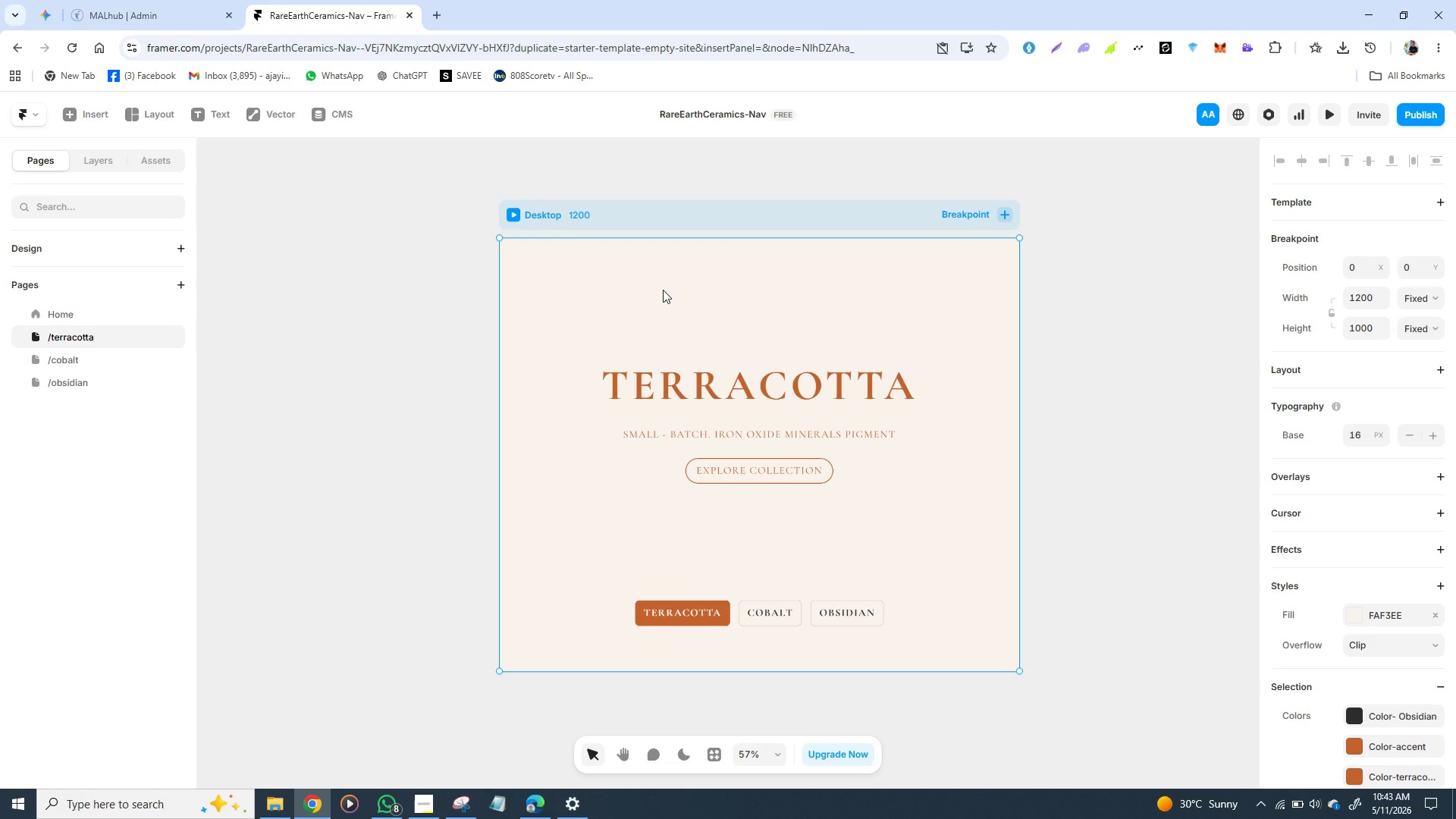 
key(Control+V)
 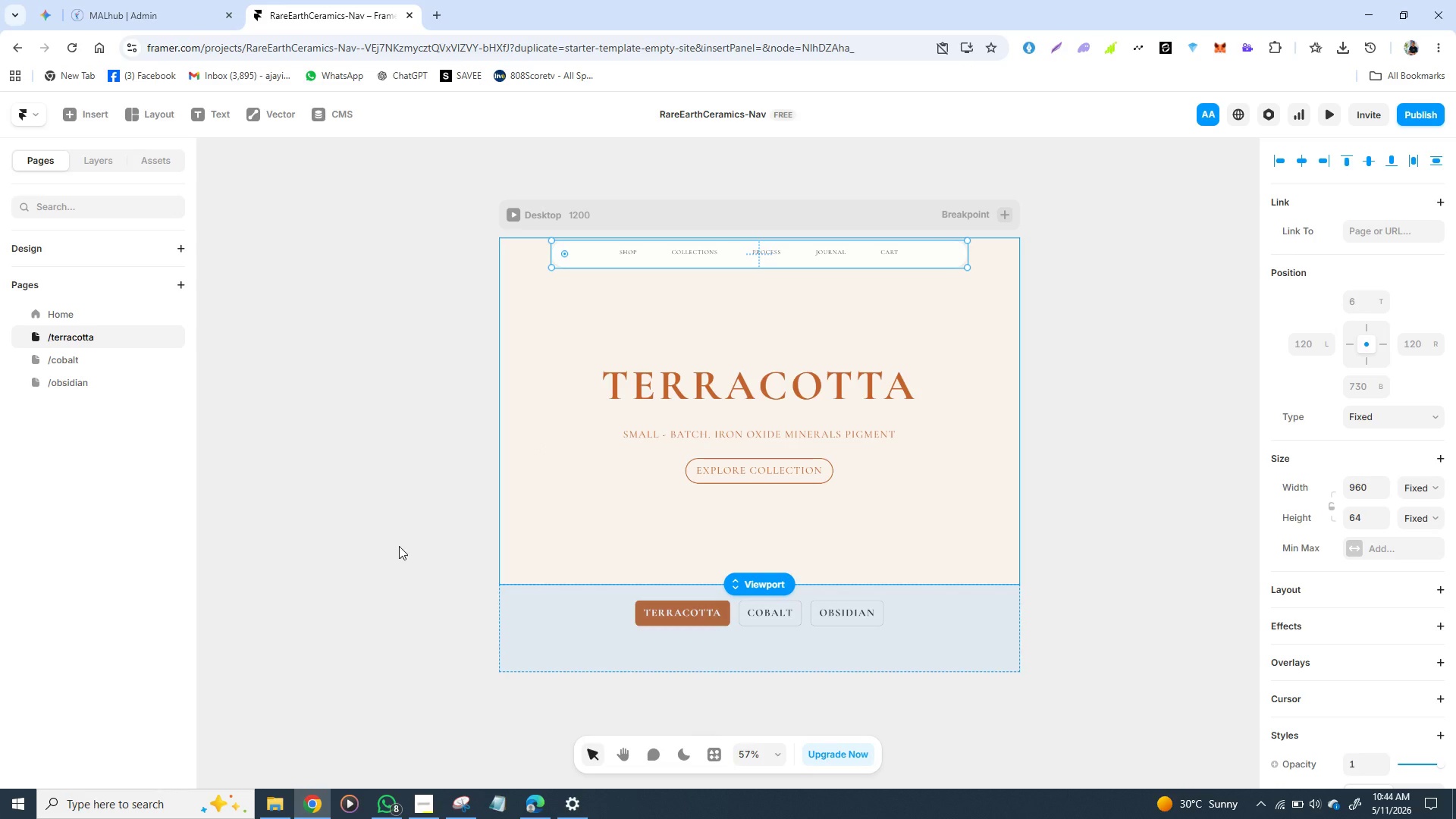 
wait(10.86)
 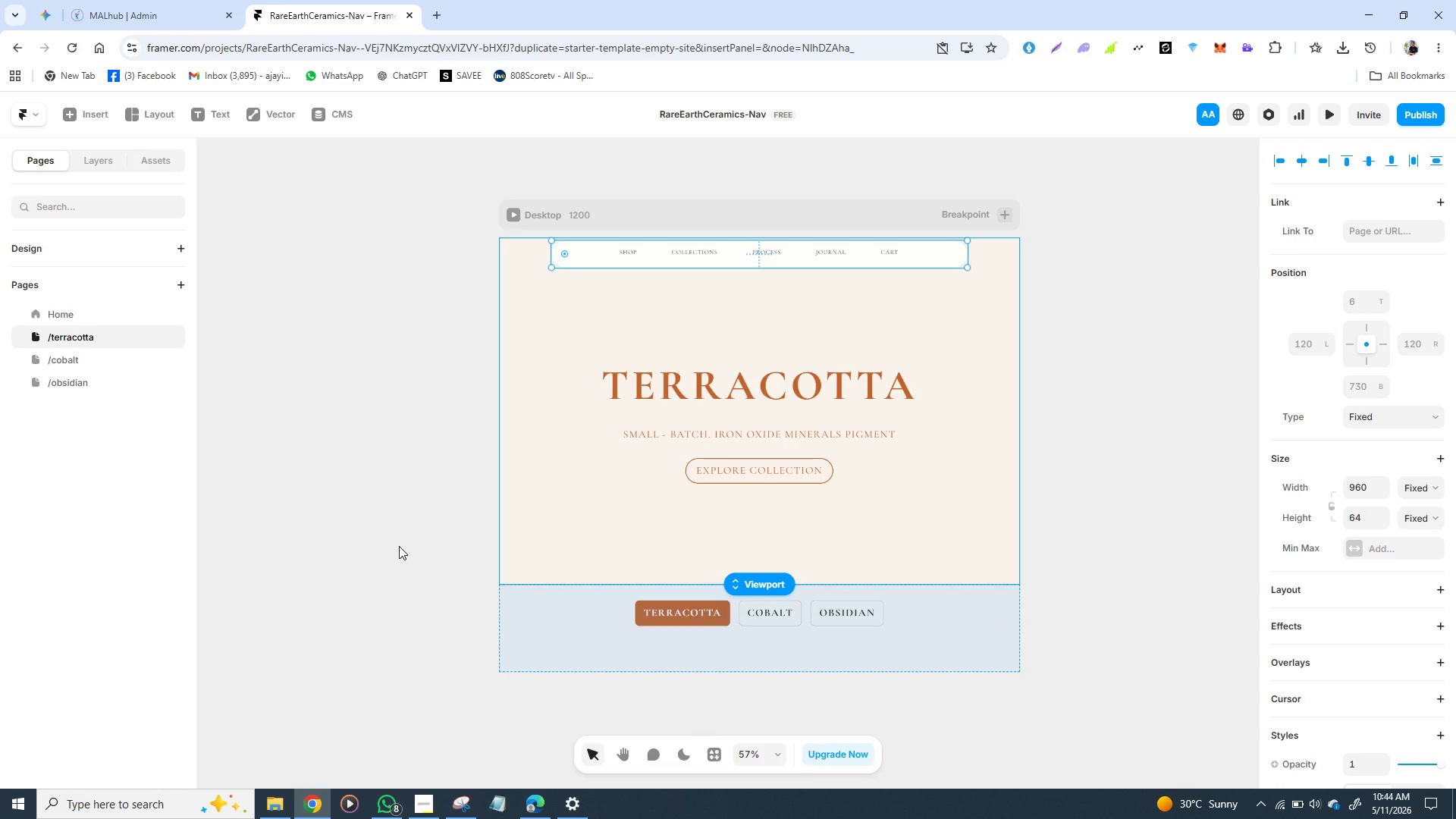 
left_click([400, 543])
 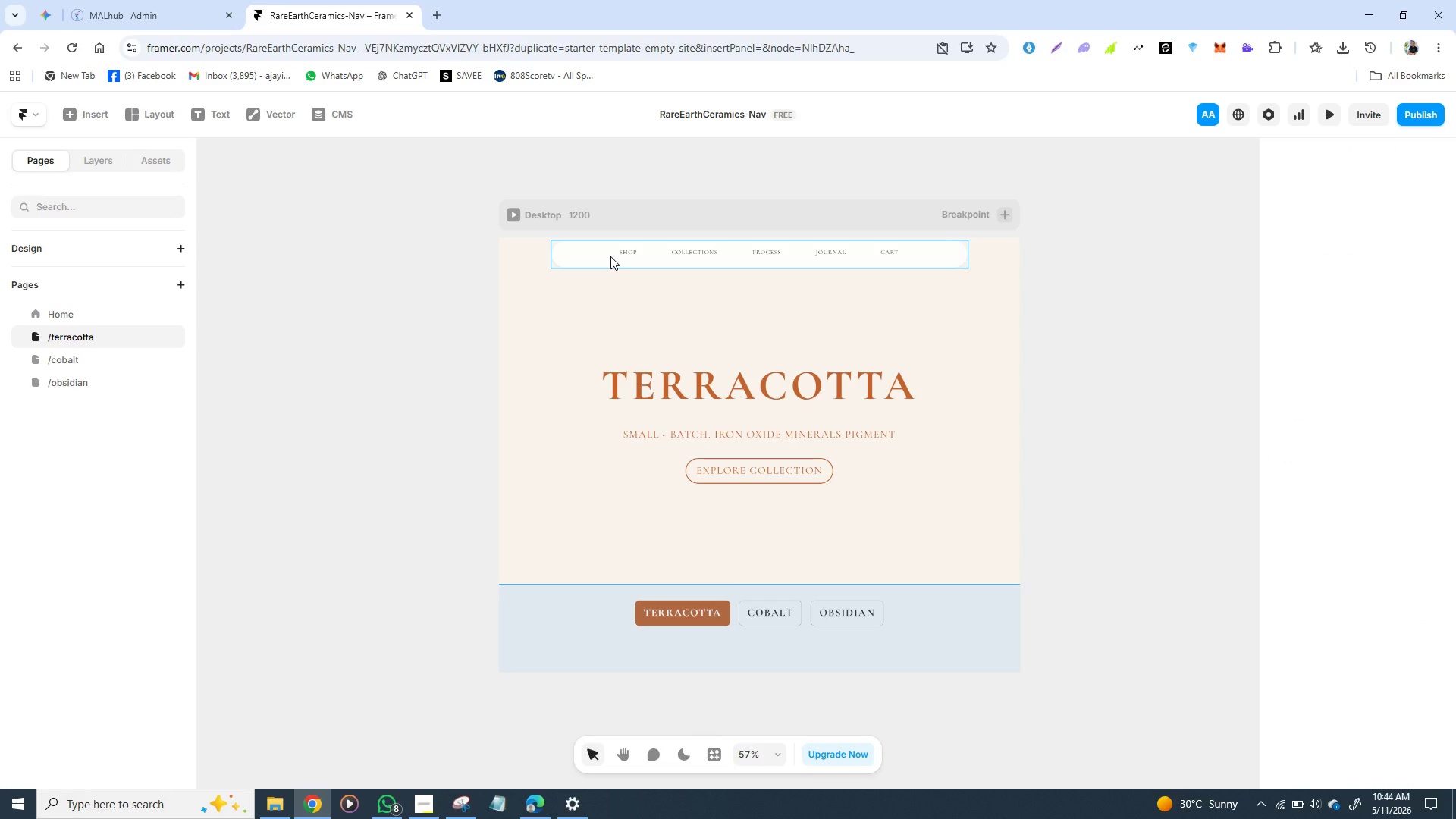 
wait(9.53)
 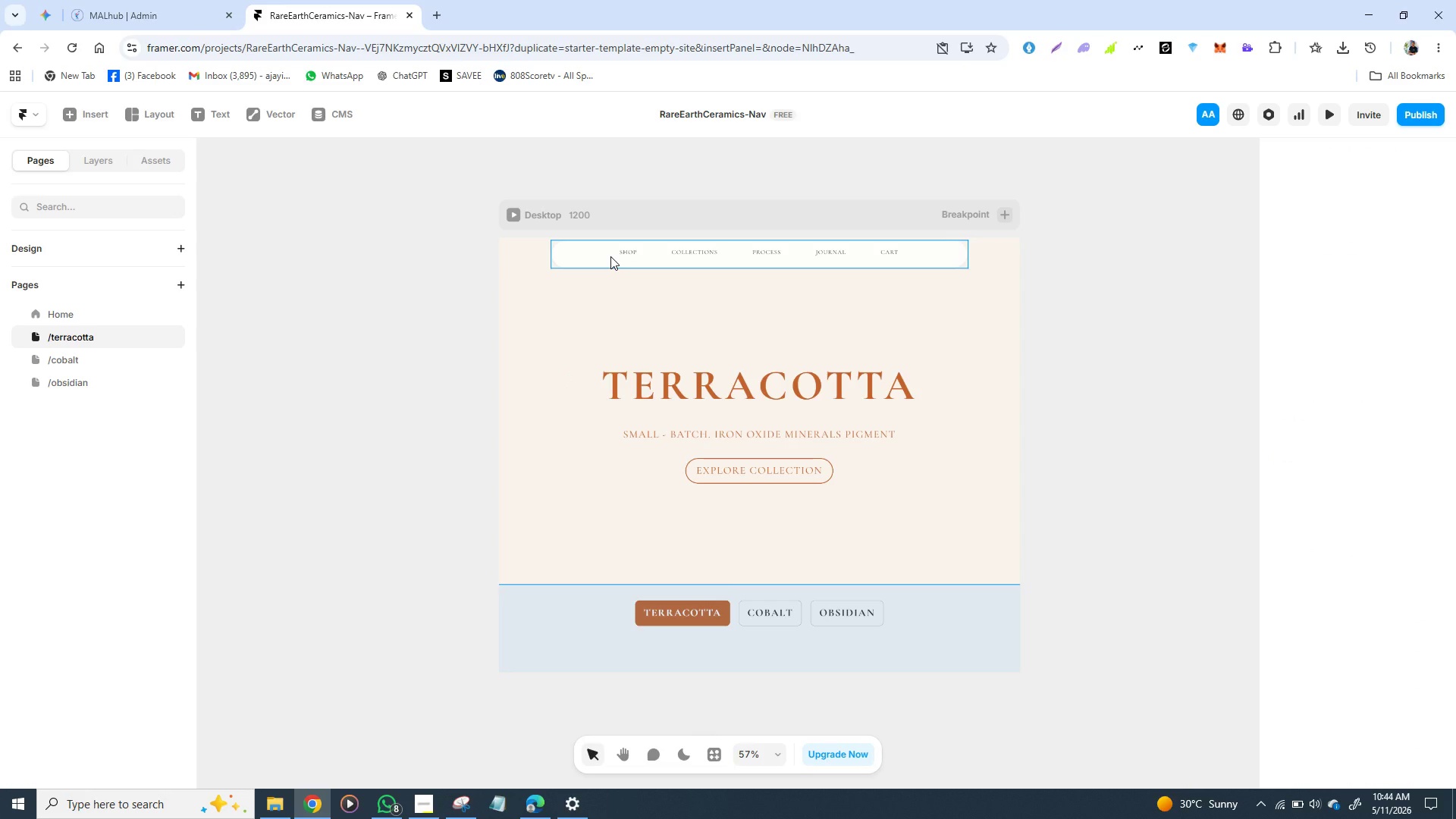 
left_click([55, 308])
 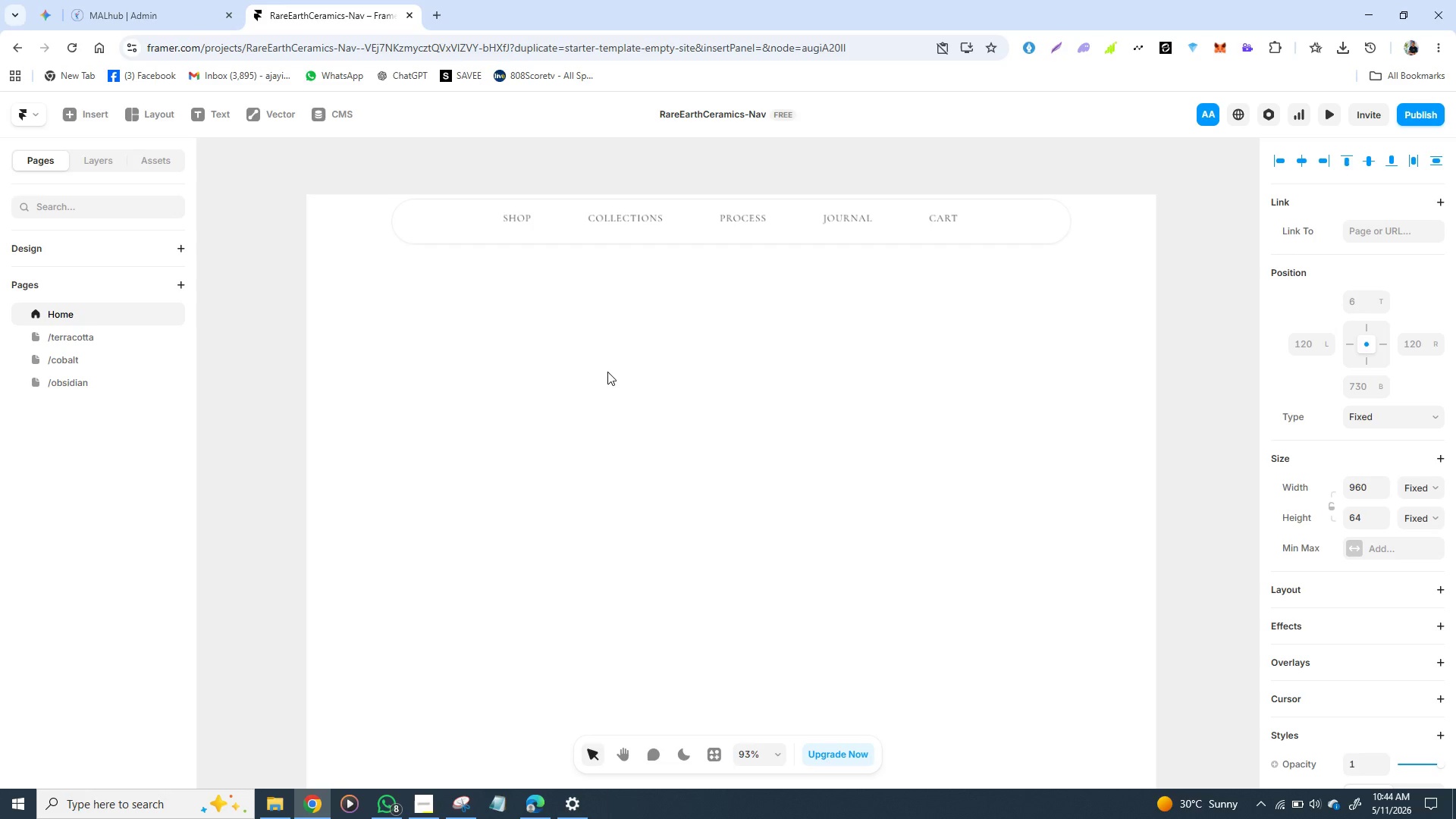 
scroll: coordinate [609, 366], scroll_direction: down, amount: 3.0
 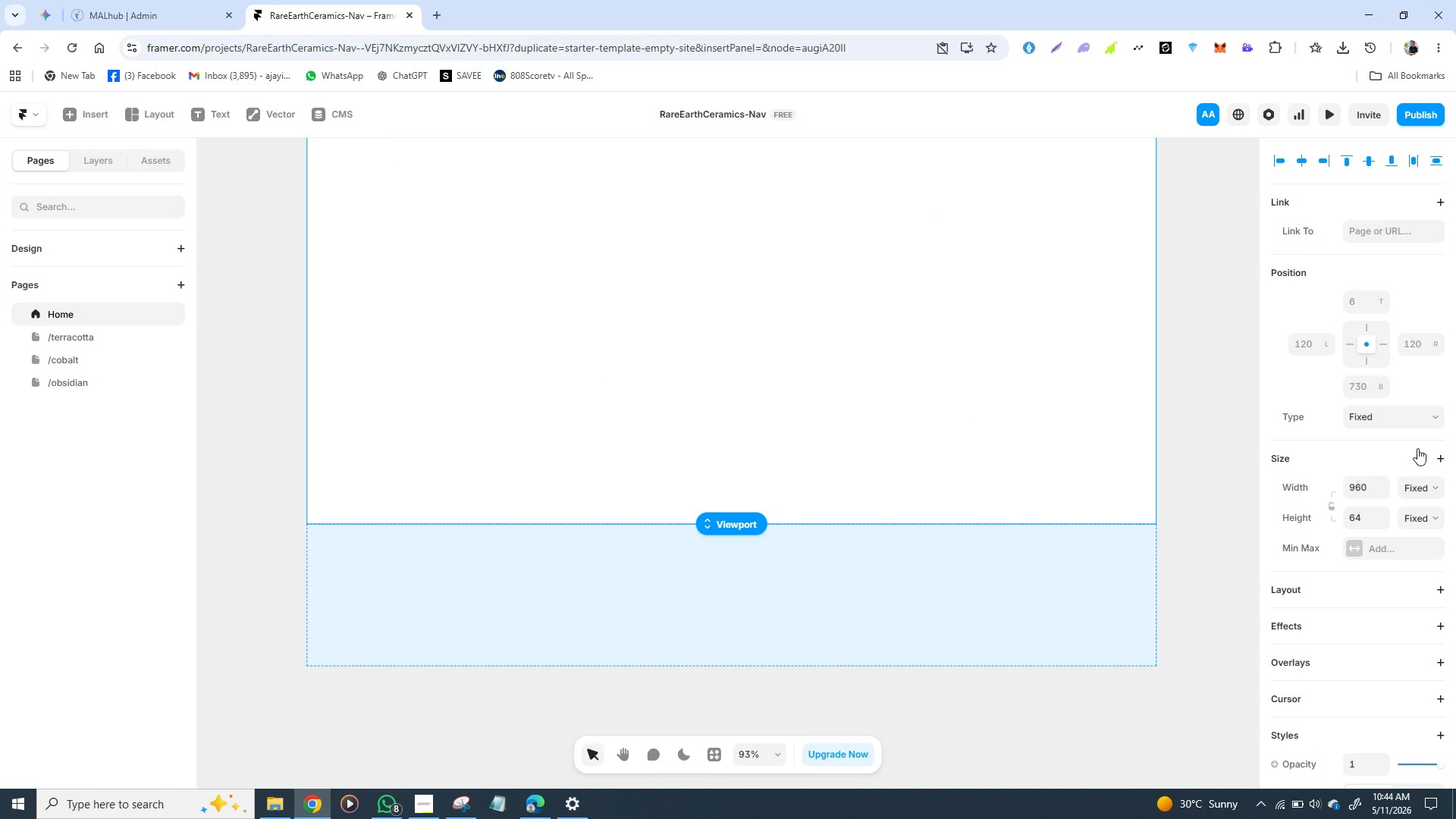 
wait(6.91)
 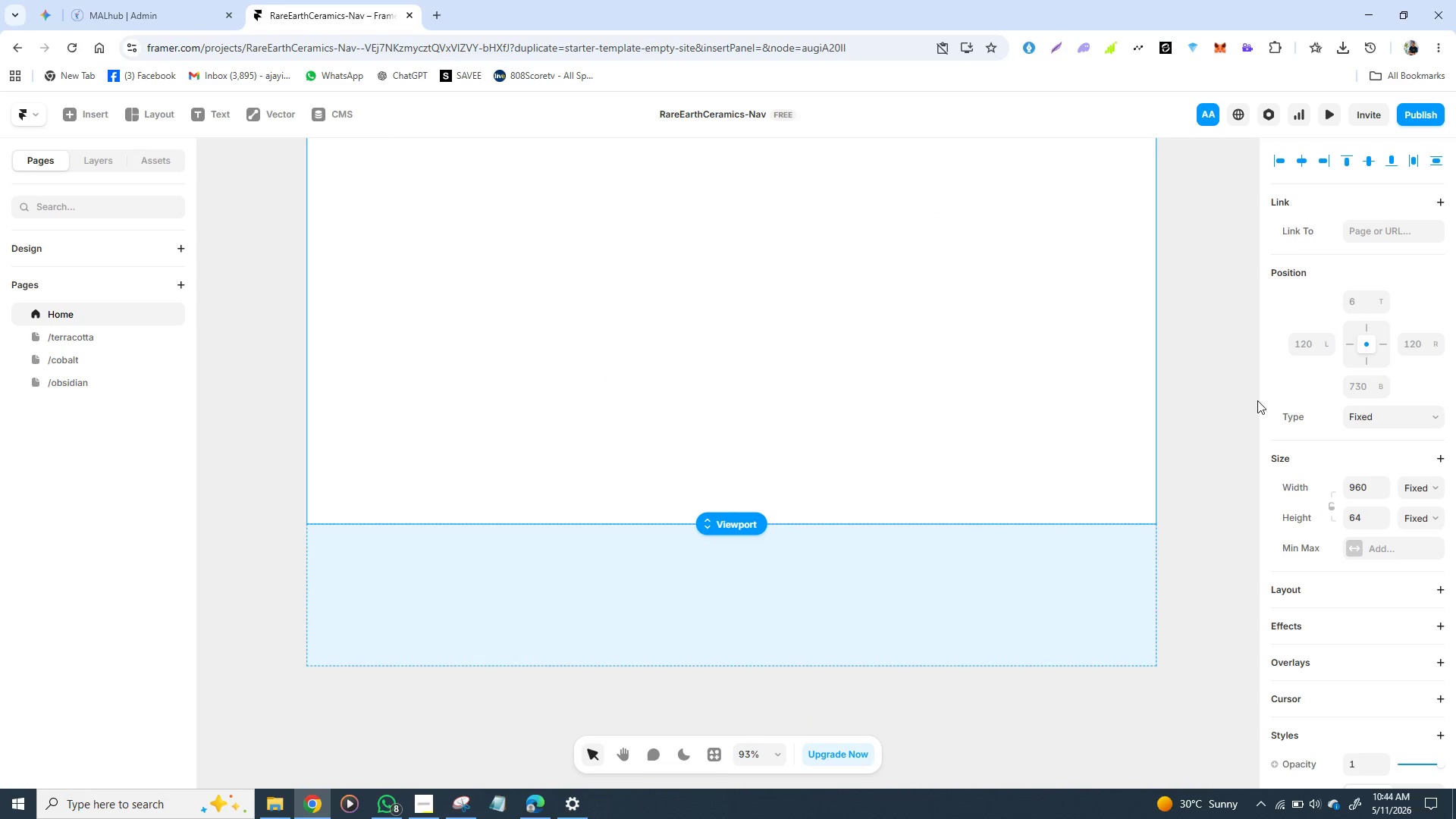 
left_click([1125, 395])
 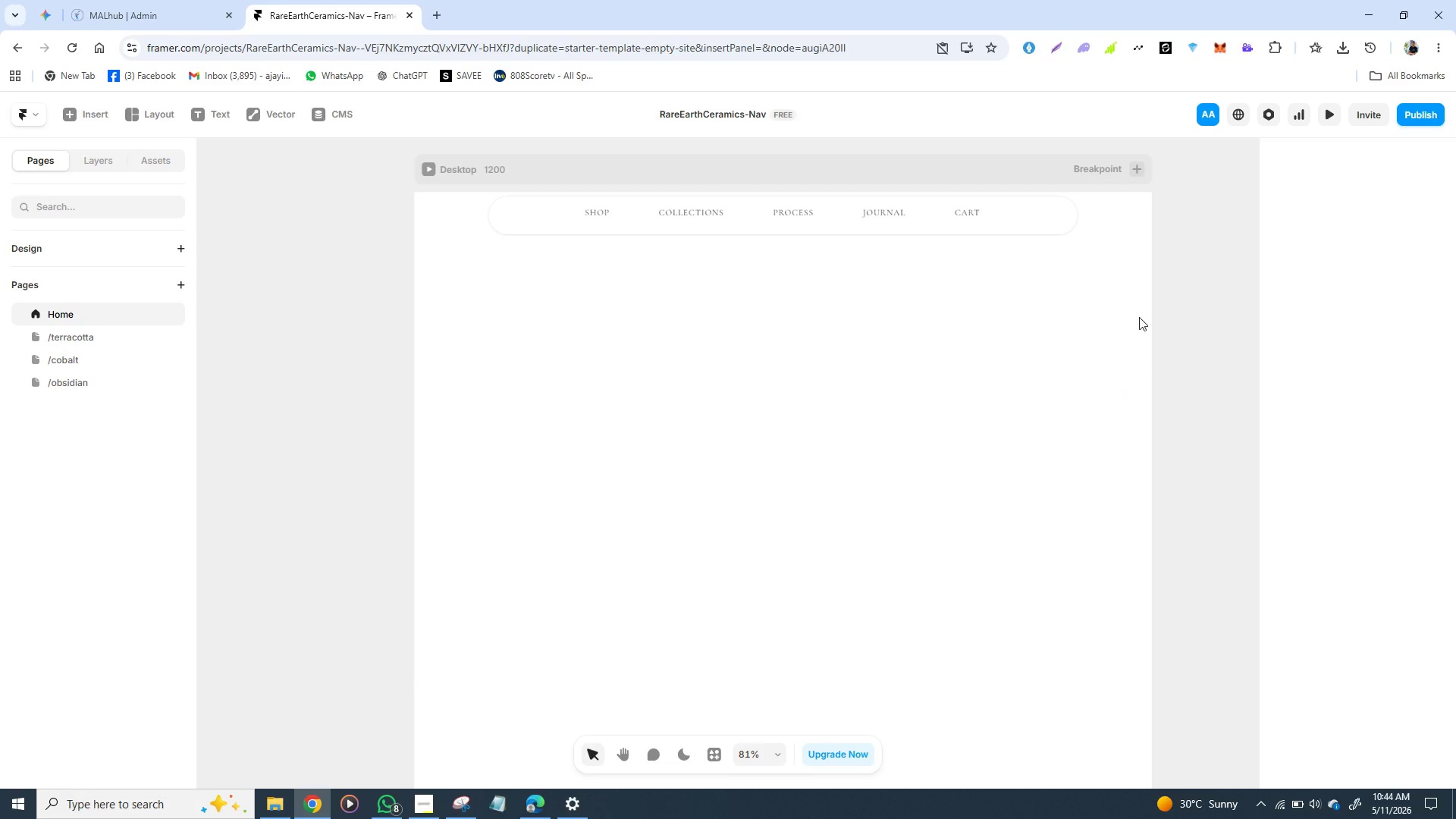 
left_click([973, 164])
 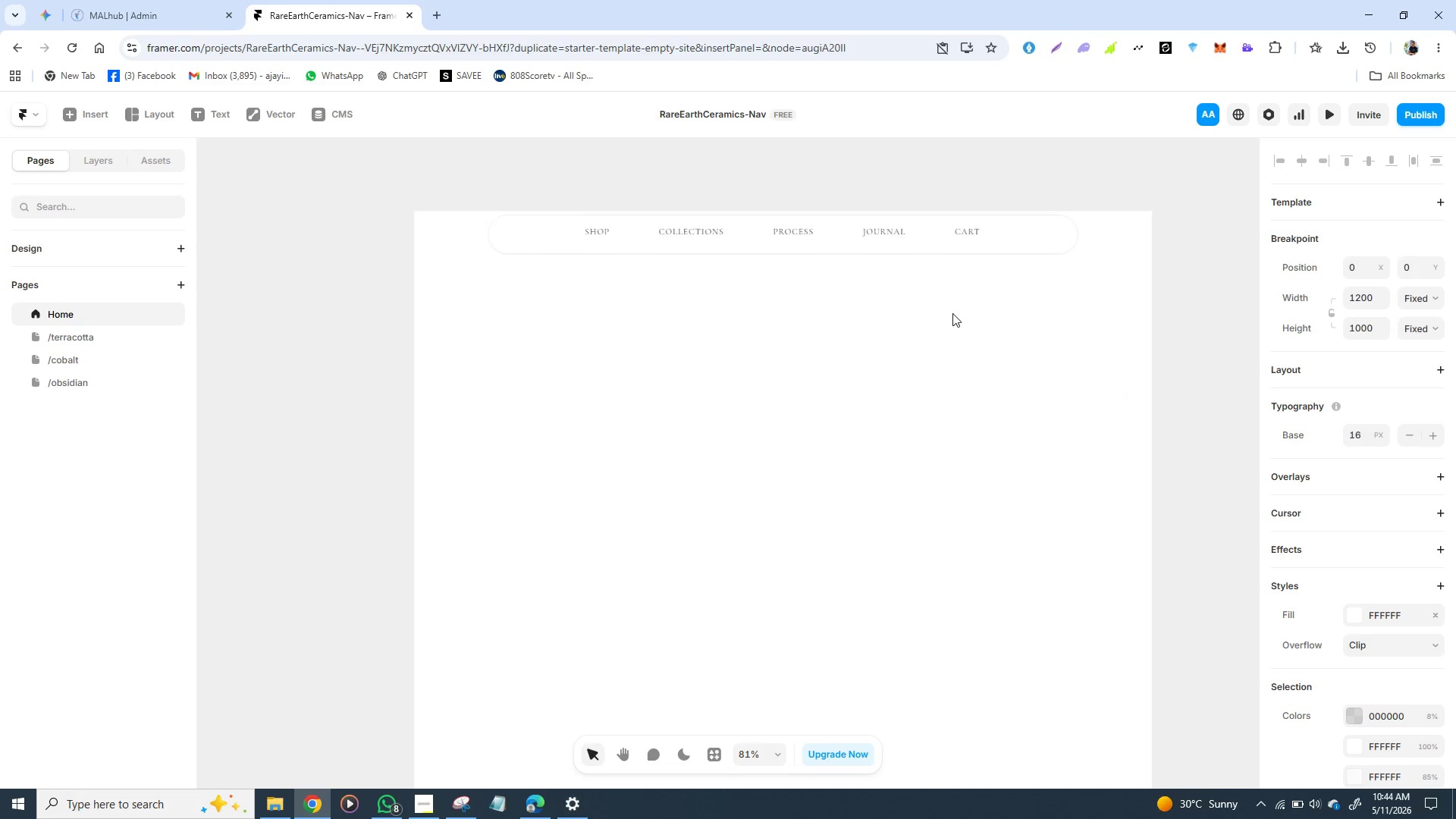 
left_click([949, 318])
 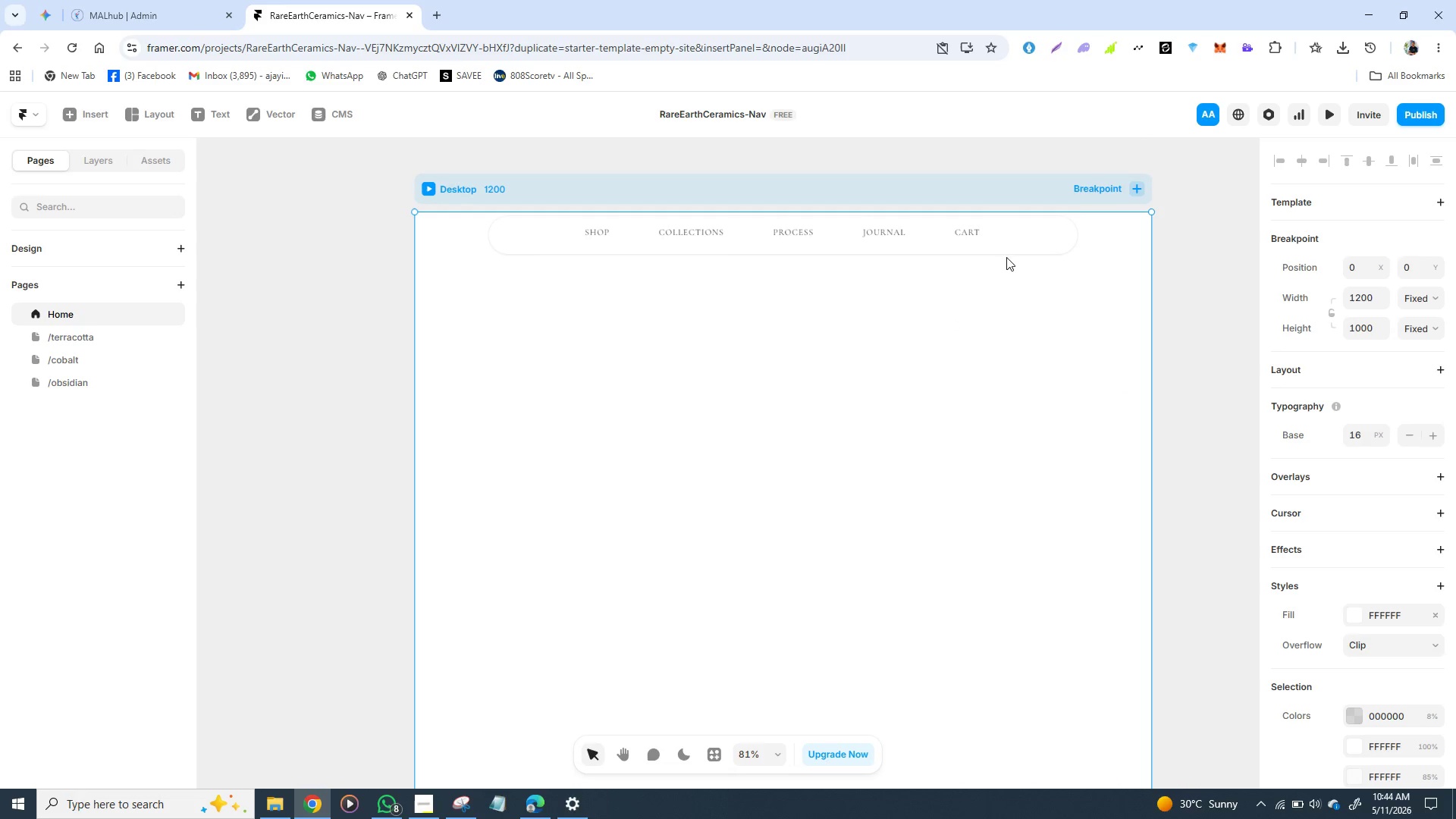 
left_click([1006, 258])
 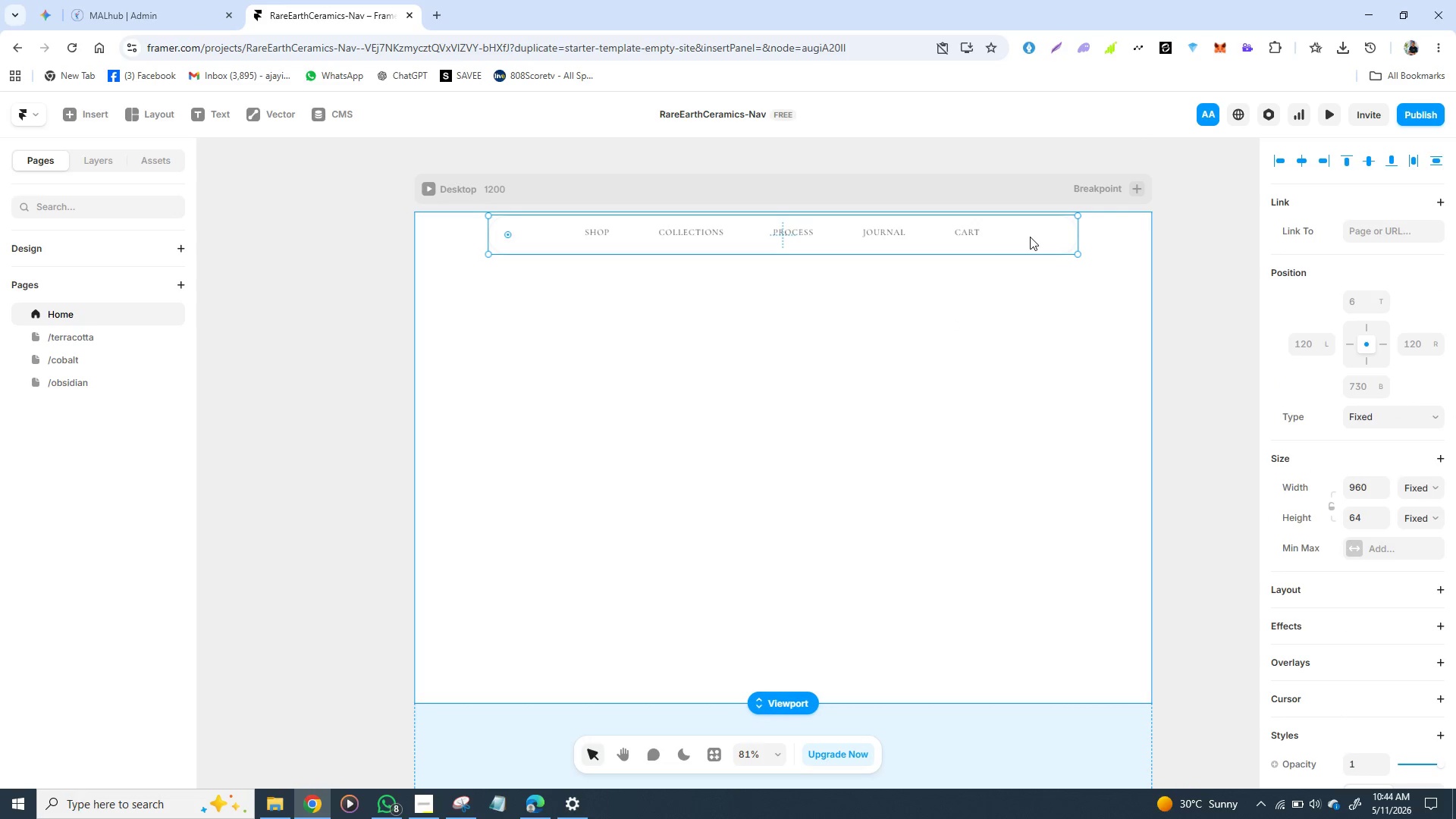 
left_click([1030, 237])
 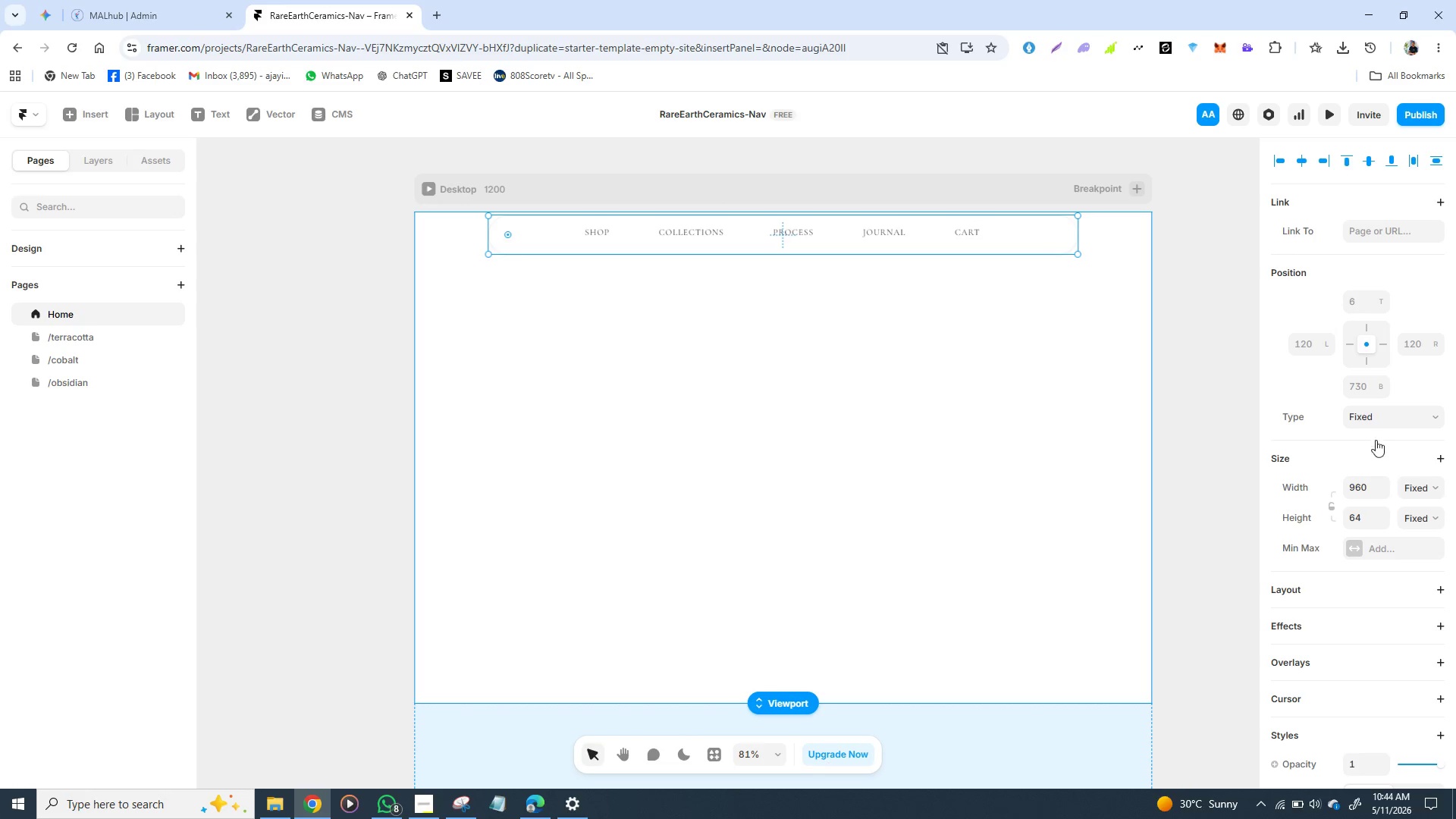 
wait(10.8)
 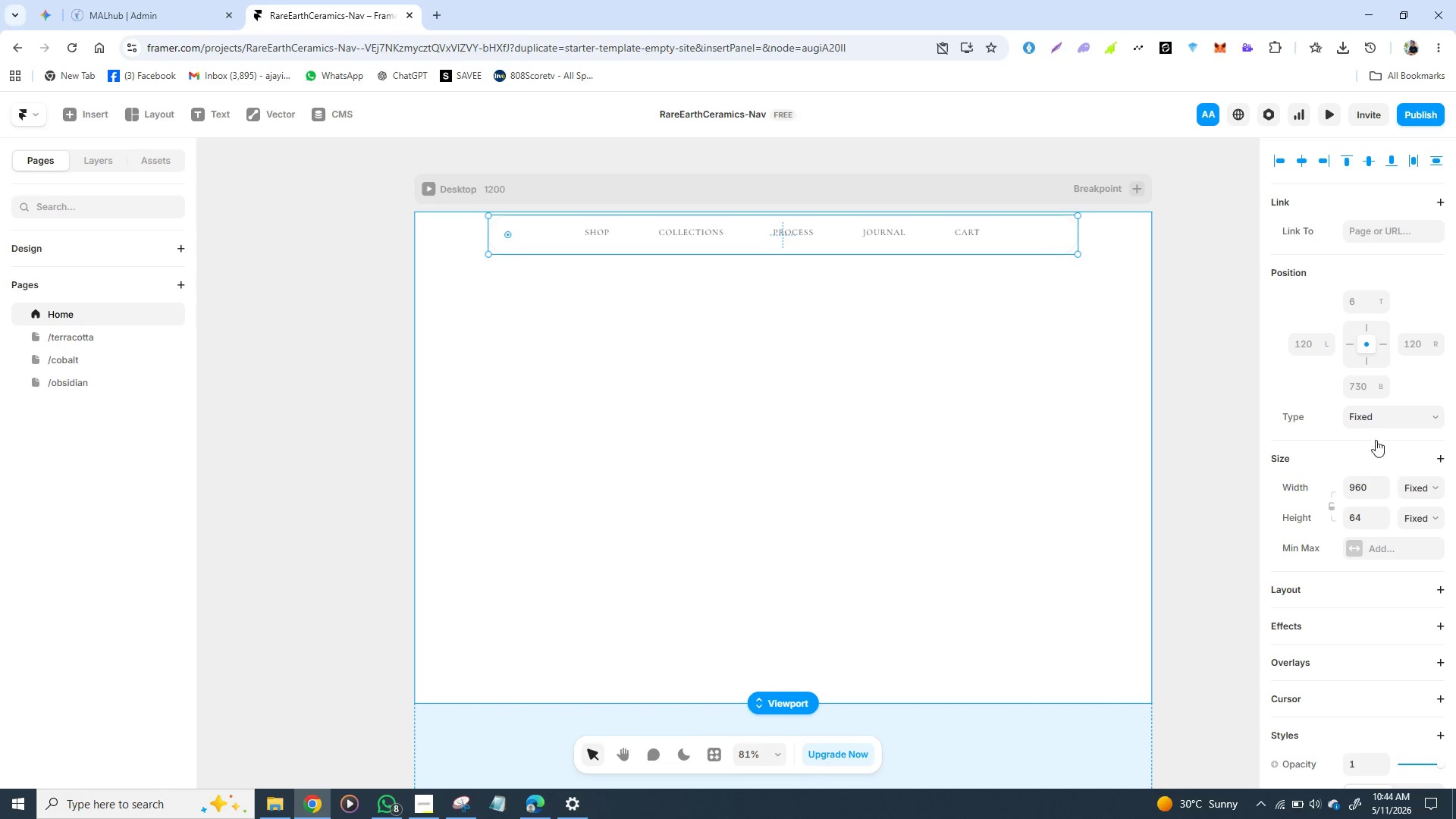 
left_click([1410, 422])
 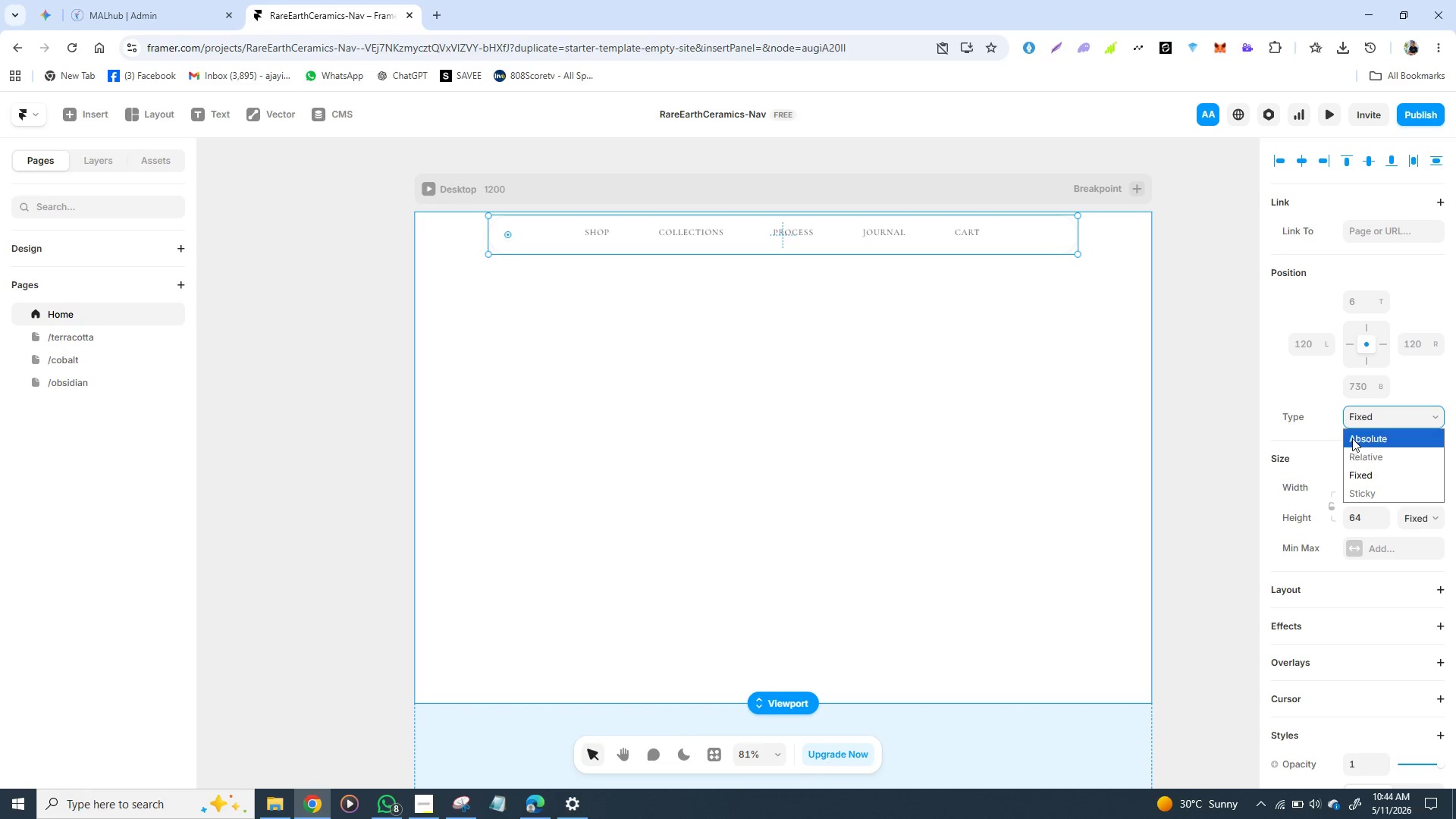 
left_click([1354, 438])
 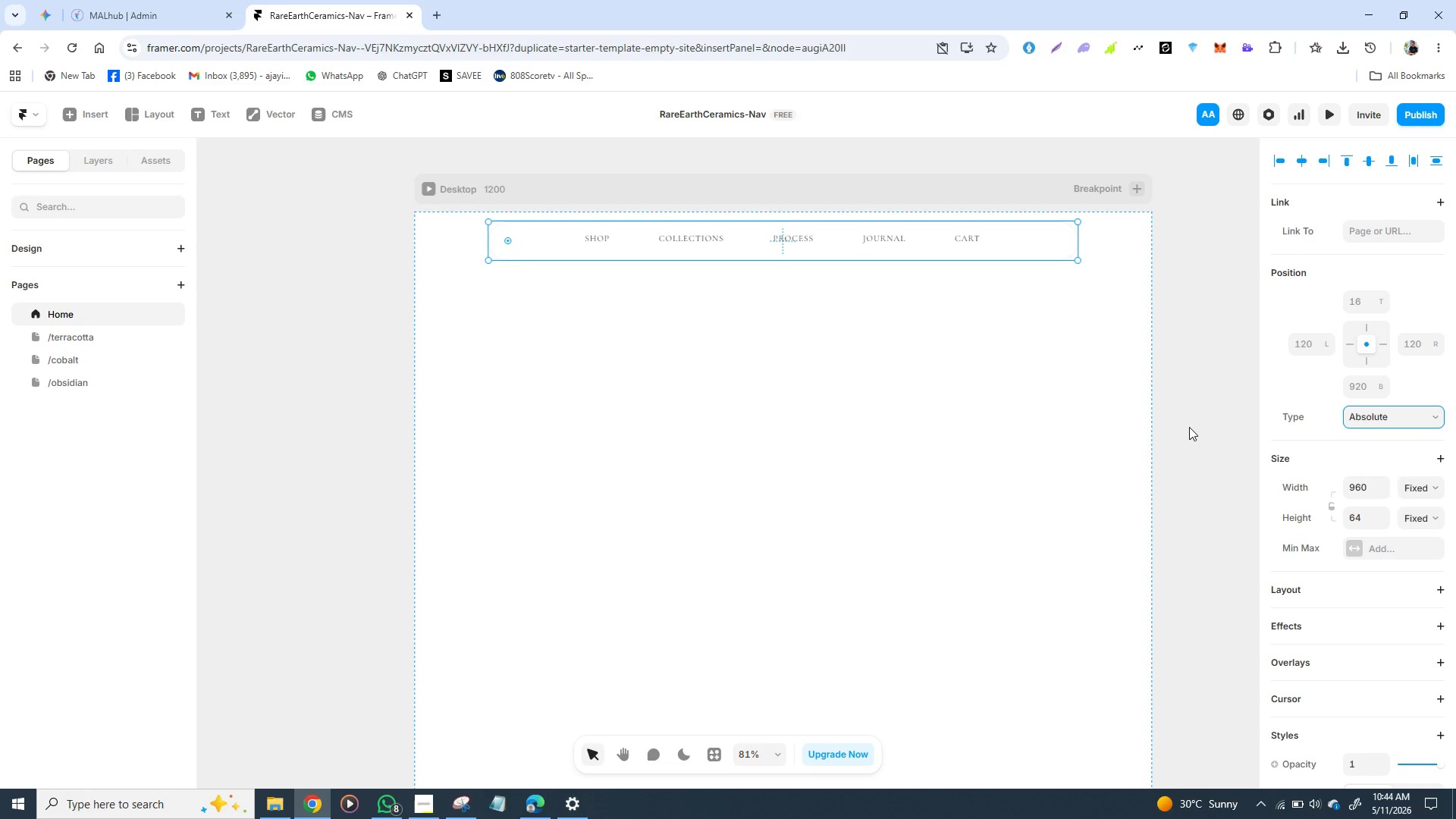 
scroll: coordinate [1189, 427], scroll_direction: down, amount: 2.0
 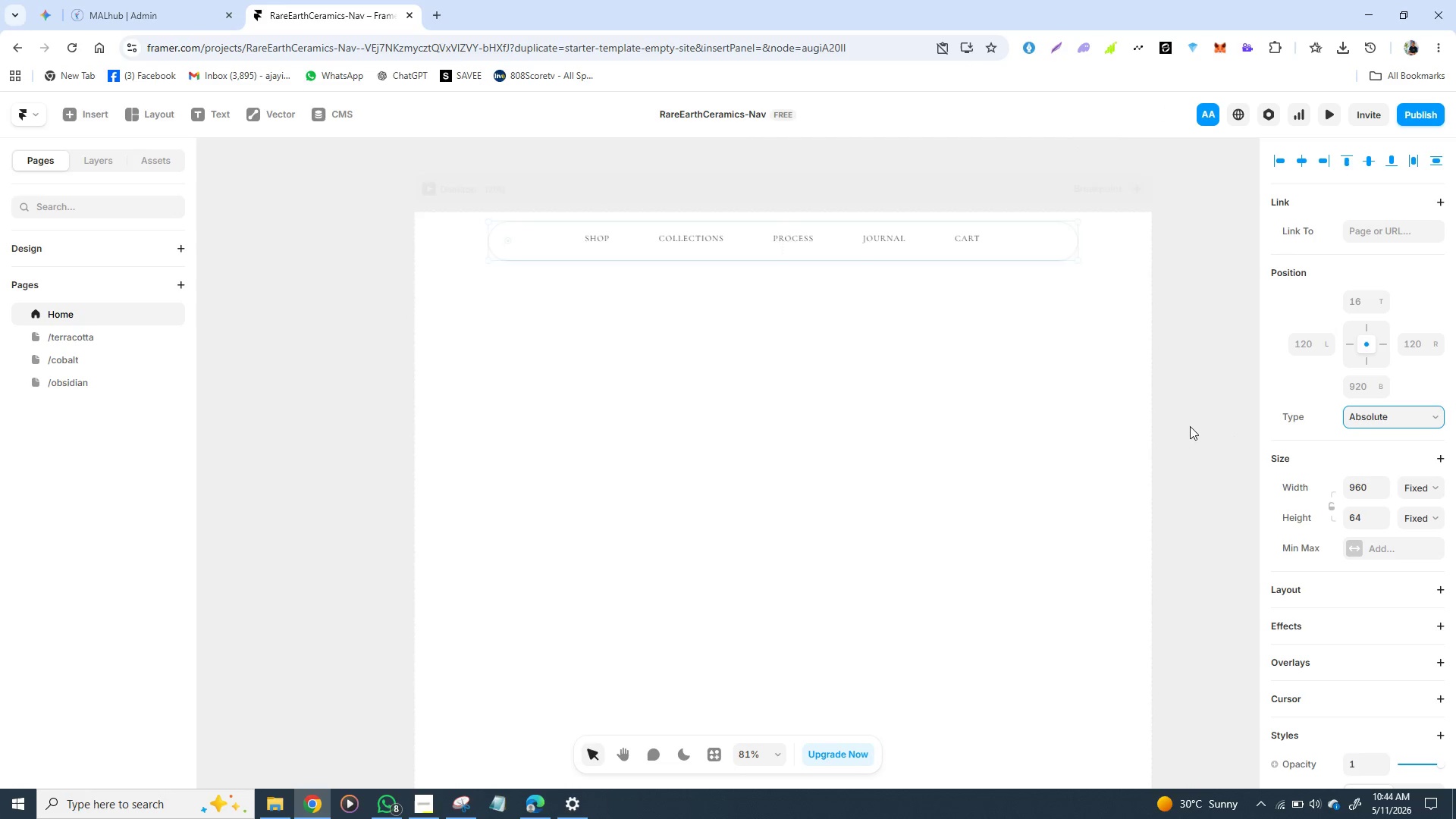 
scroll: coordinate [1190, 426], scroll_direction: up, amount: 1.0
 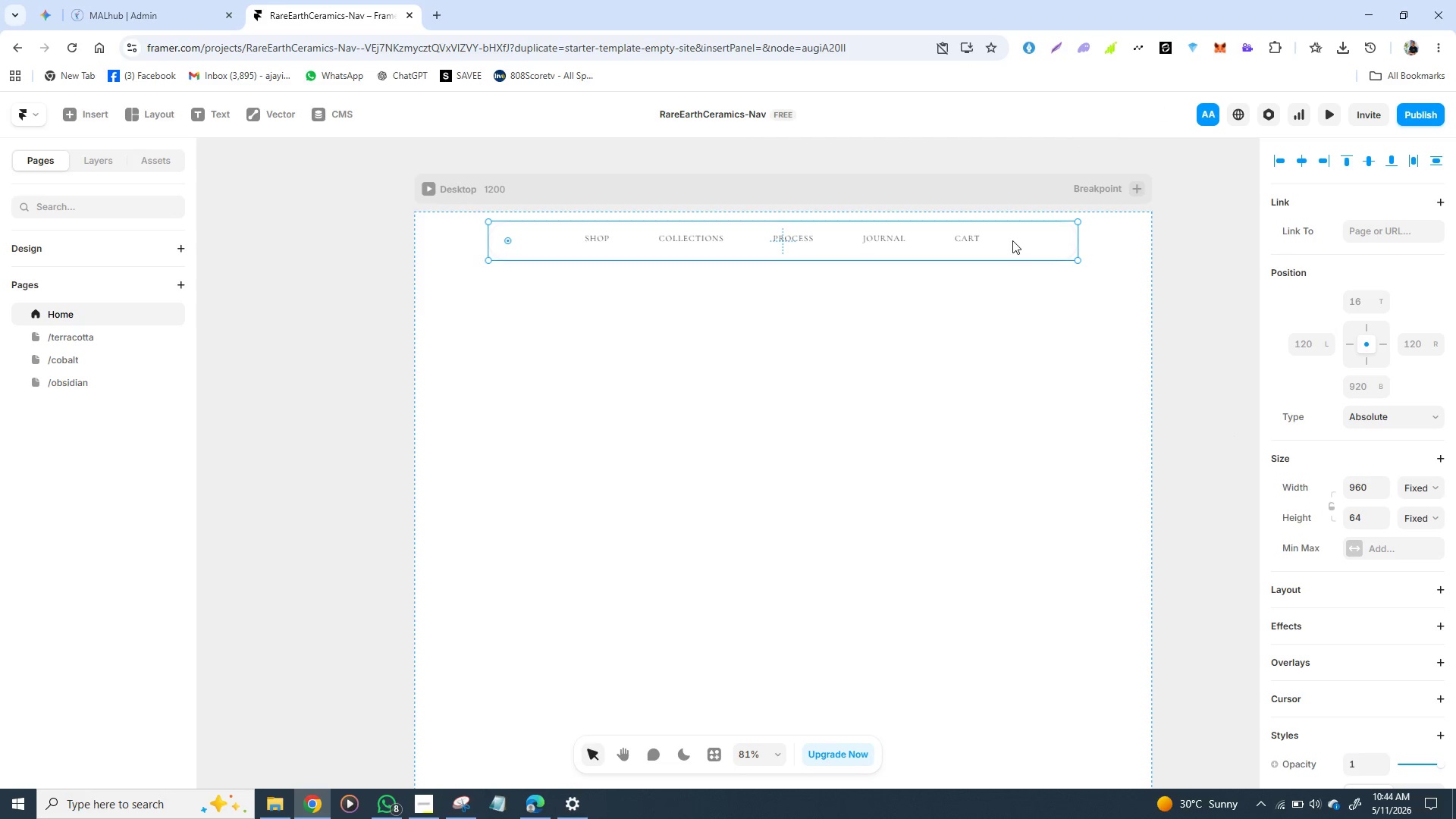 
left_click([1012, 240])
 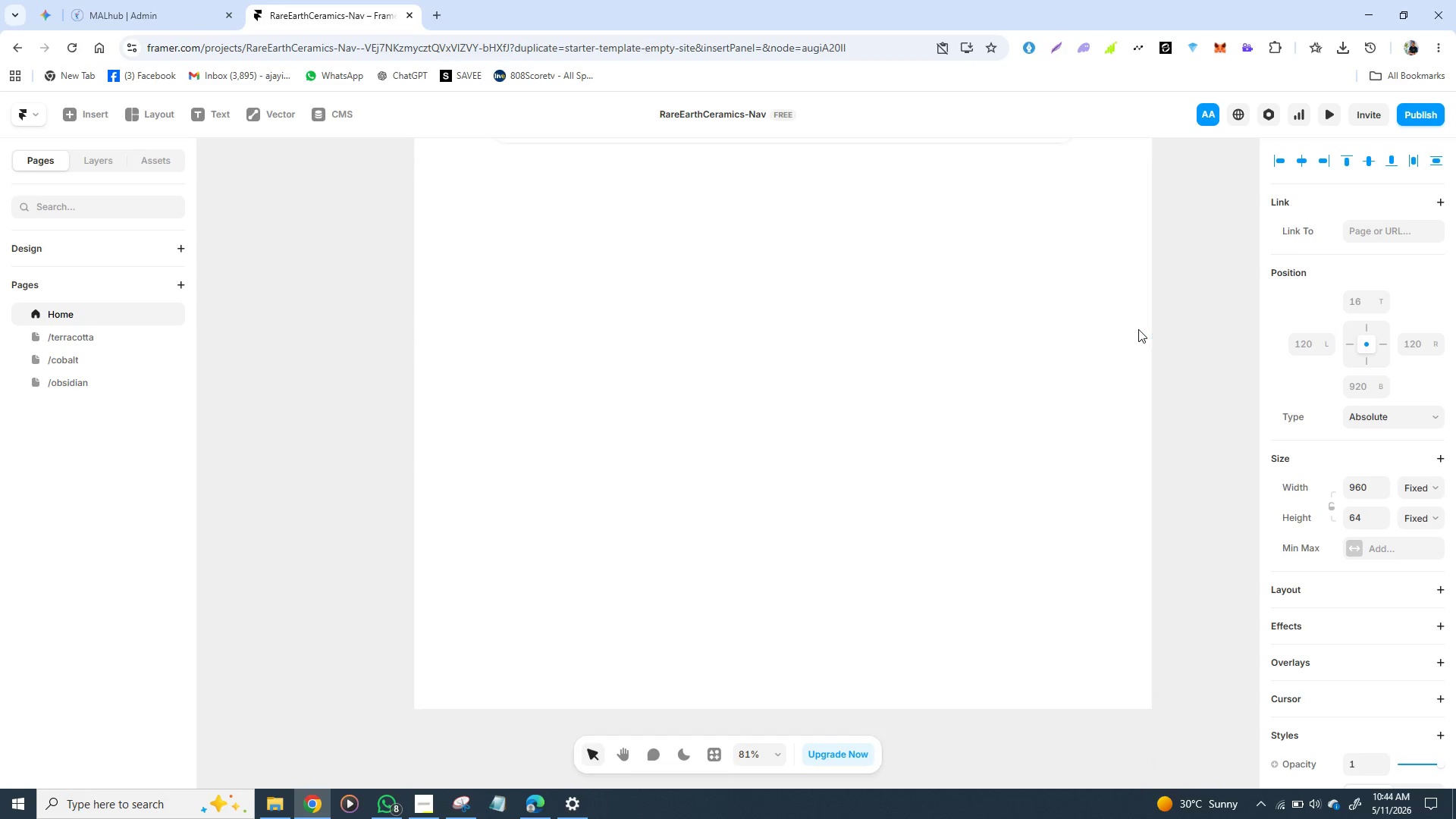 
scroll: coordinate [1141, 325], scroll_direction: down, amount: 1.0
 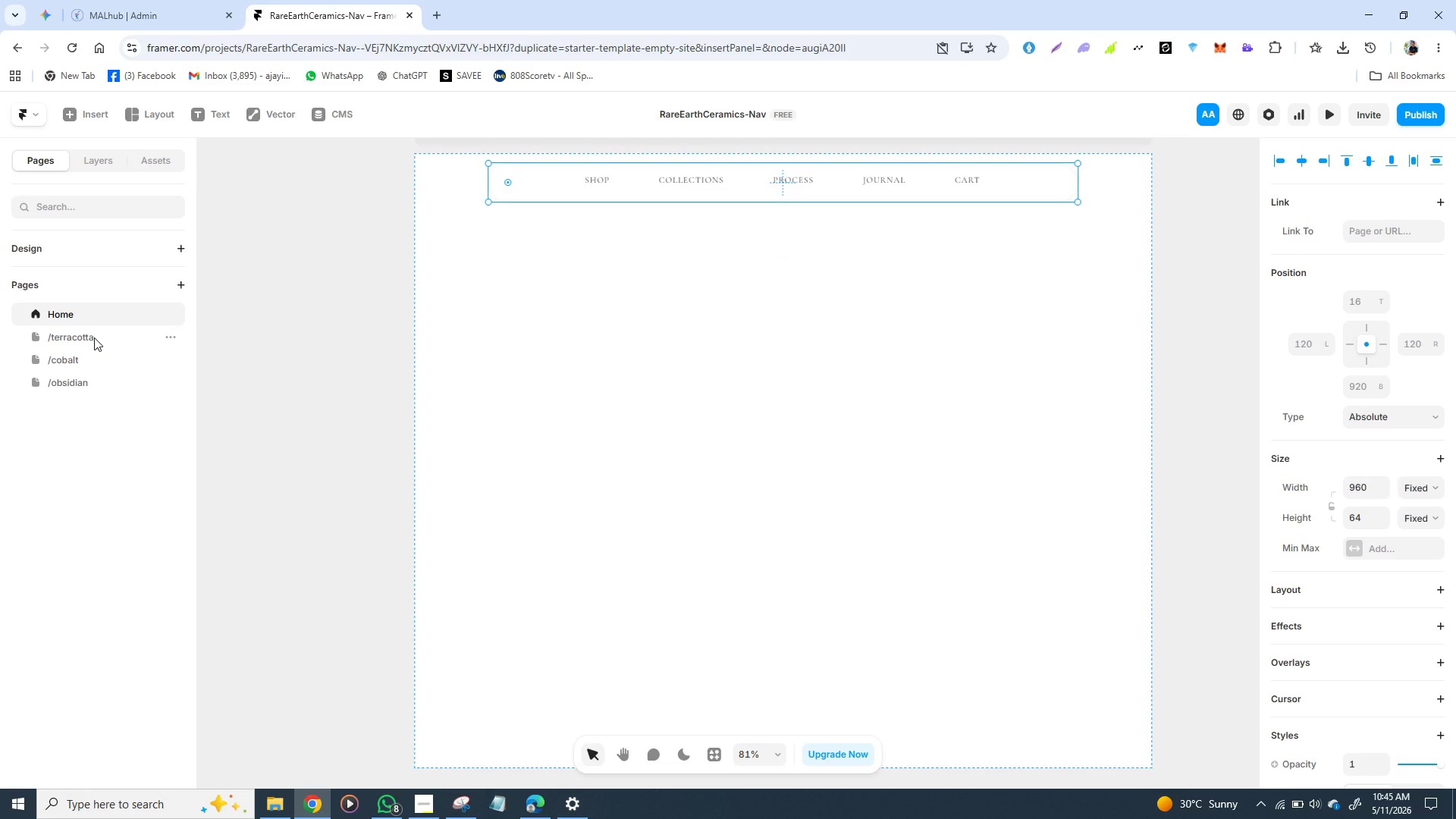 
left_click([94, 337])
 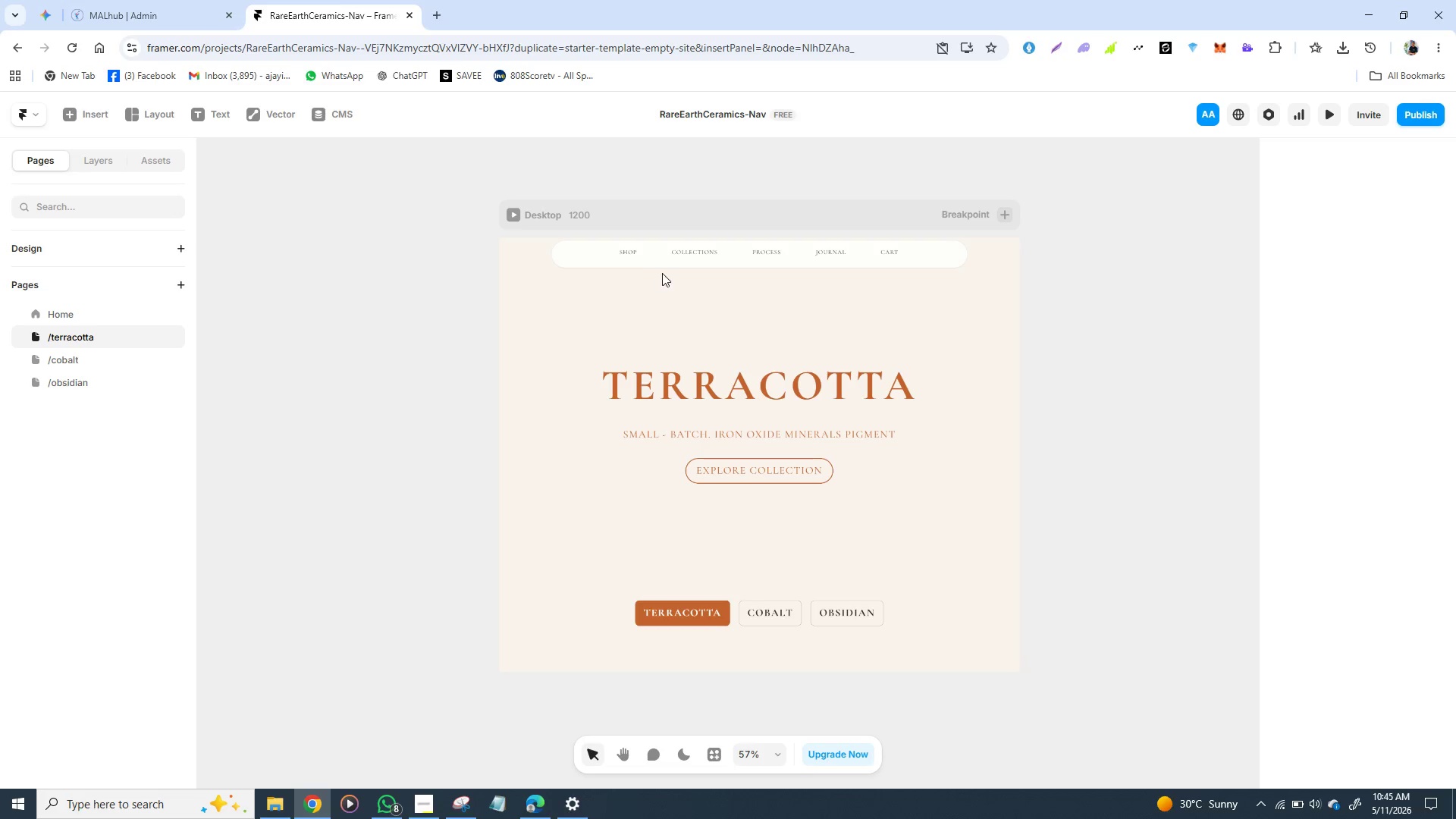 
wait(17.94)
 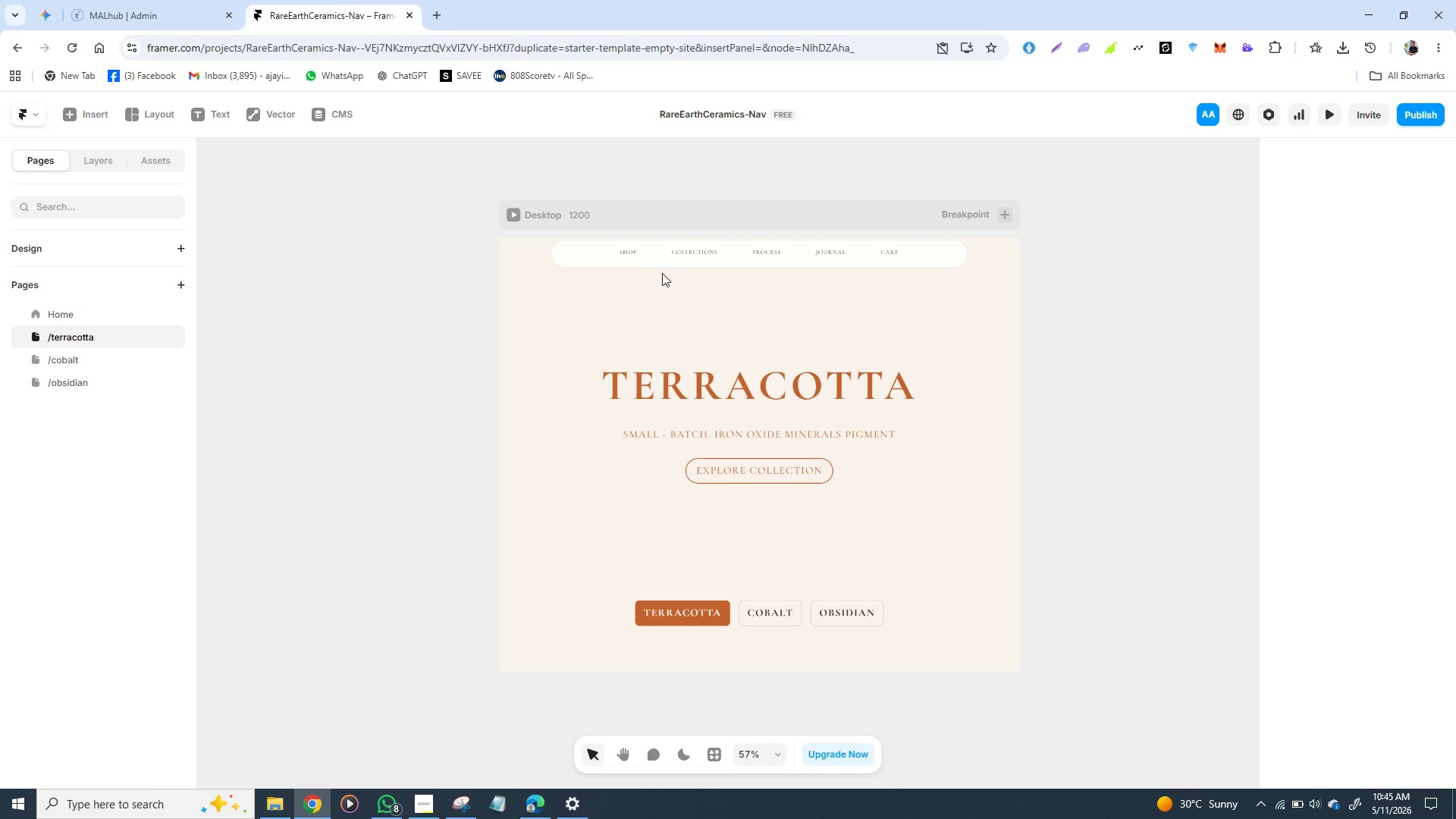 
left_click([652, 268])
 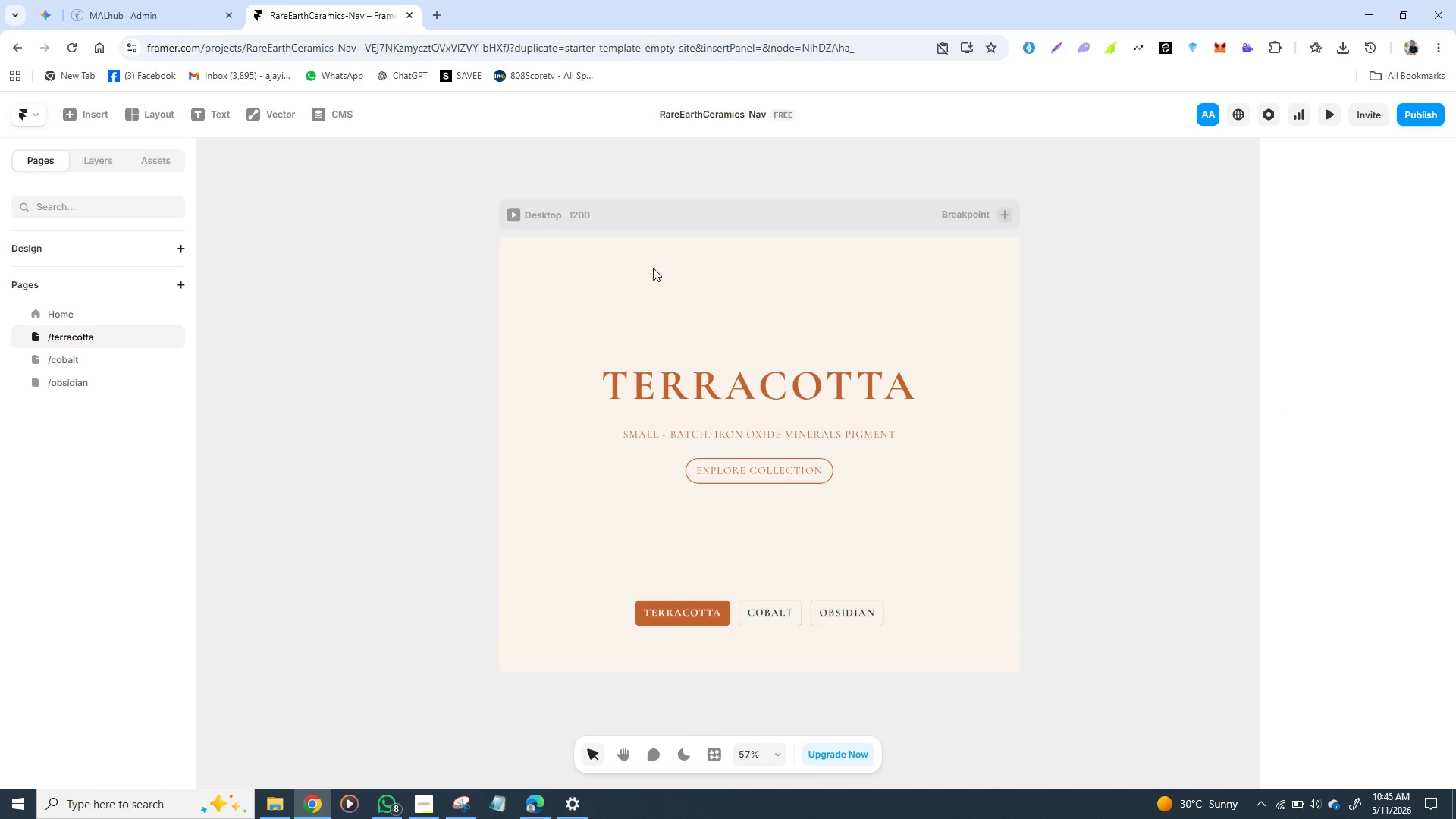 
key(Backspace)
 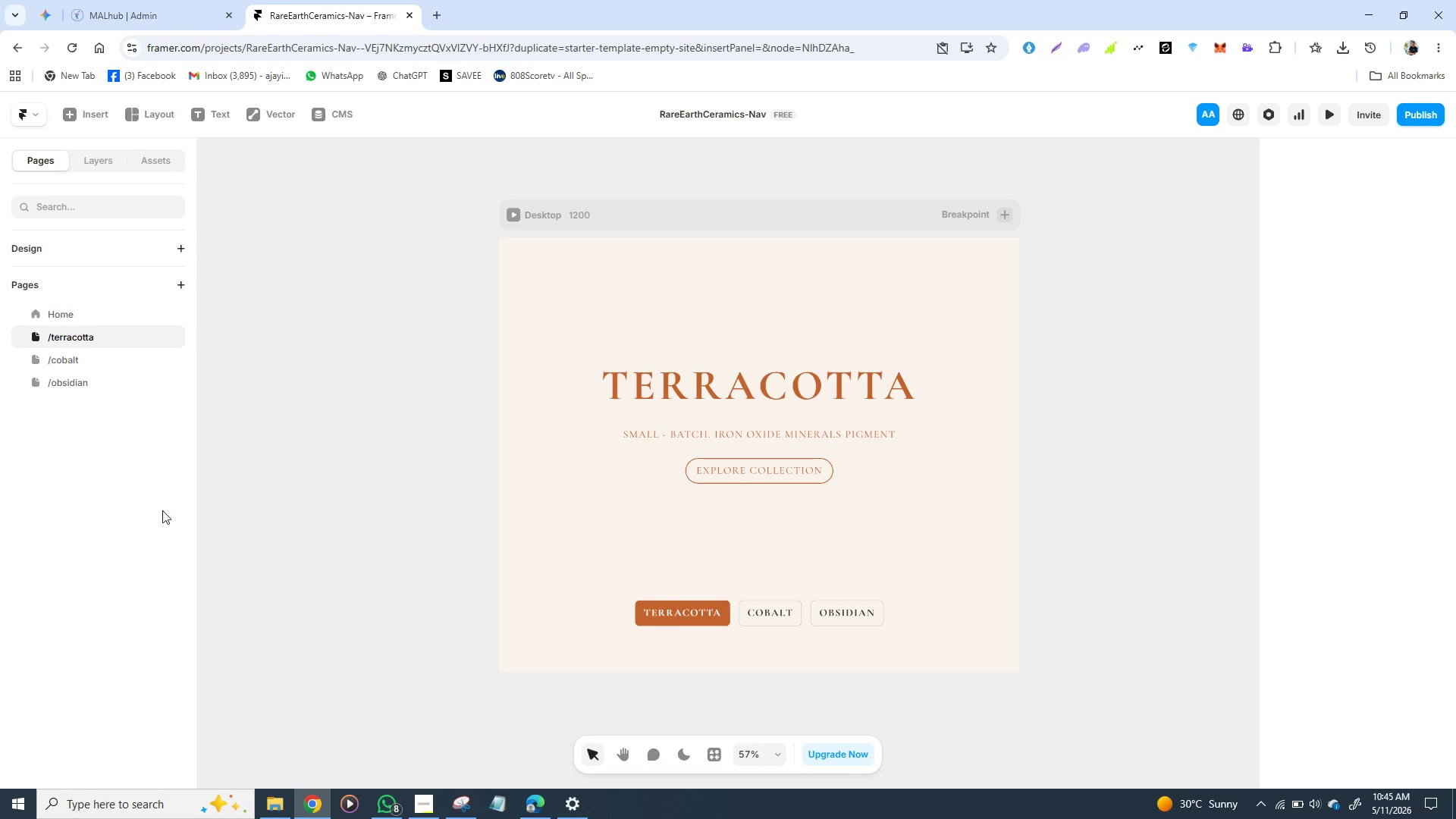 
left_click([77, 312])
 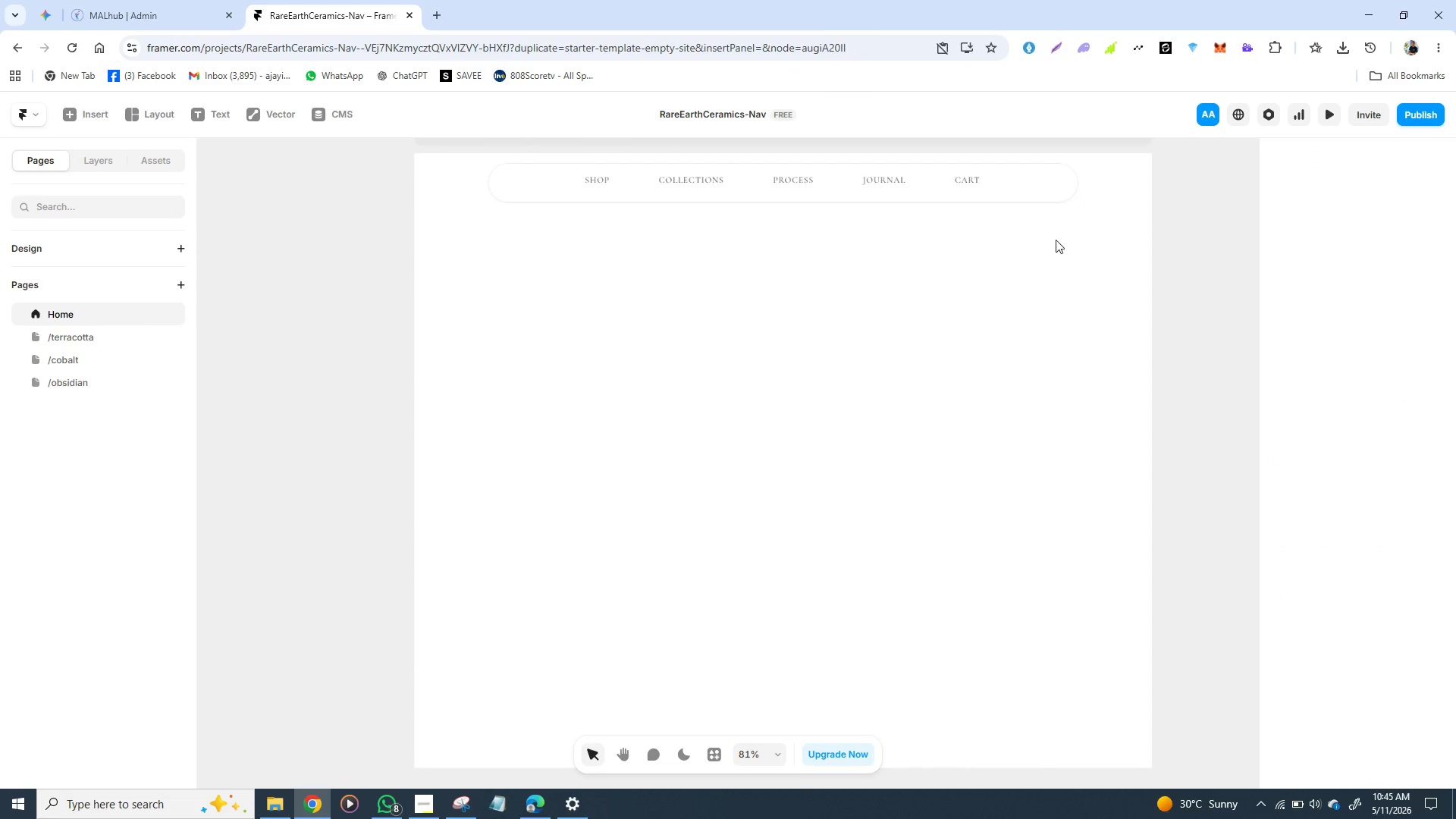 
left_click([1059, 181])
 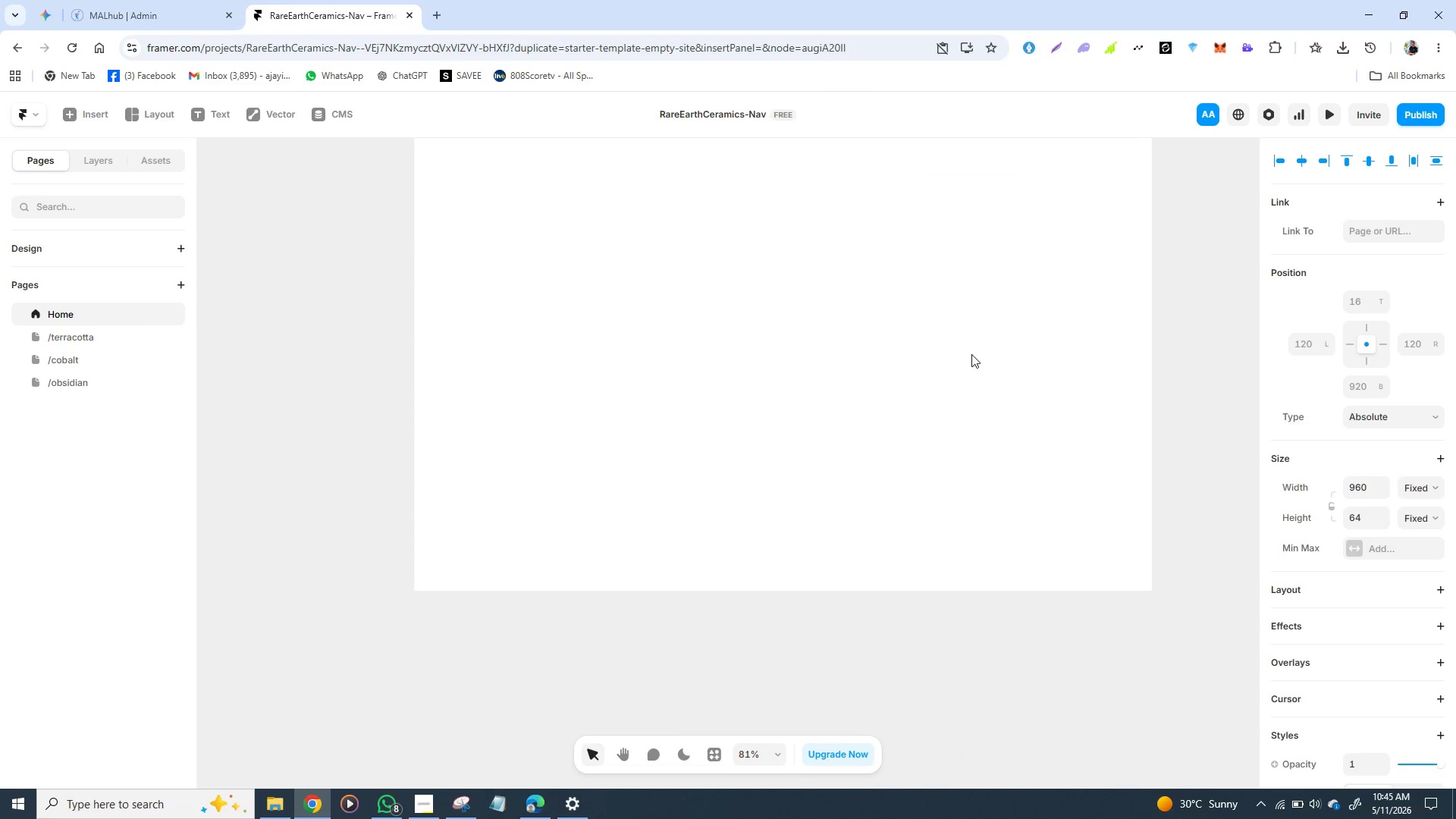 
scroll: coordinate [973, 354], scroll_direction: none, amount: 0.0
 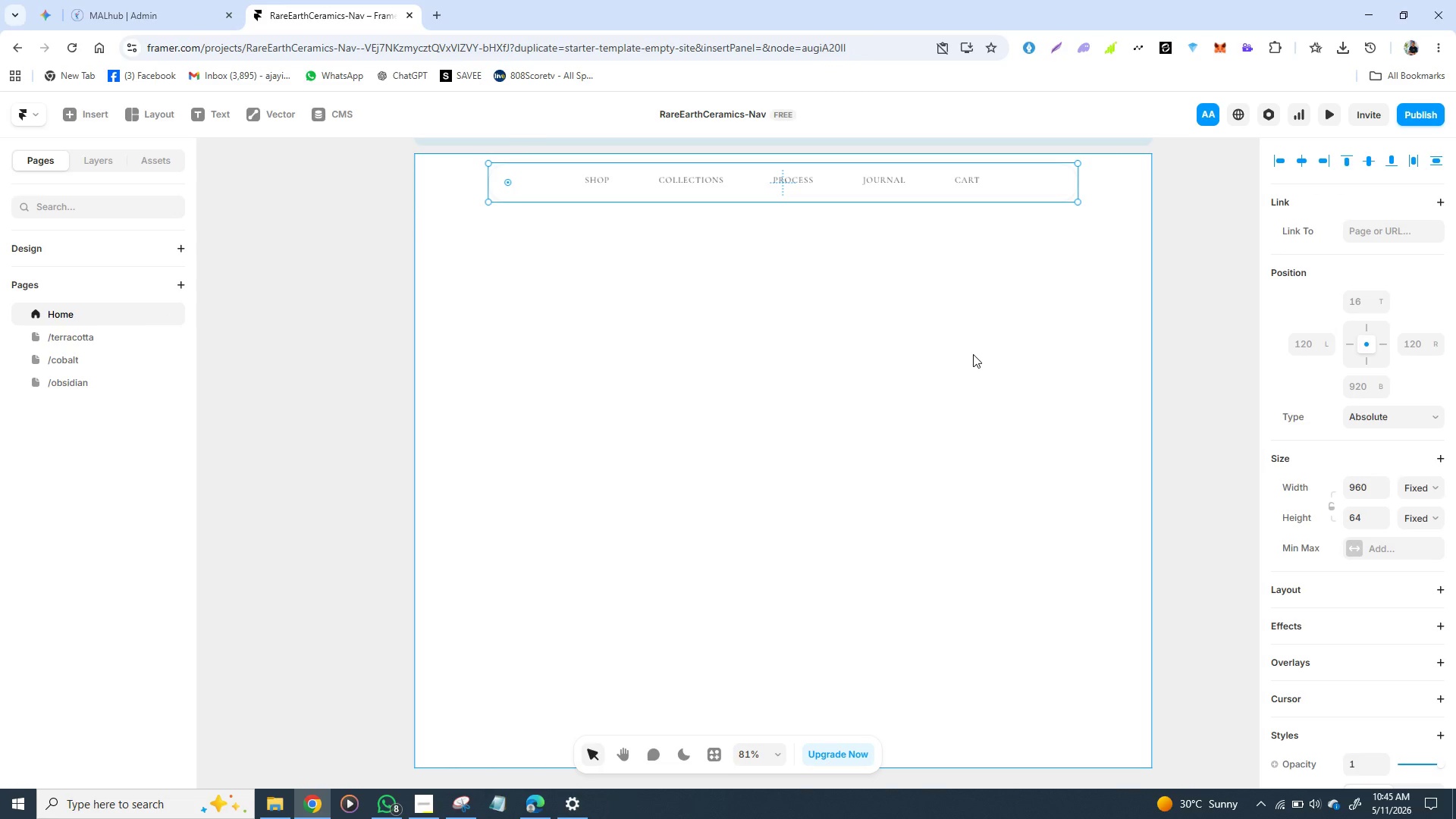 
key(Control+C)
 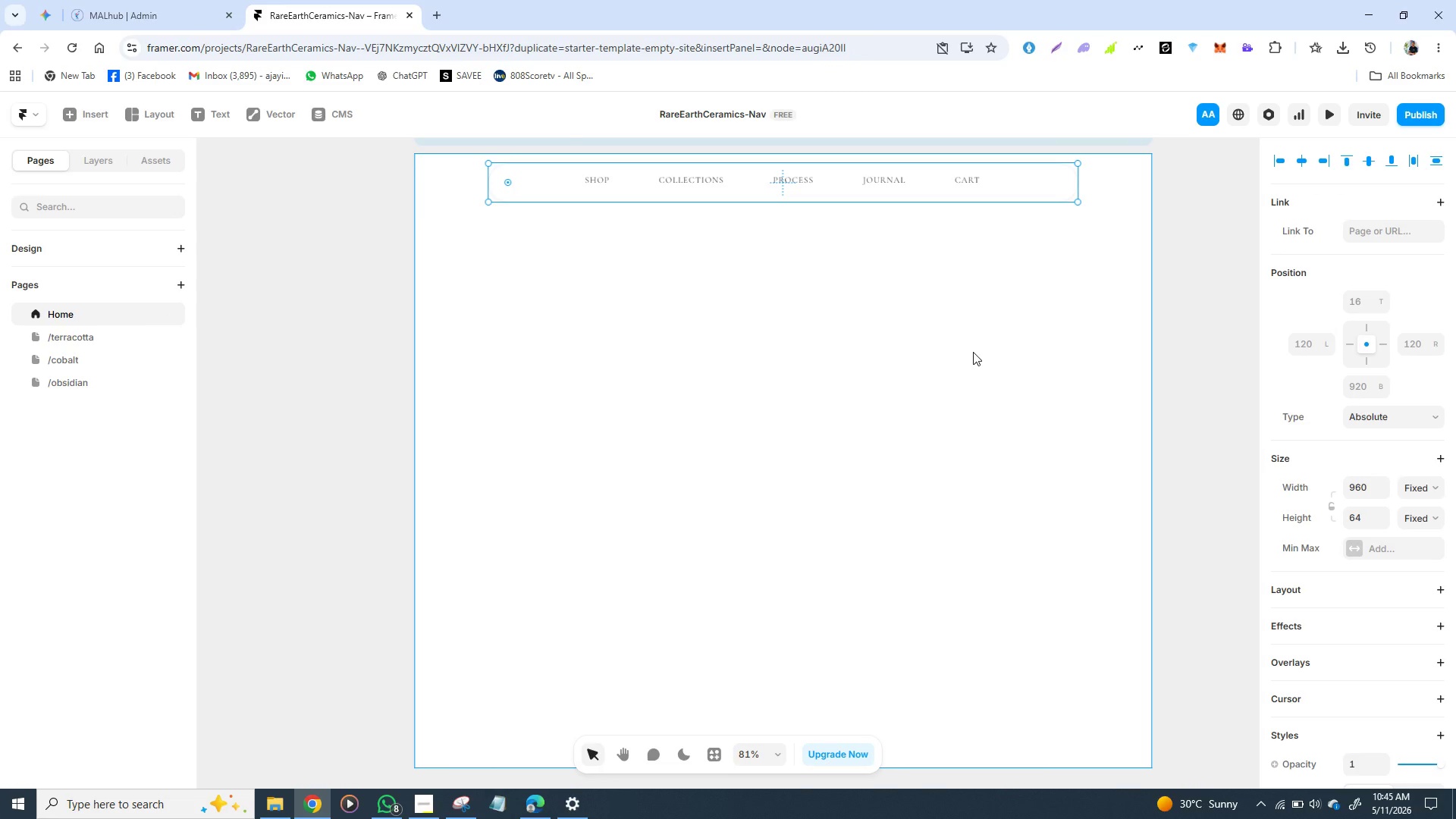 
key(Control+C)
 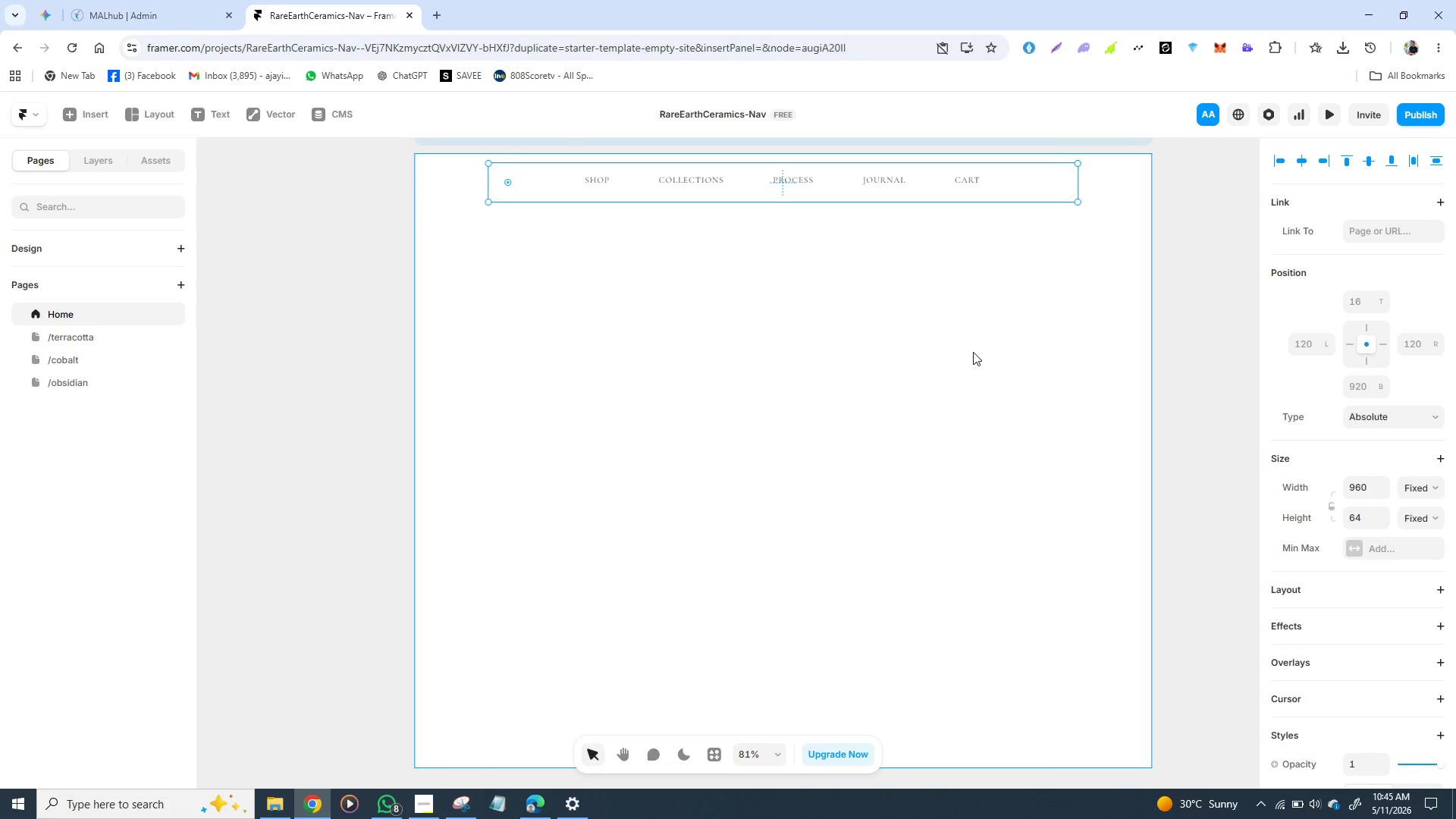 
key(Control+C)
 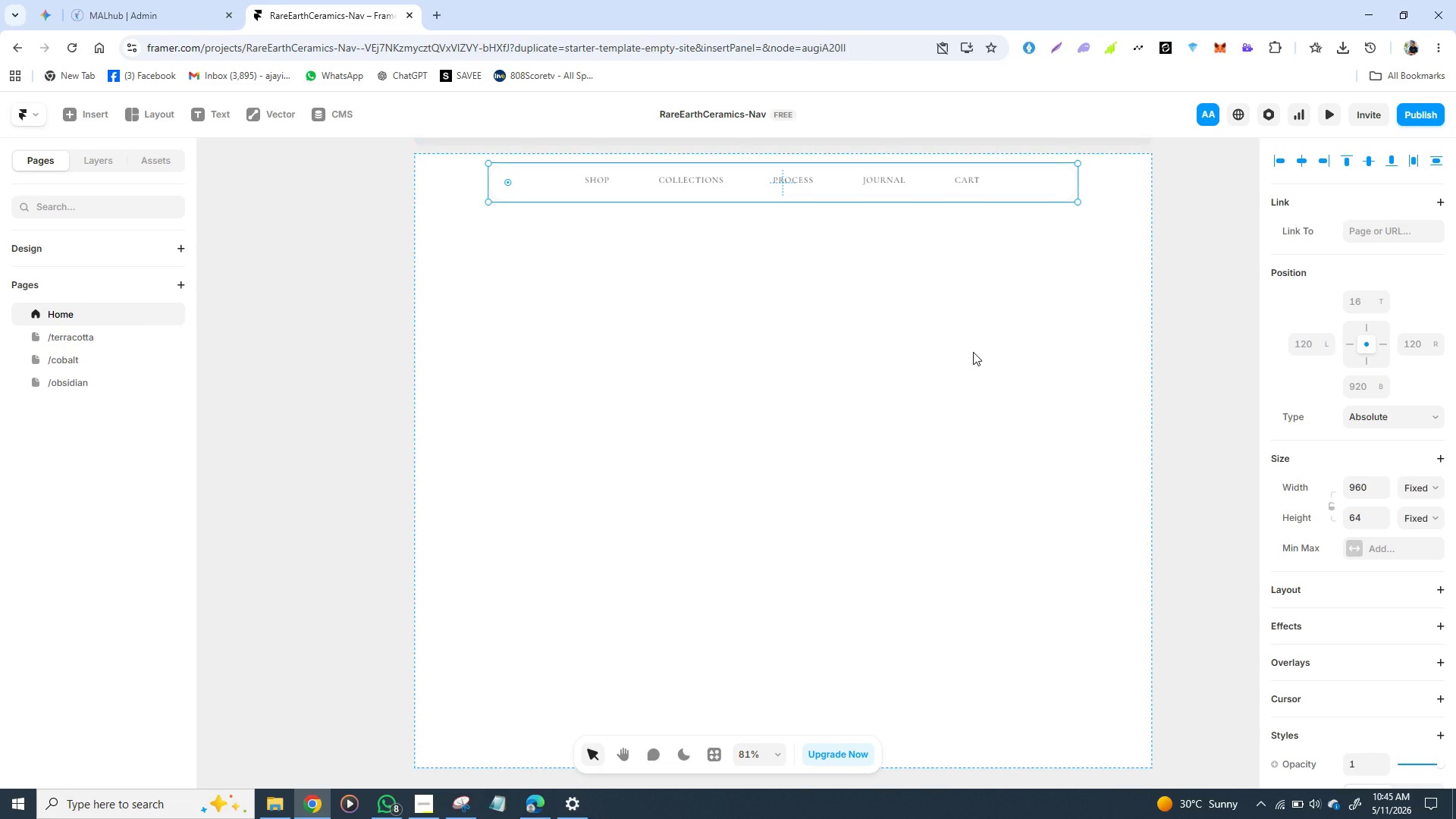 
key(Control+C)
 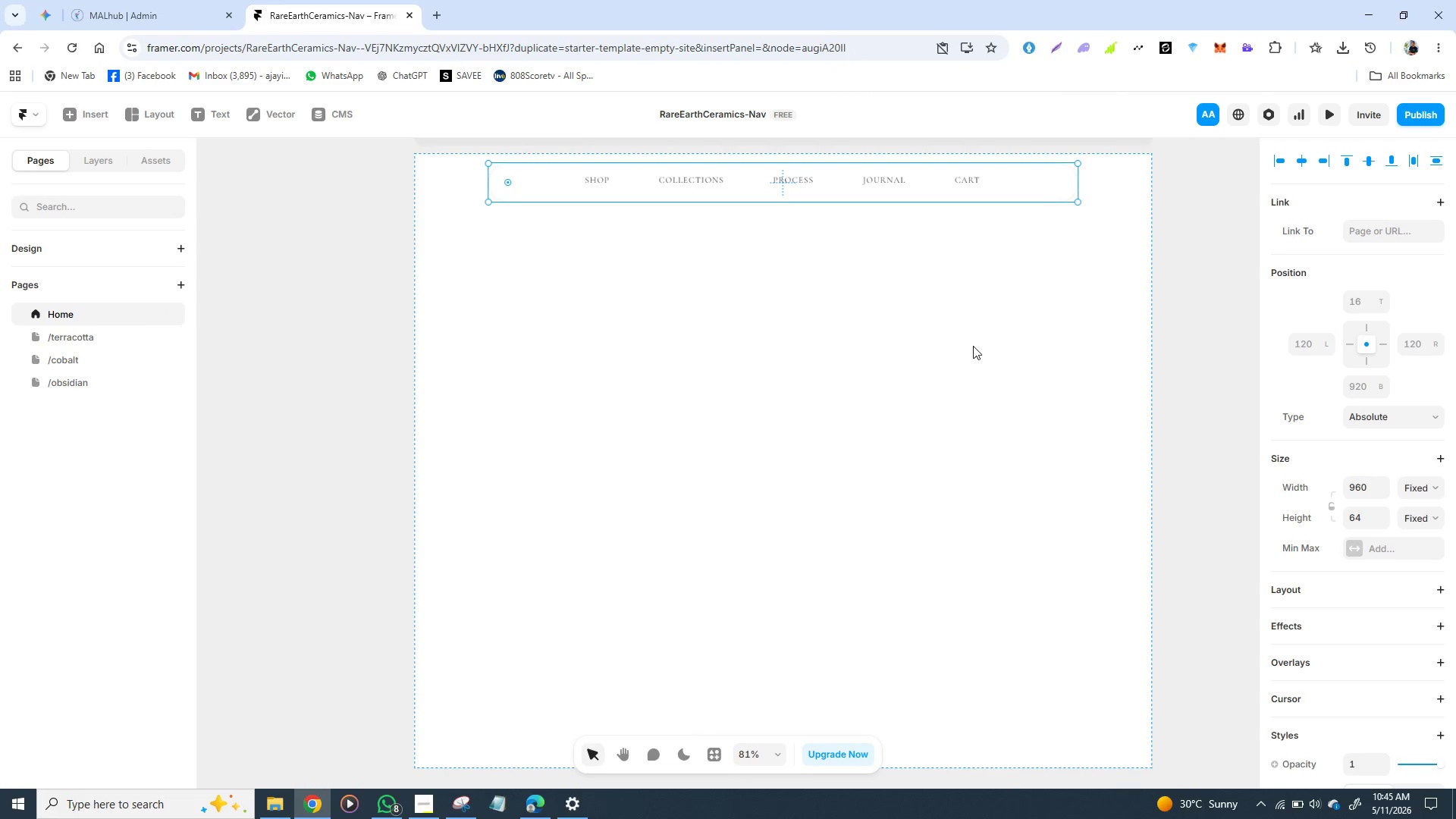 
key(Control+C)
 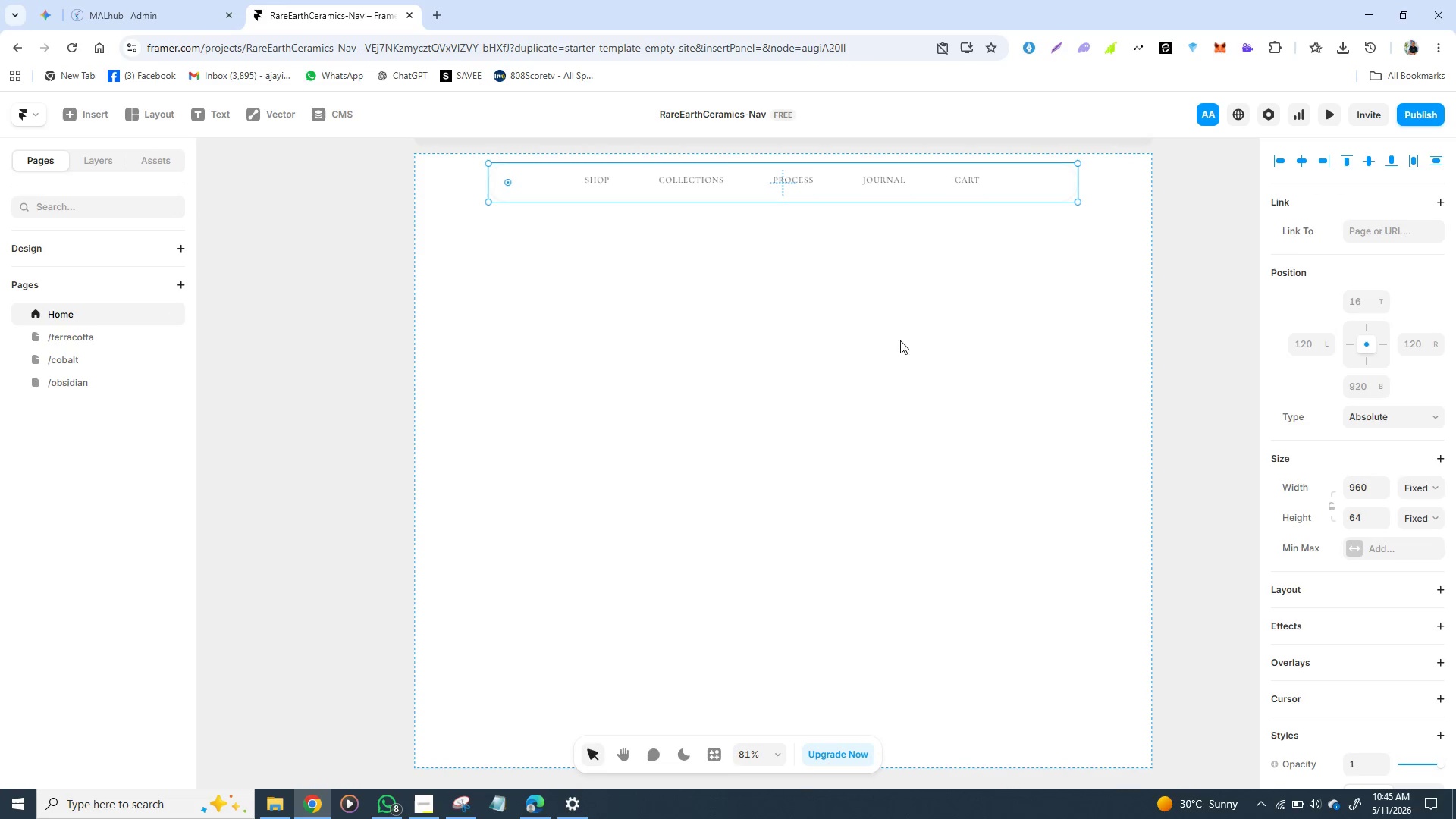 
key(Control+C)
 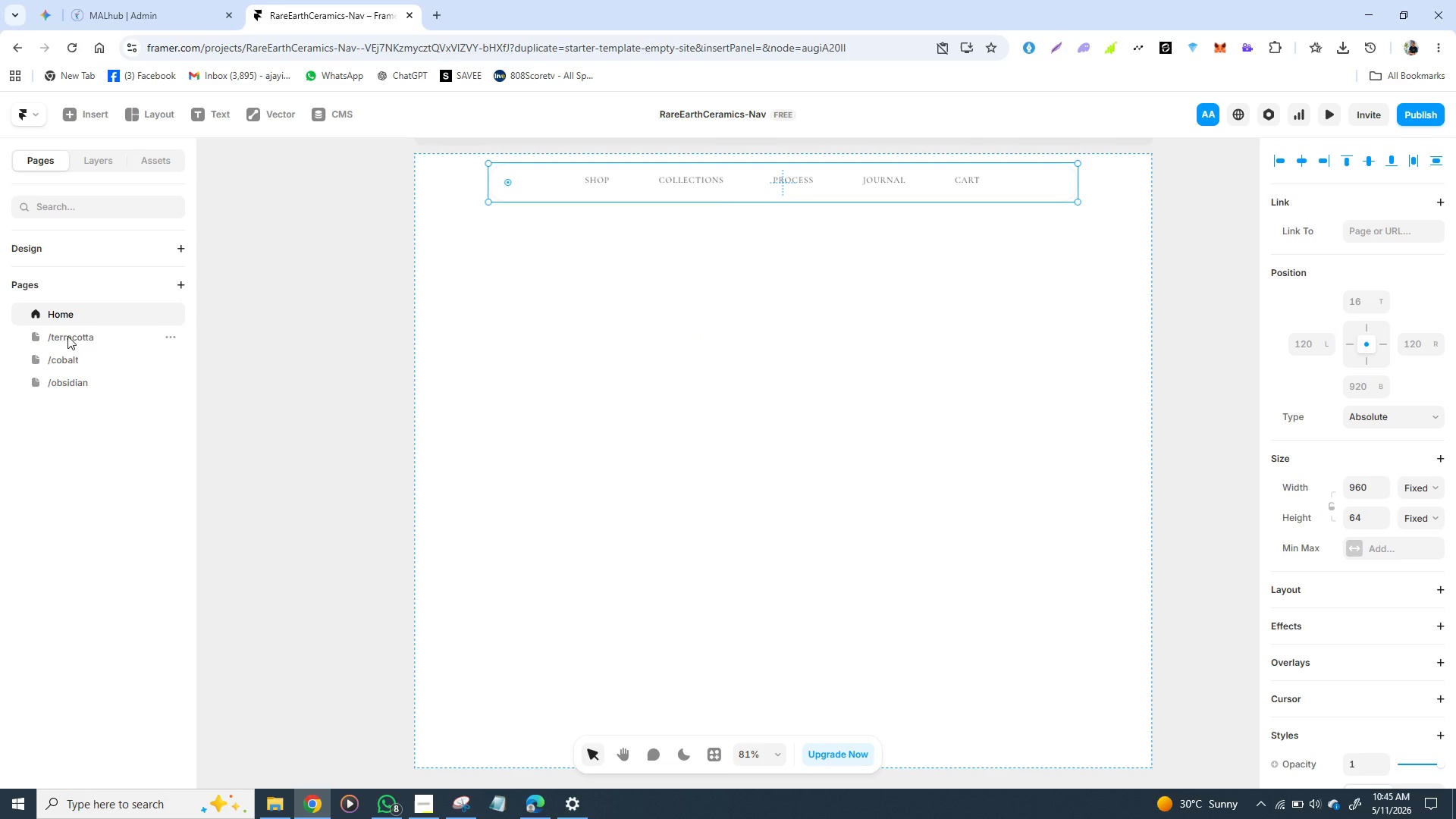 
left_click([67, 336])
 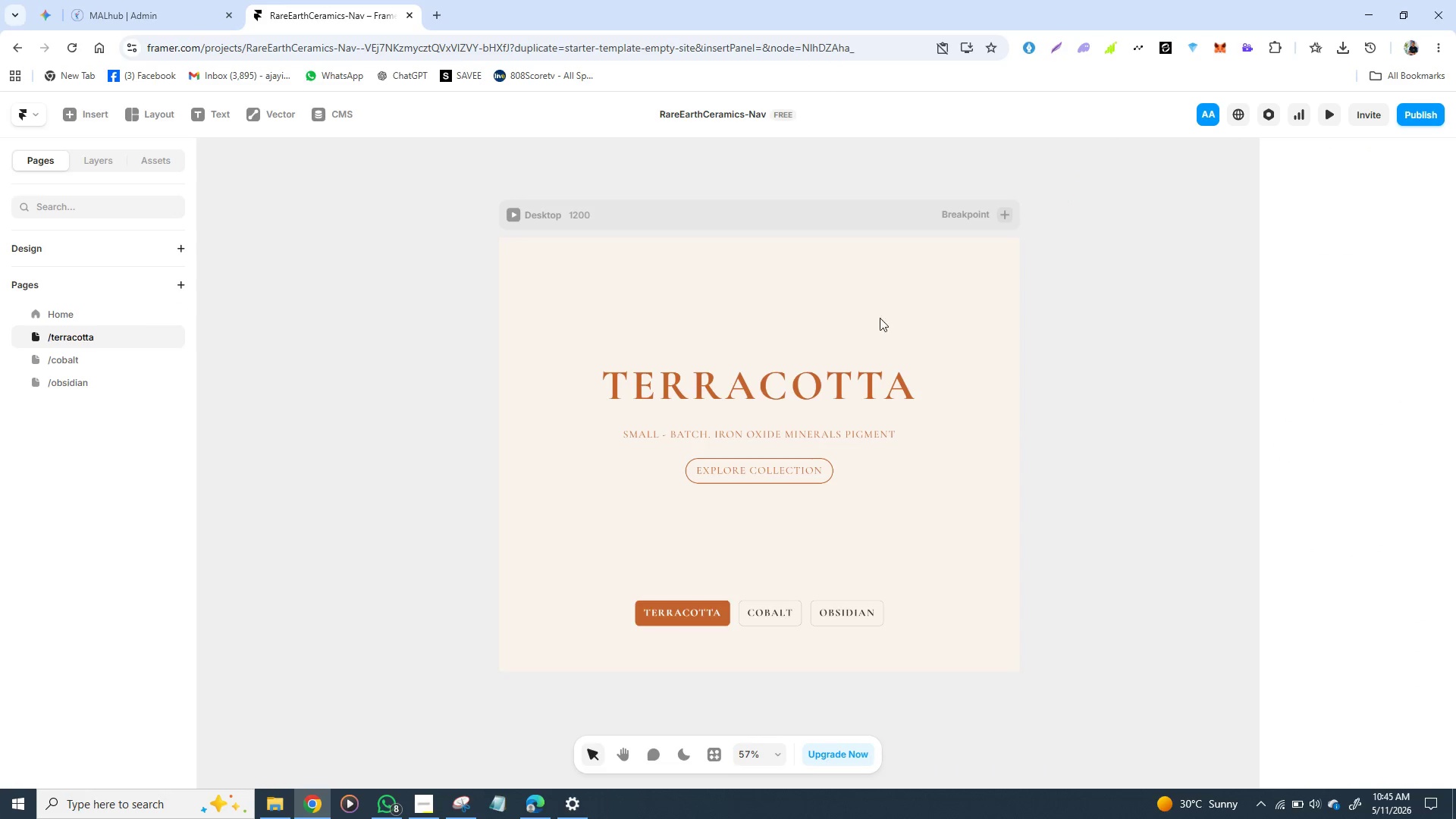 
key(Control+V)
 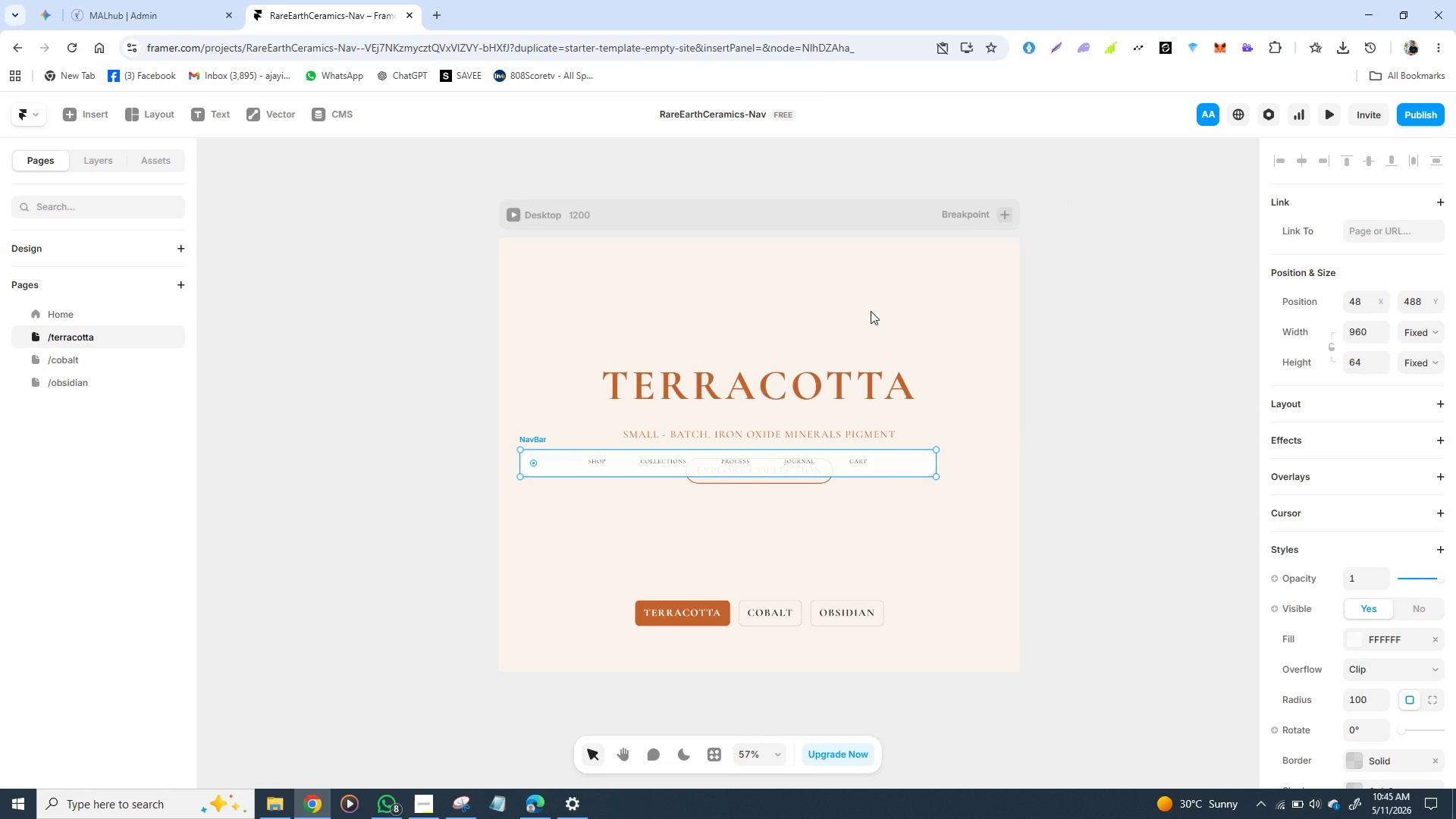 
wait(5.83)
 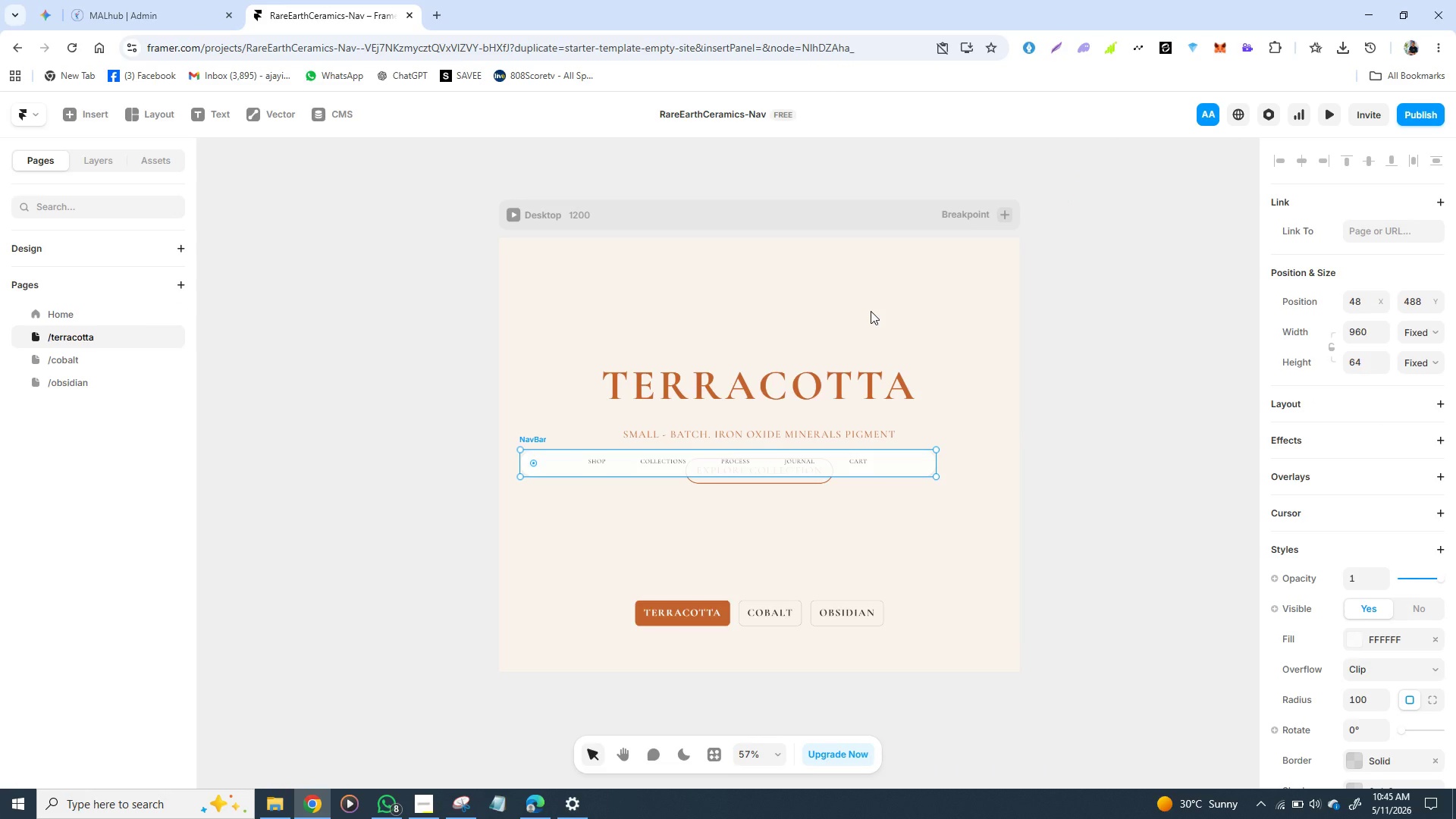 
key(Control+Z)
 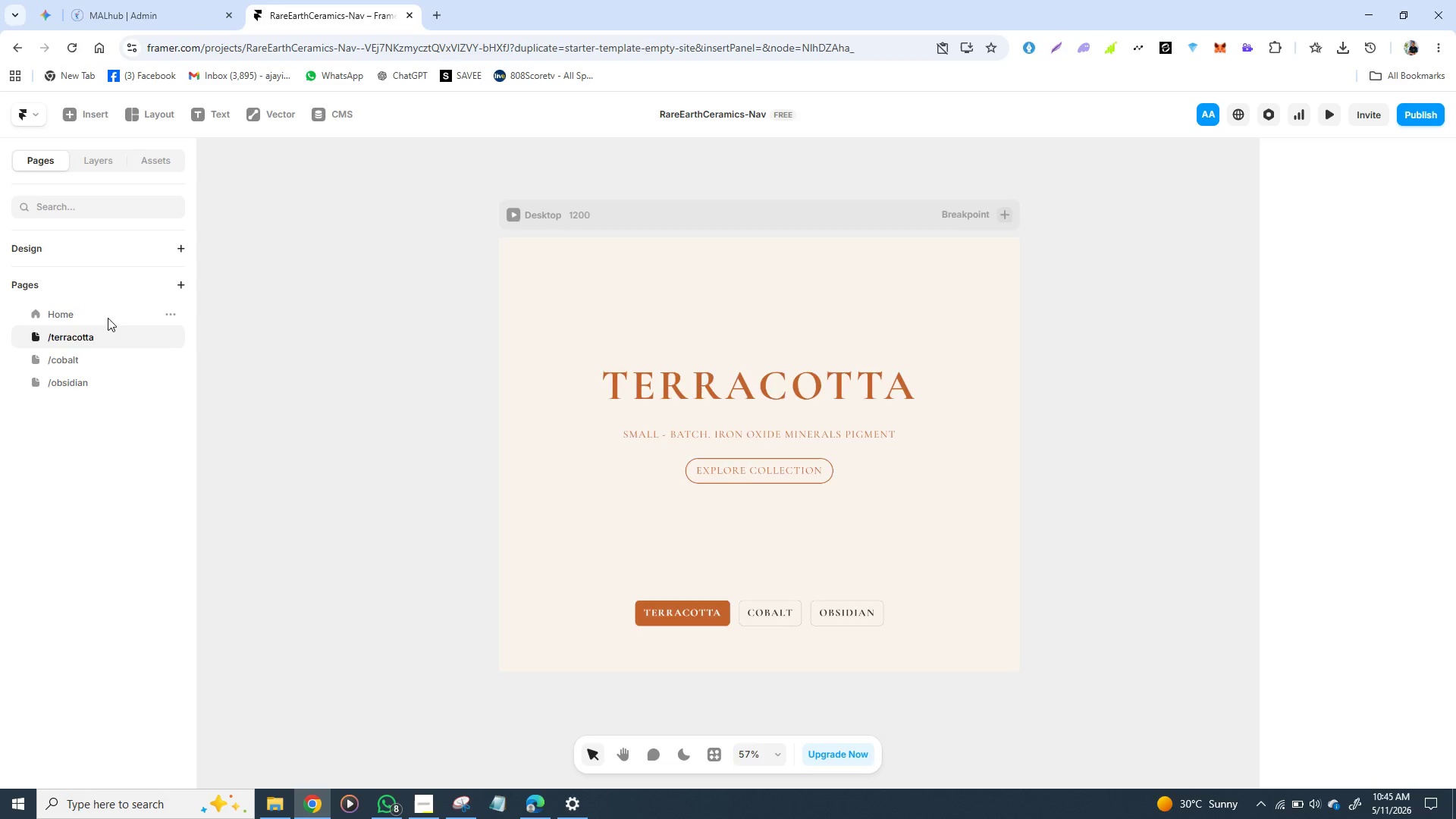 
left_click([108, 318])
 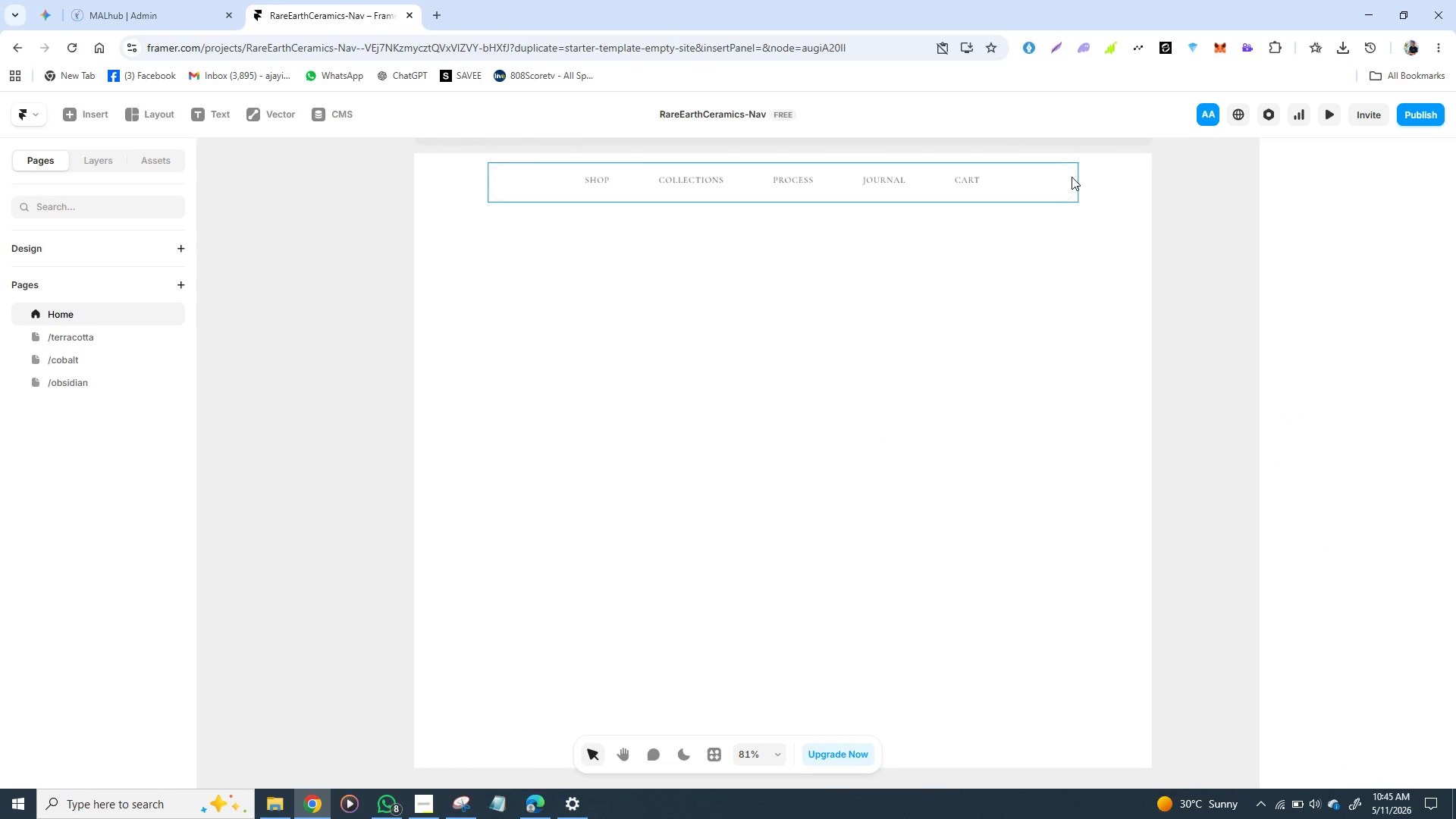 
wait(12.31)
 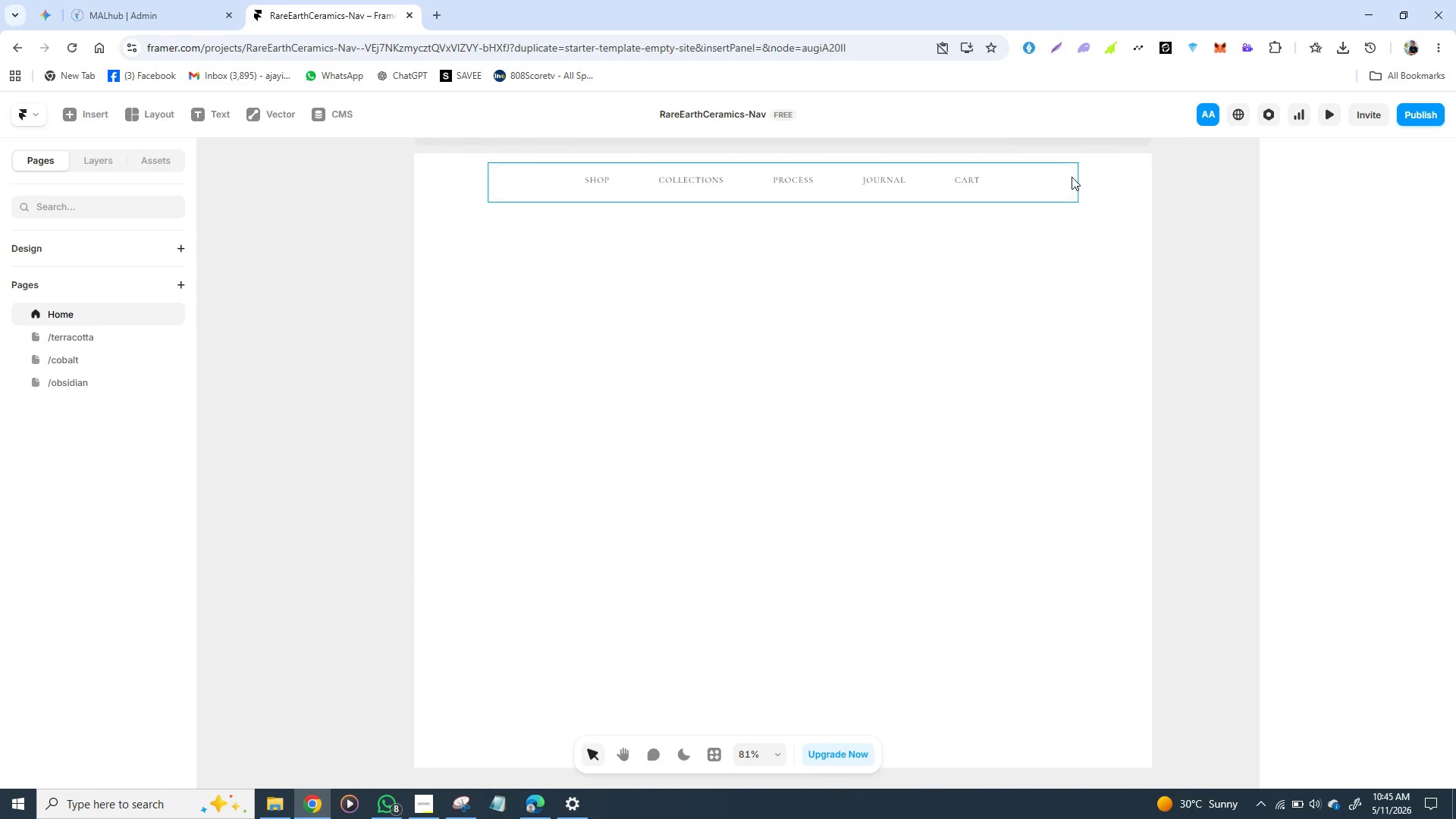 
left_click([1439, 416])
 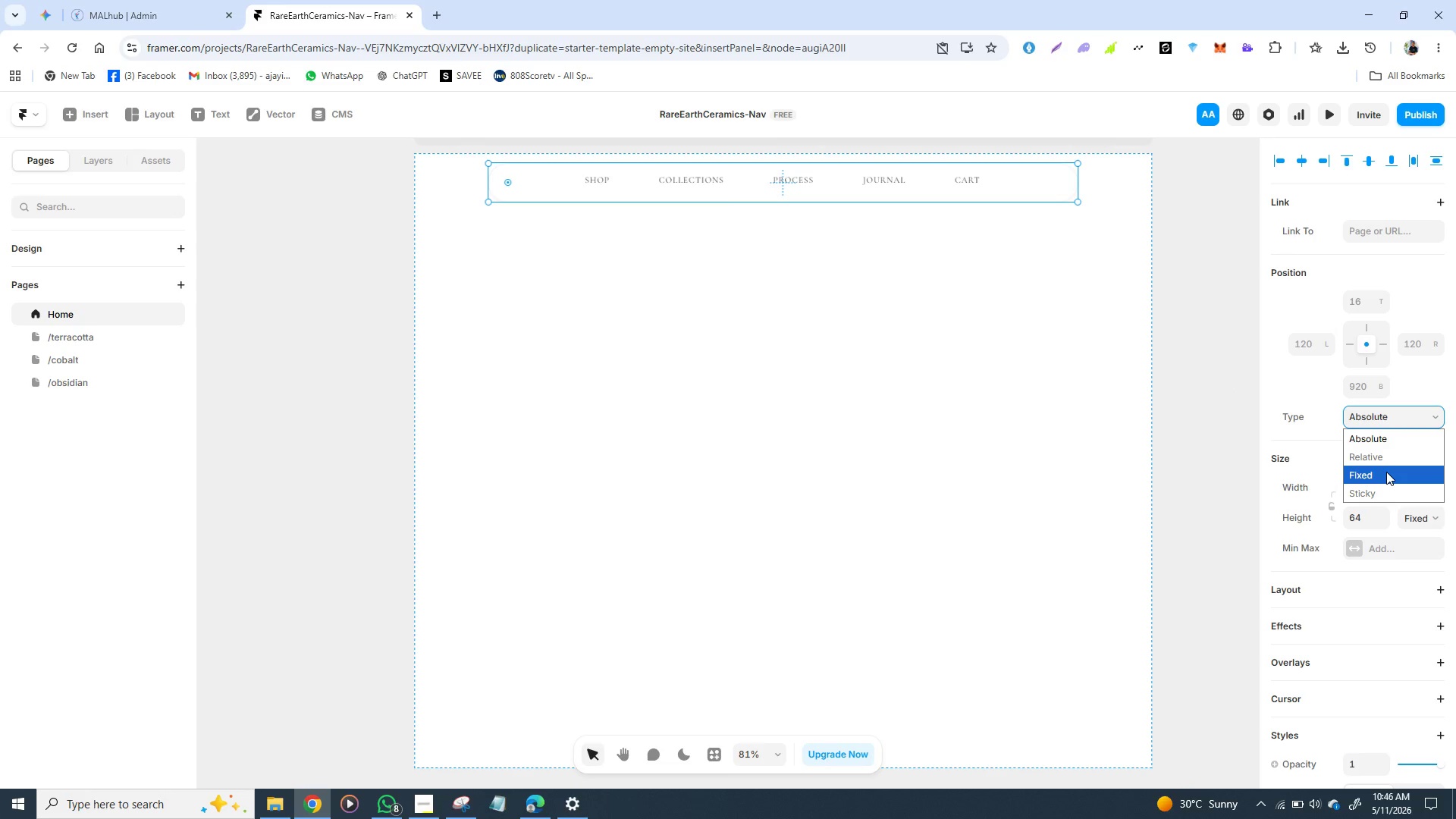 
left_click([1386, 472])
 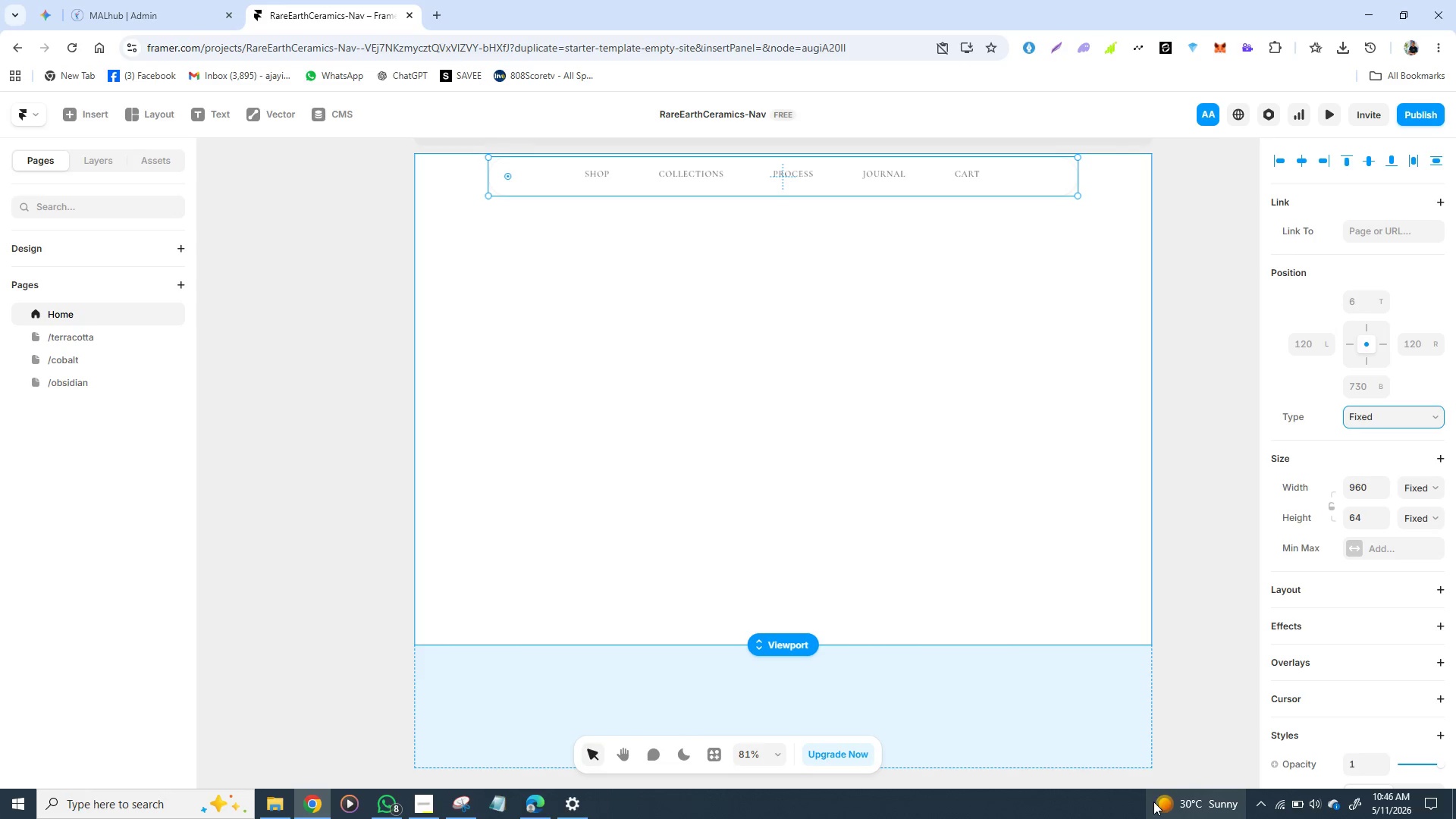 
wait(13.2)
 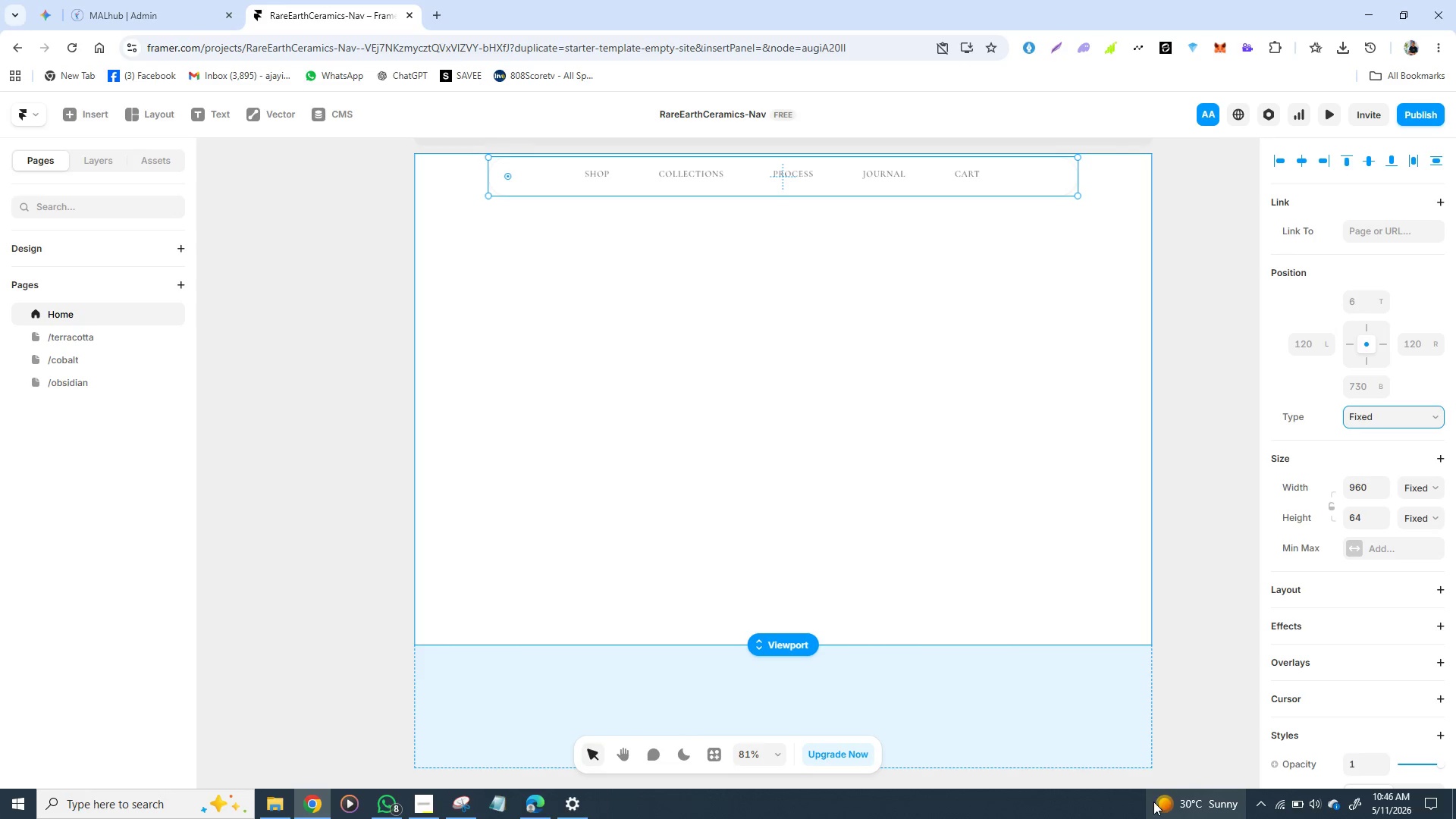 
left_click([244, 560])
 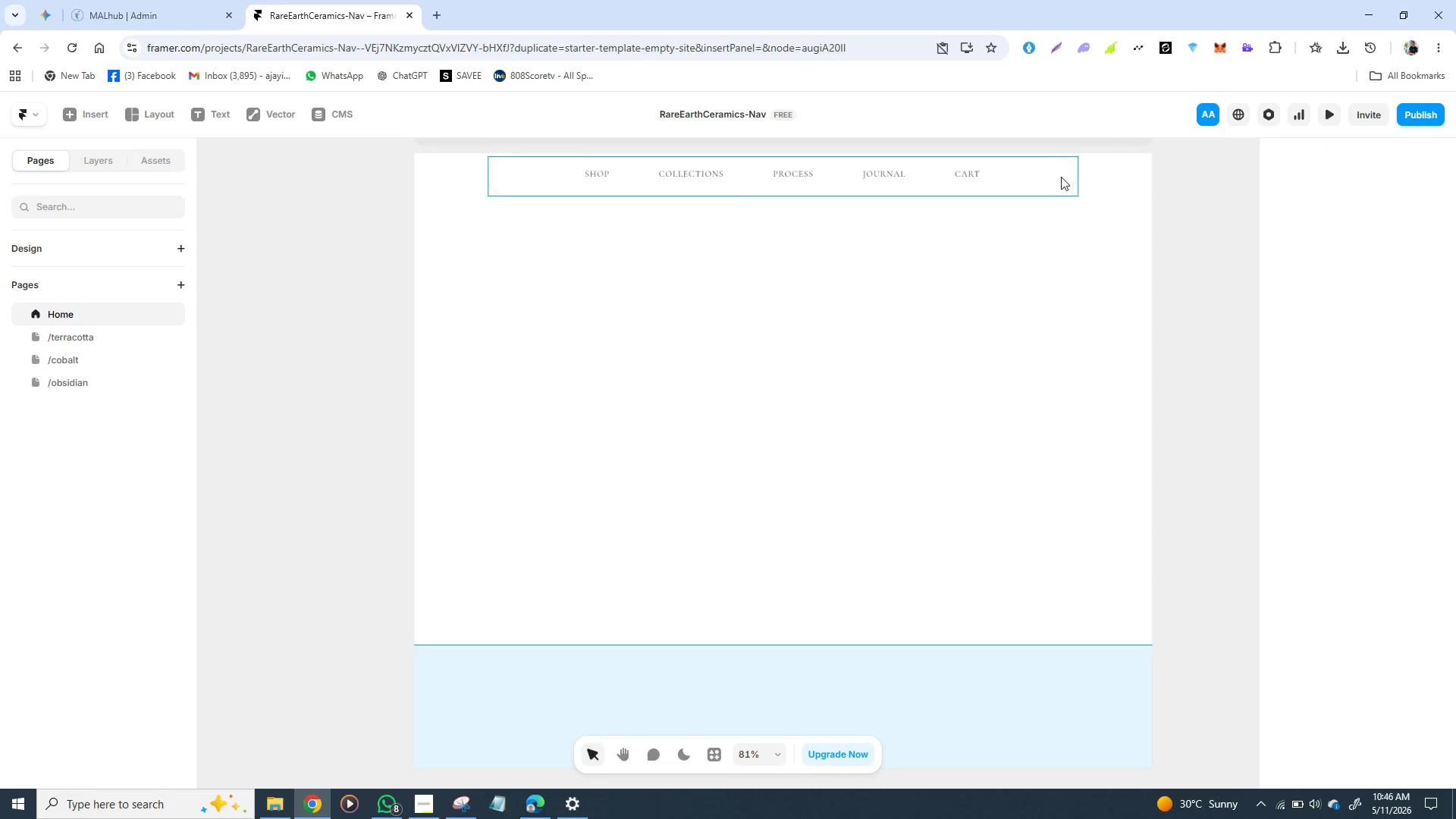 
left_click([1050, 176])
 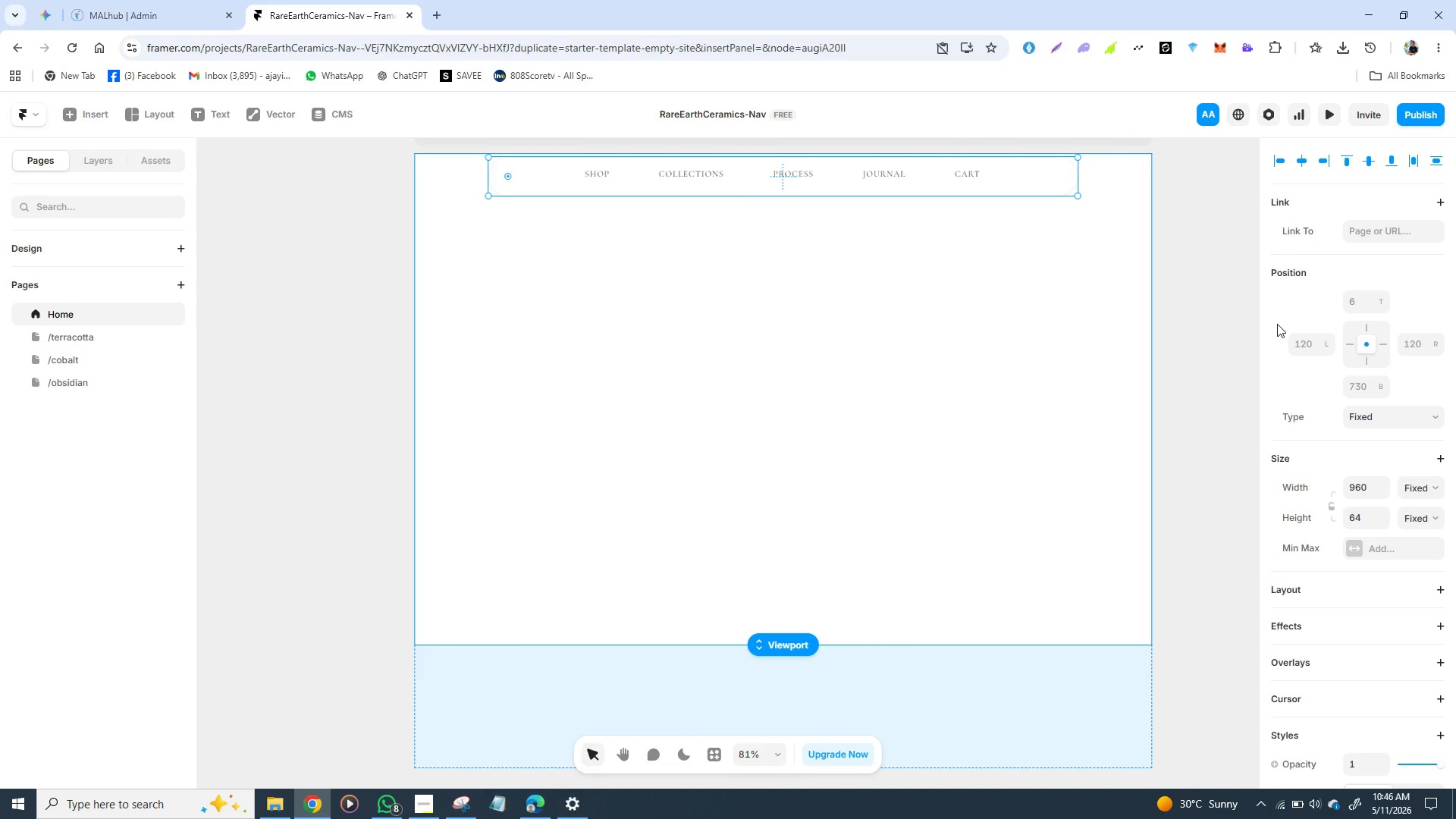 
wait(9.84)
 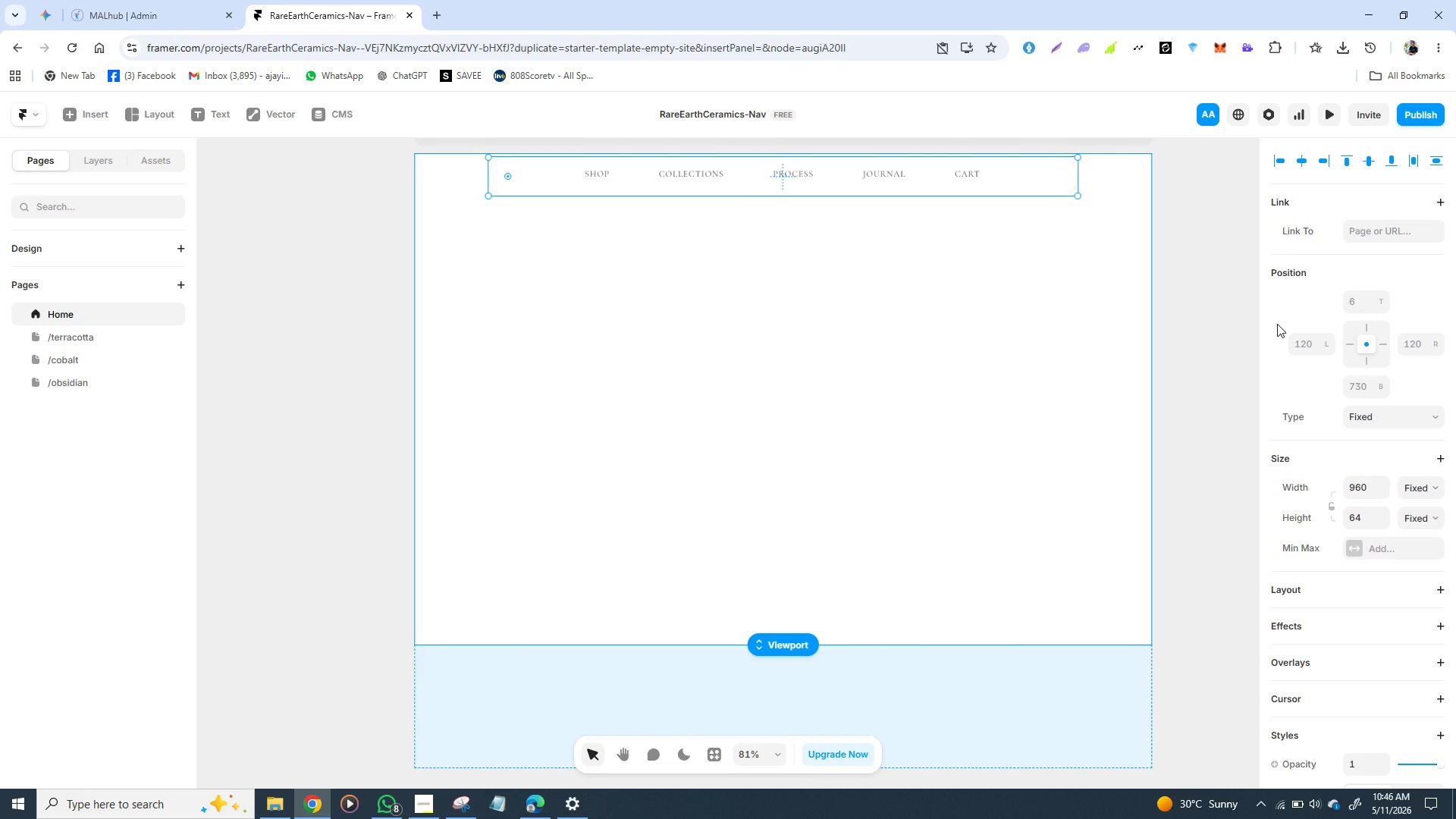 
left_click([791, 380])
 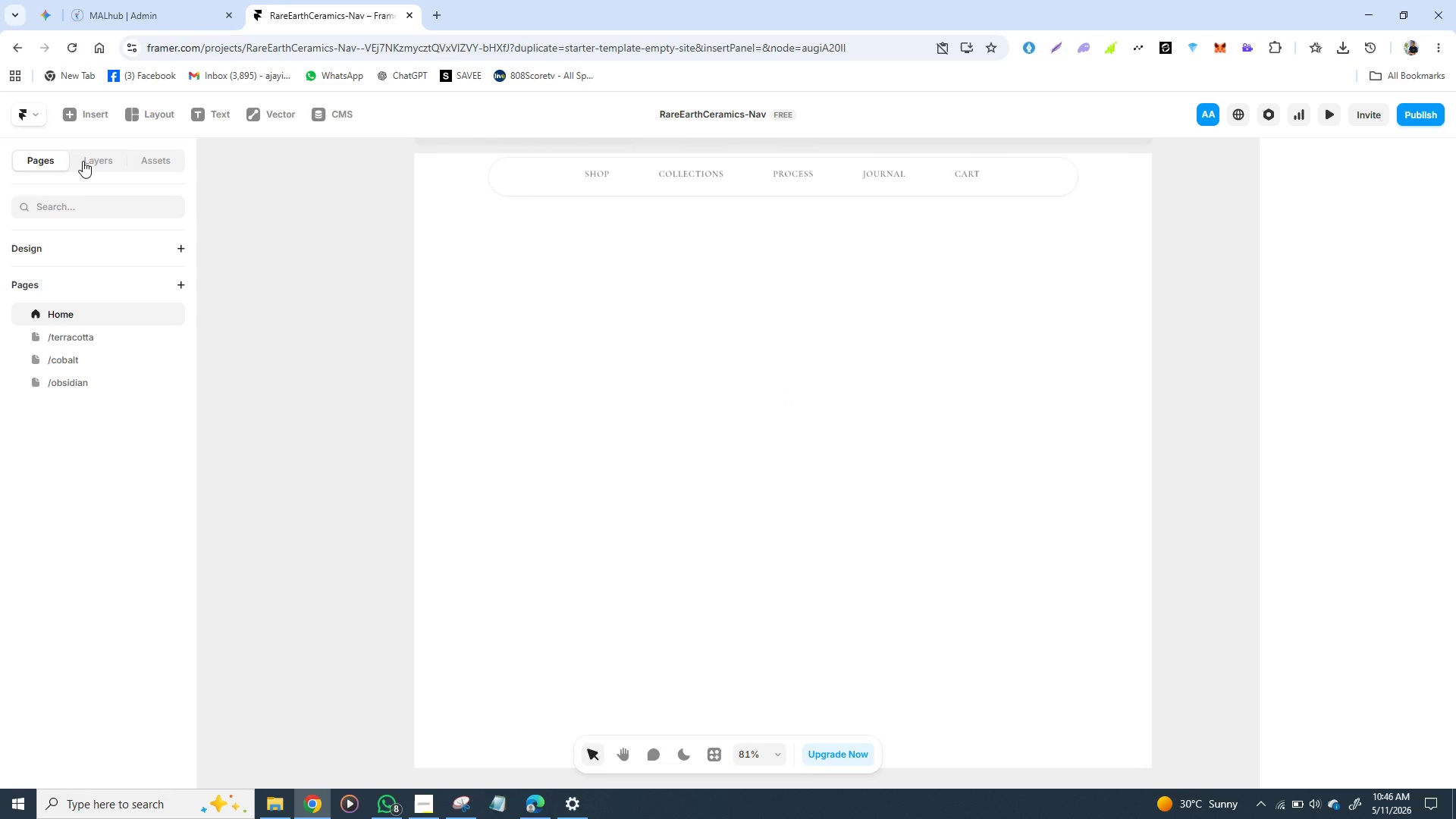 
left_click([83, 161])
 